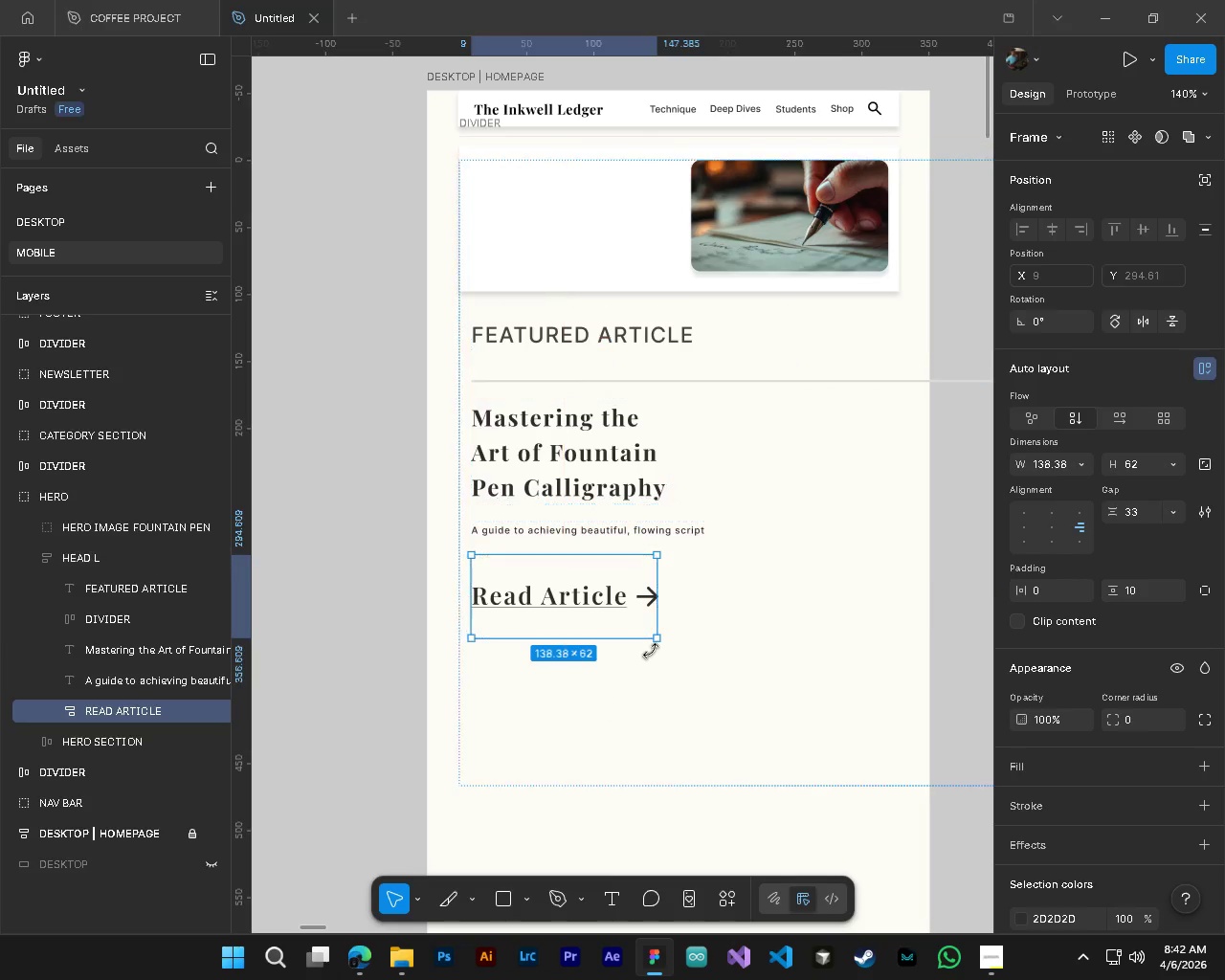 
key(Alt+Control+AltLeft)
 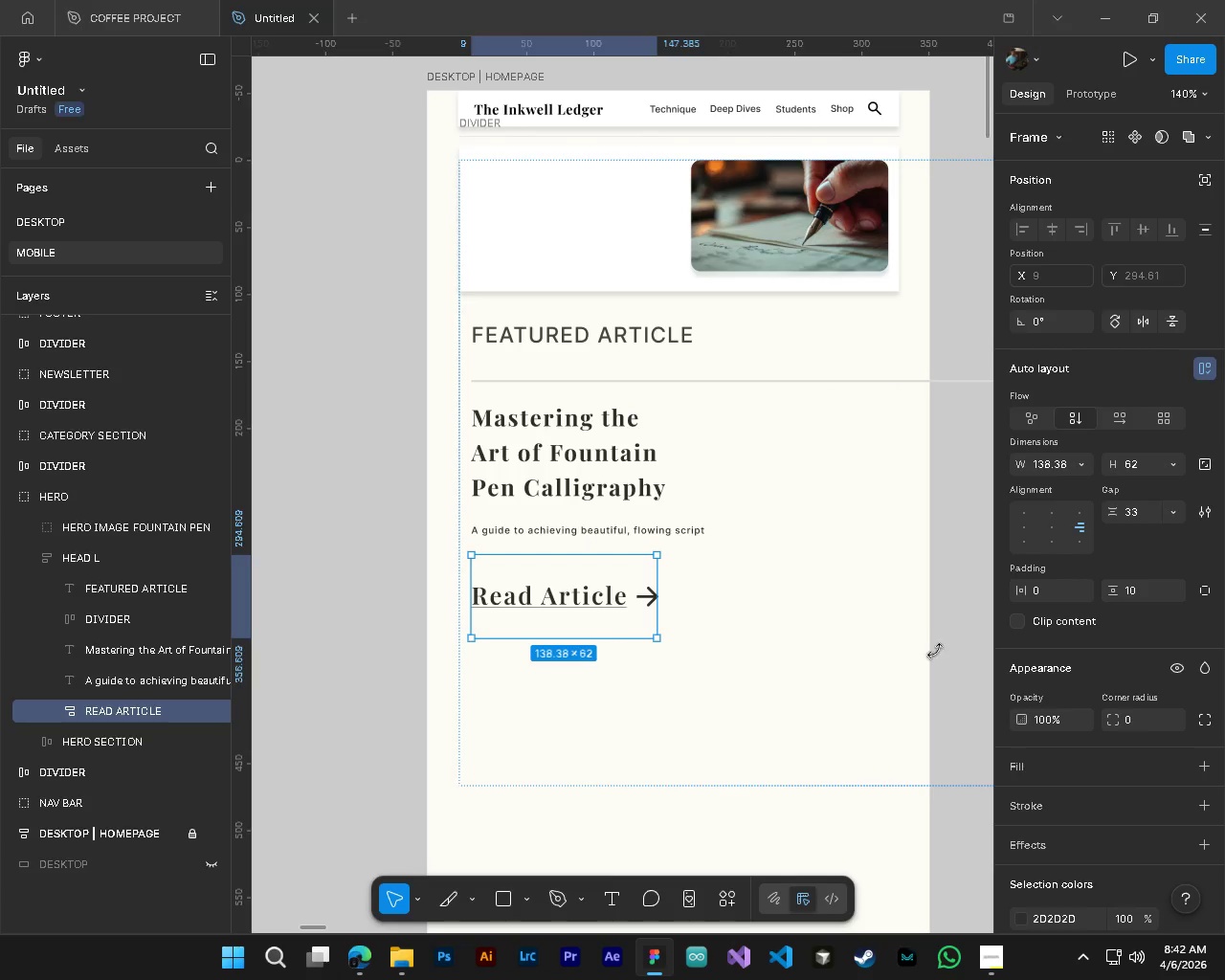 
key(Alt+Control+AltLeft)
 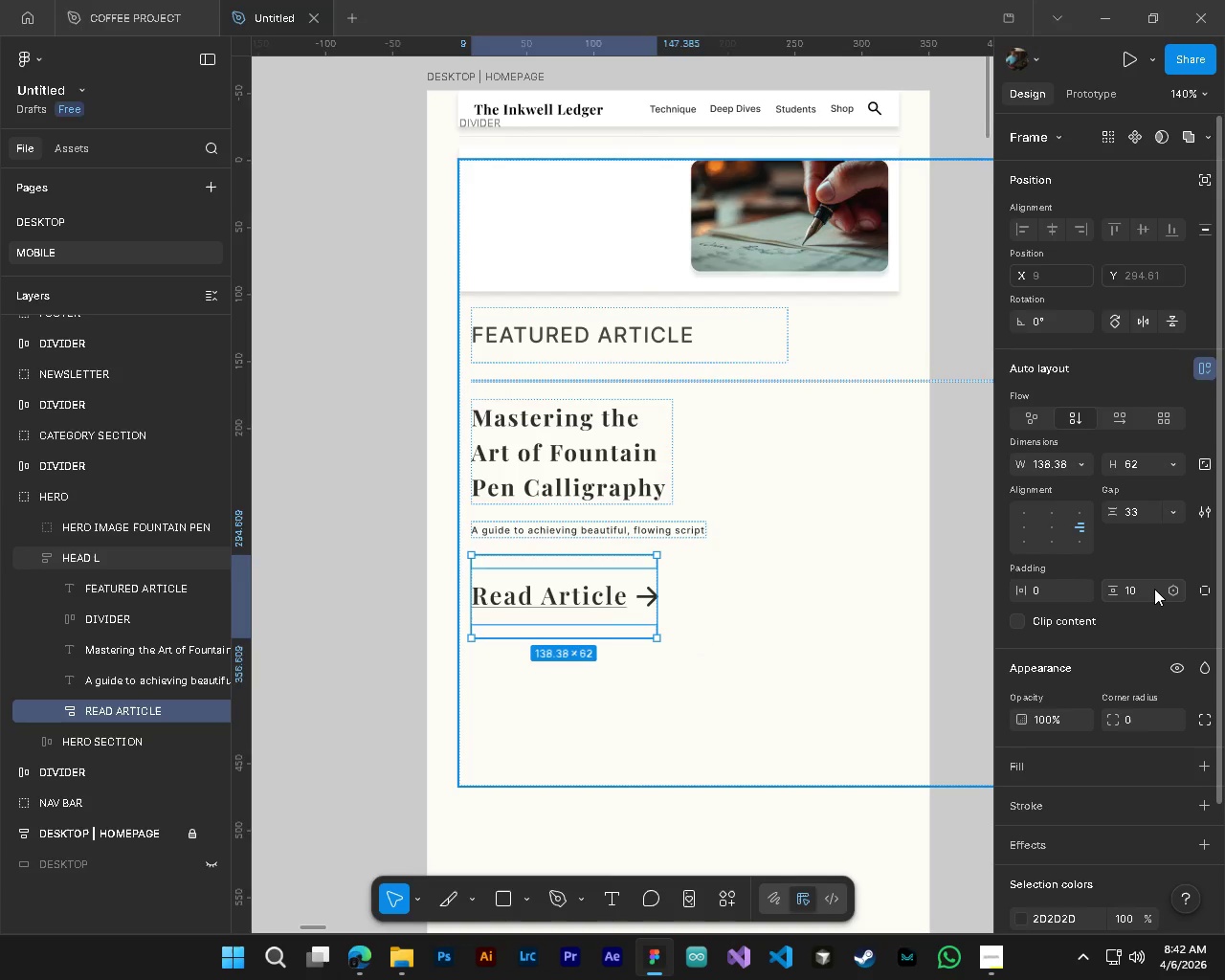 
key(Control+Z)
 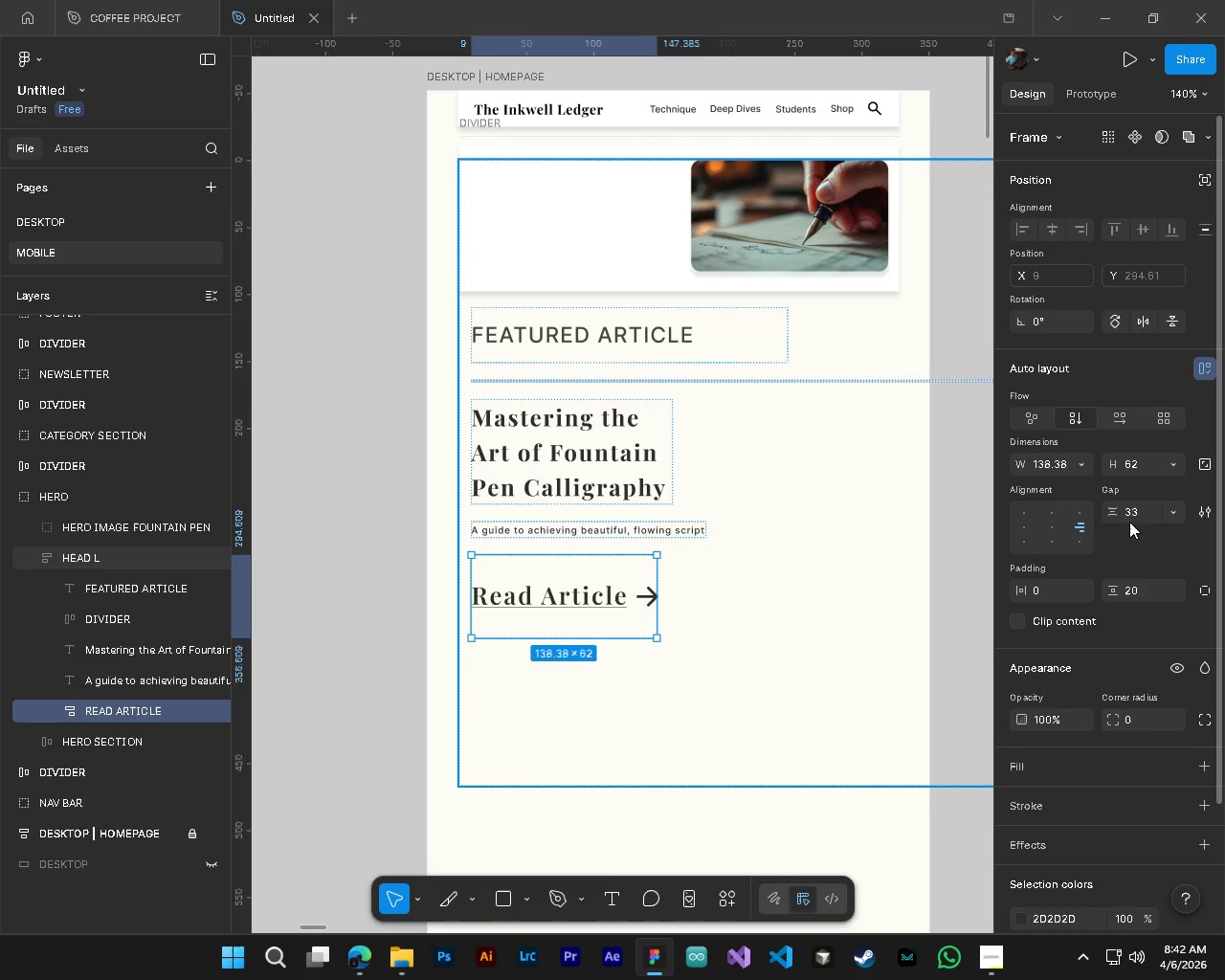 
left_click([1129, 515])
 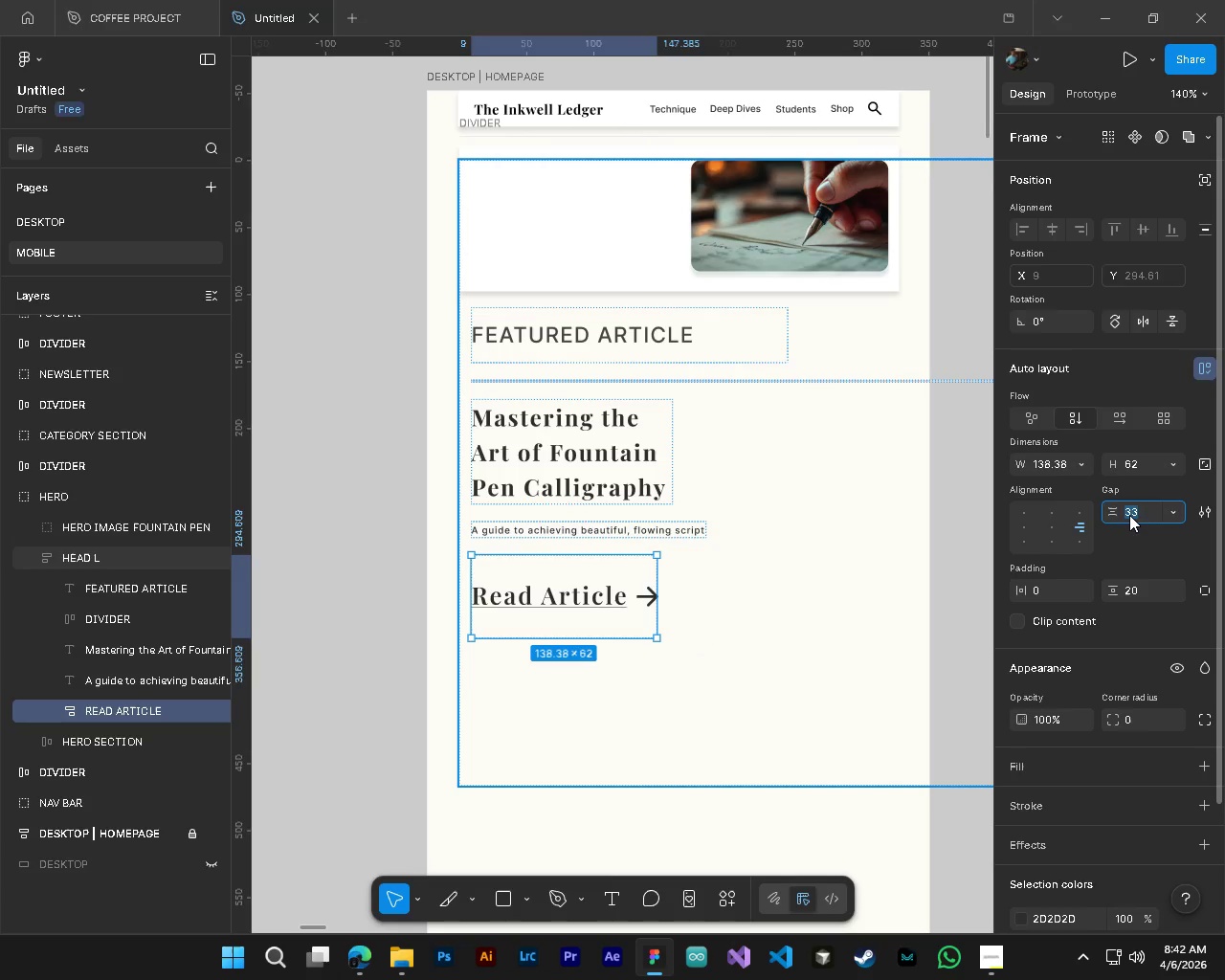 
key(Numpad1)
 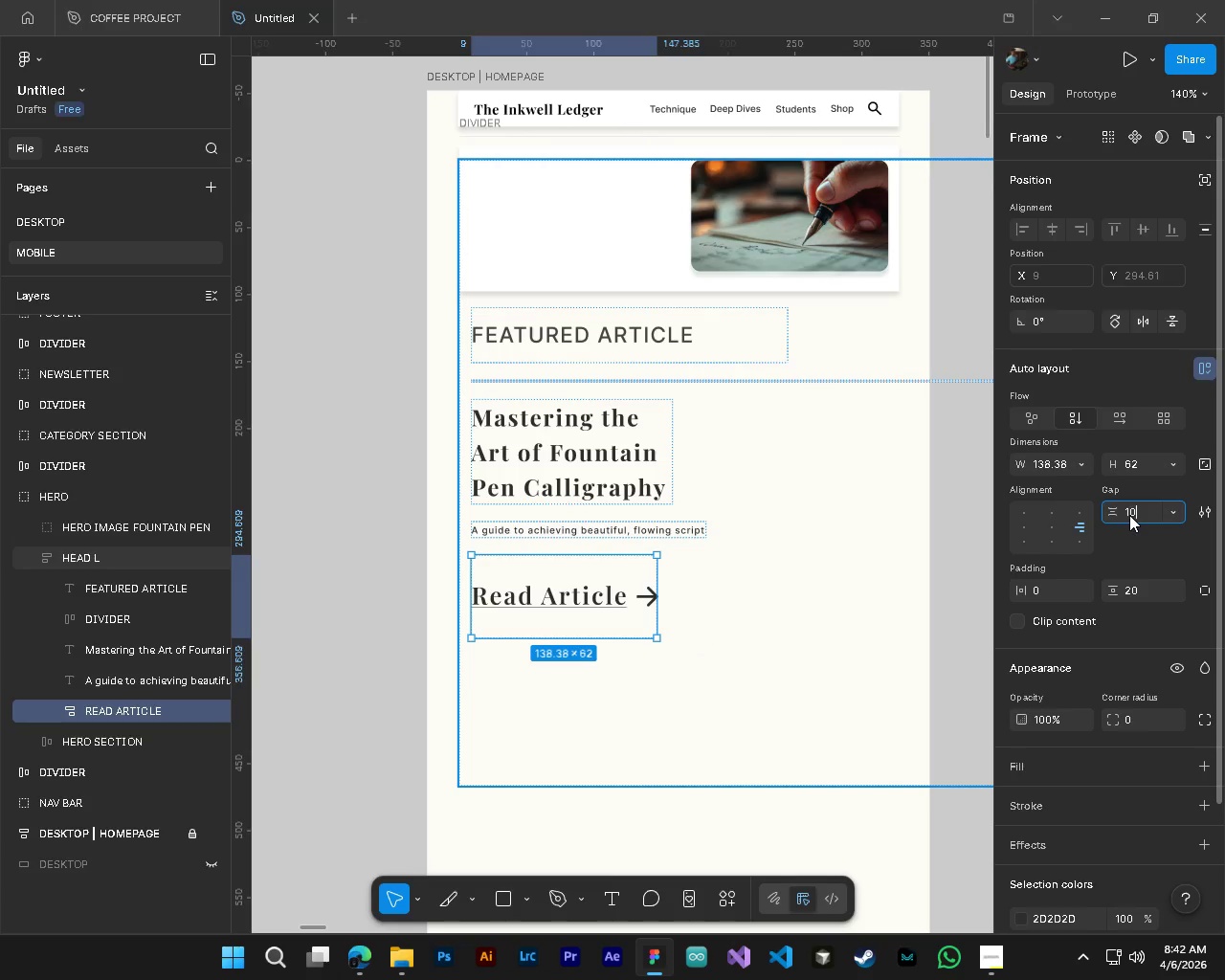 
key(Numpad0)
 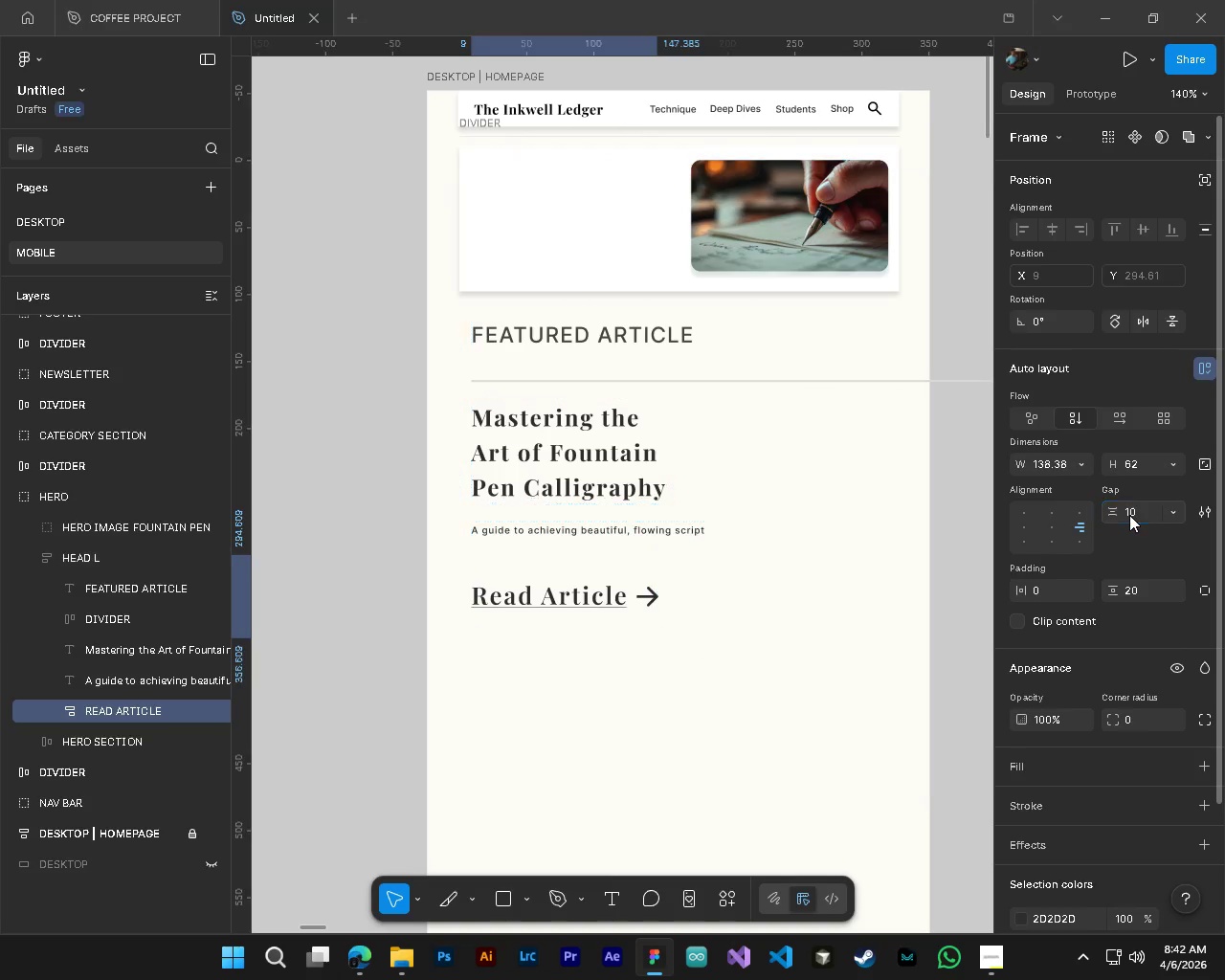 
key(NumpadEnter)
 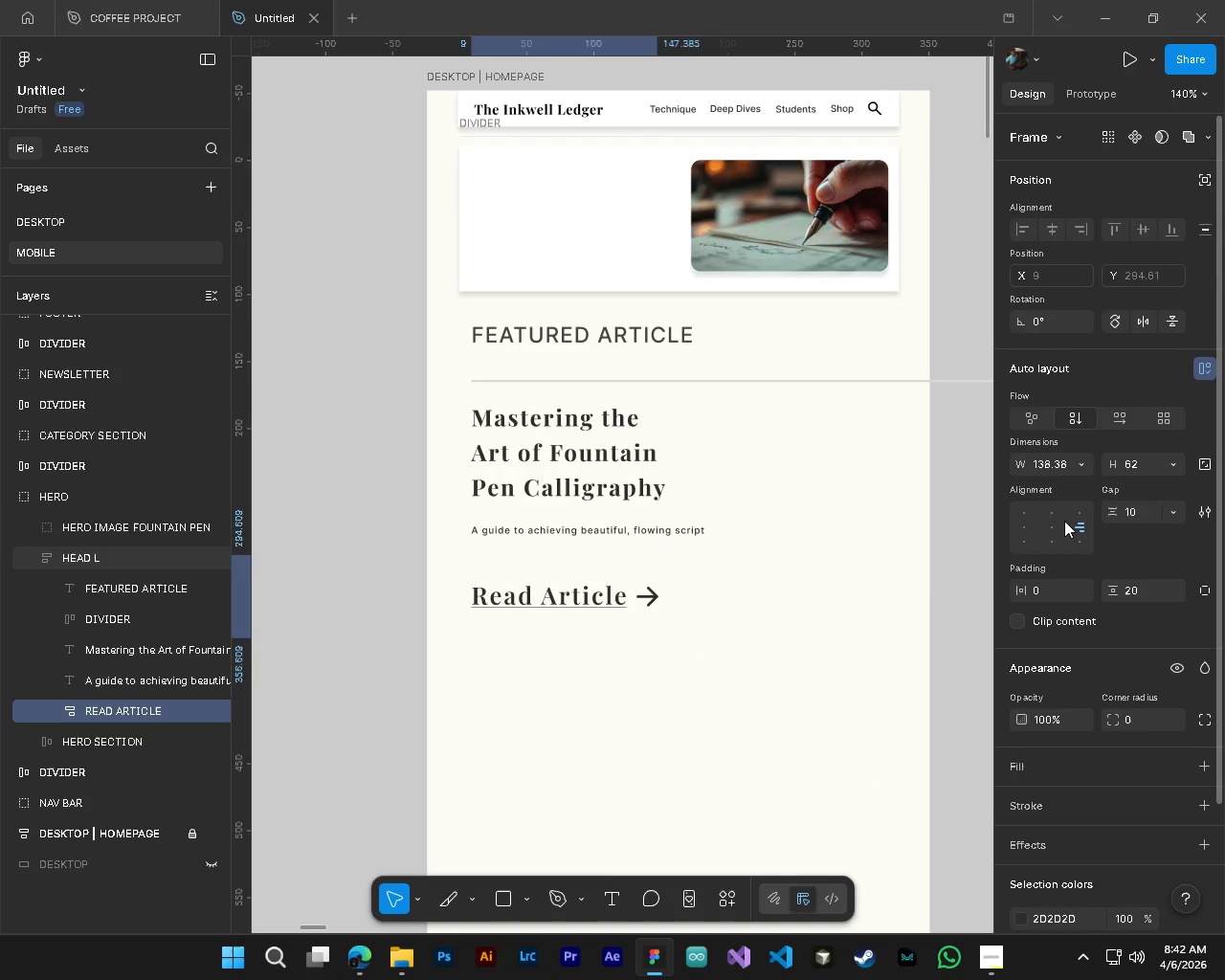 
hold_key(key=AltLeft, duration=0.72)
 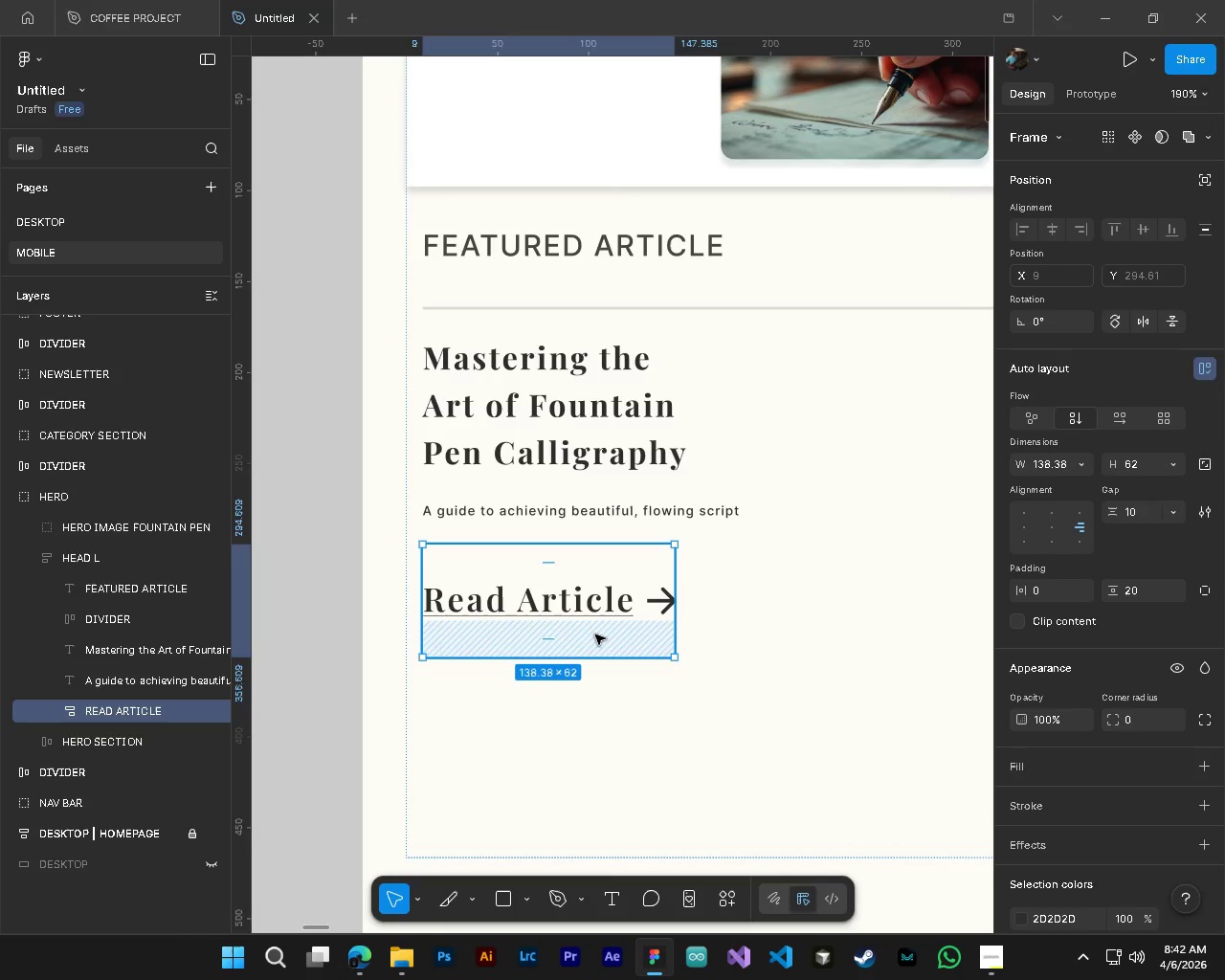 
hold_key(key=ControlLeft, duration=0.73)
 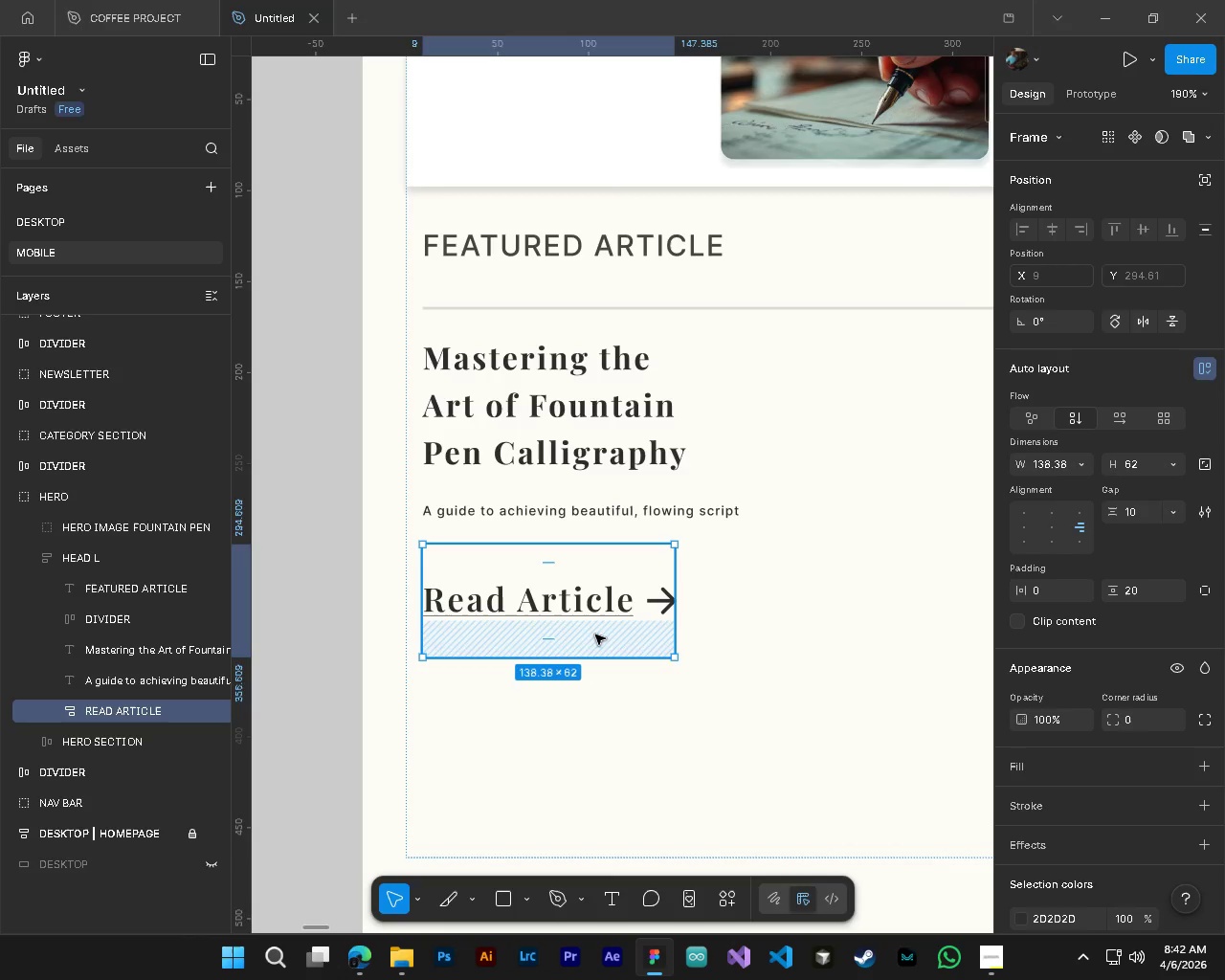 
key(Control+Z)
 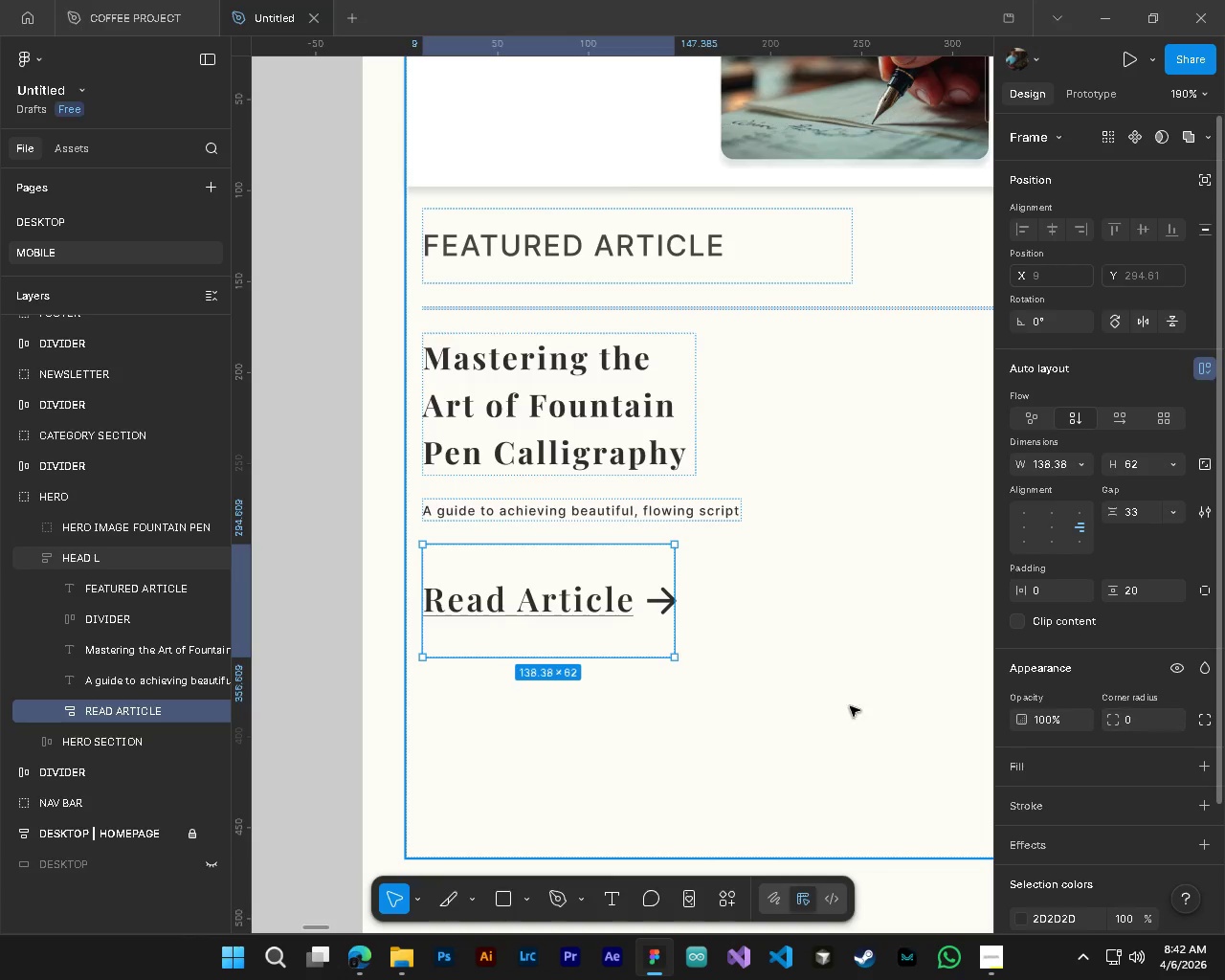 
left_click([499, 607])
 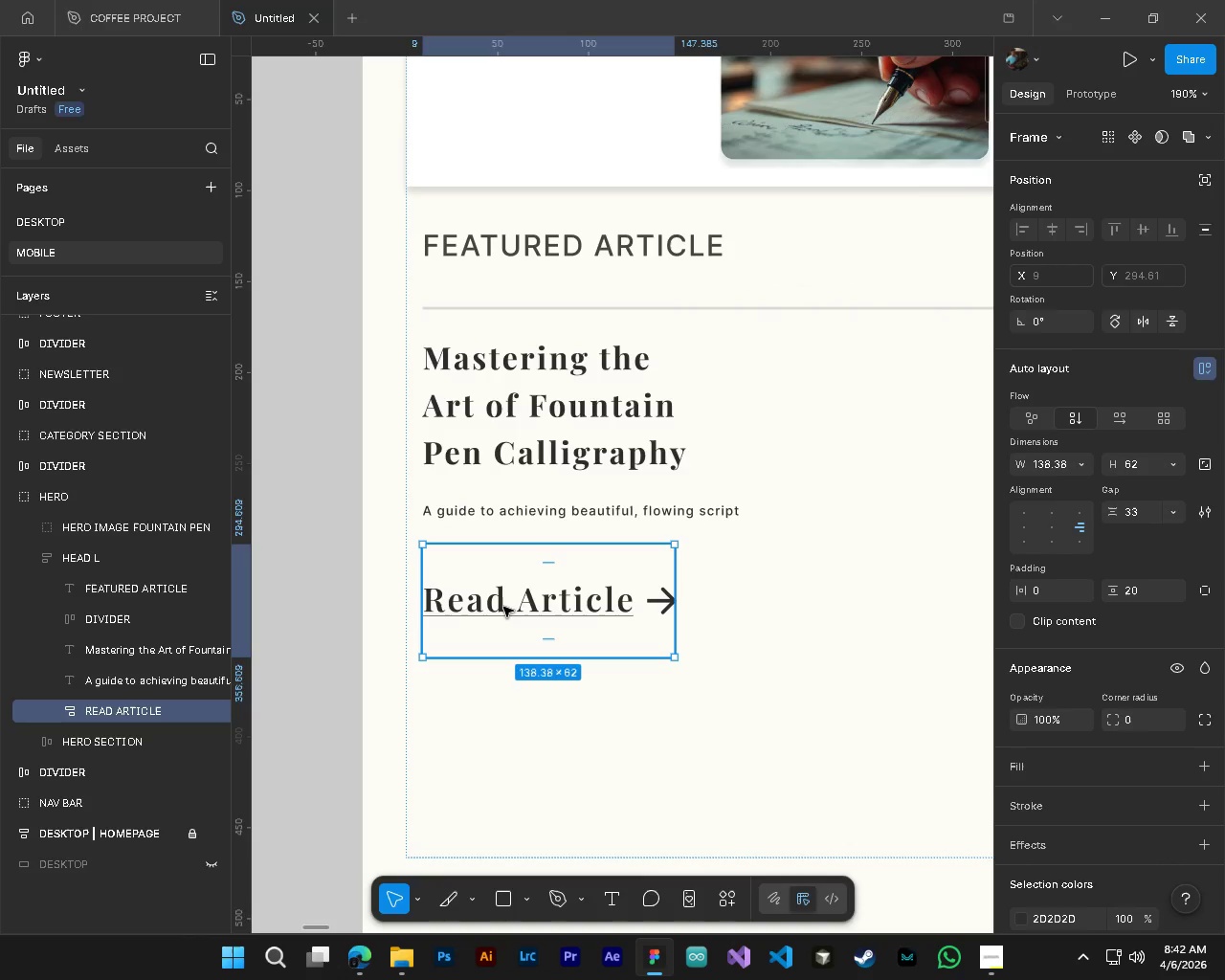 
left_click([503, 607])
 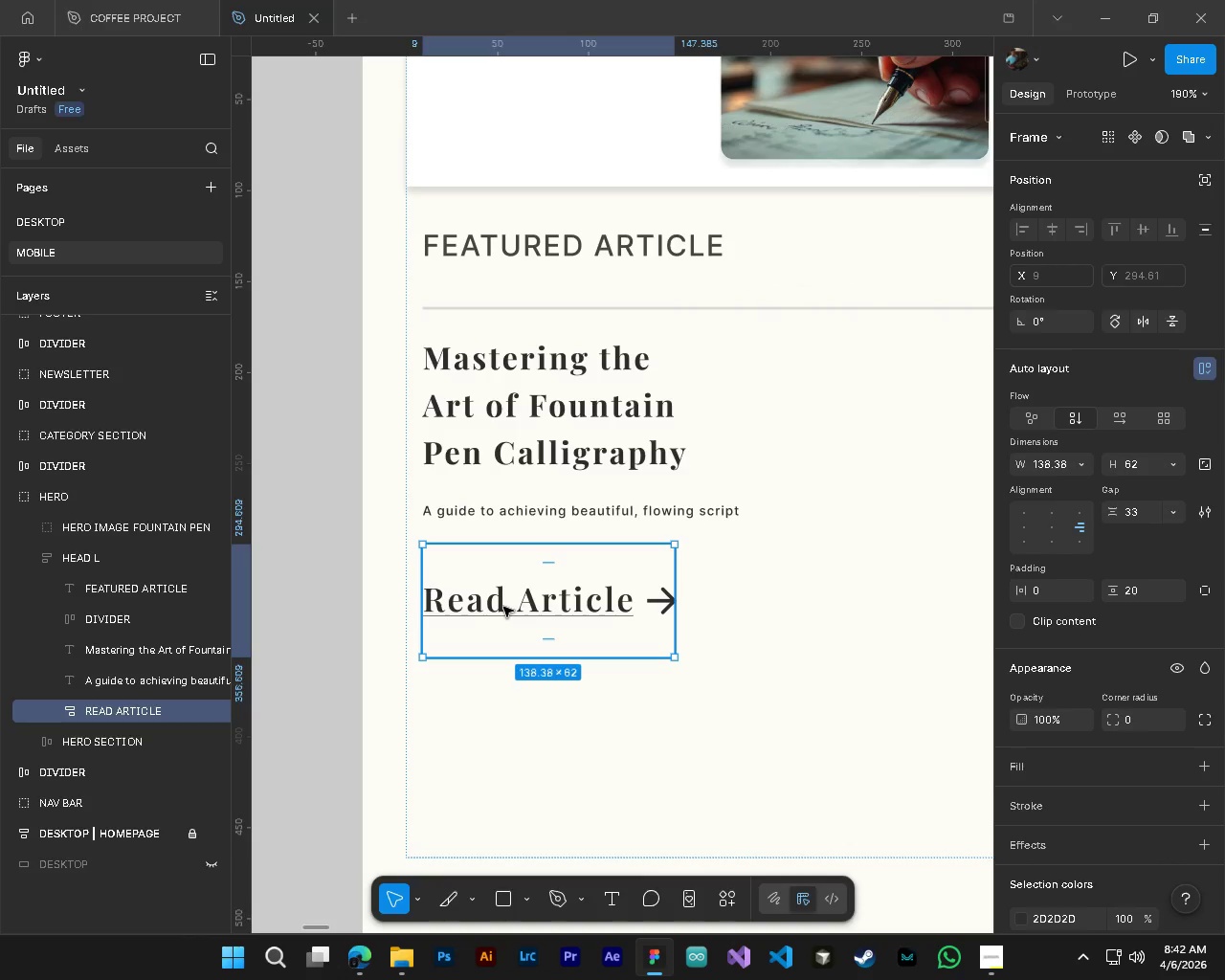 
double_click([503, 607])
 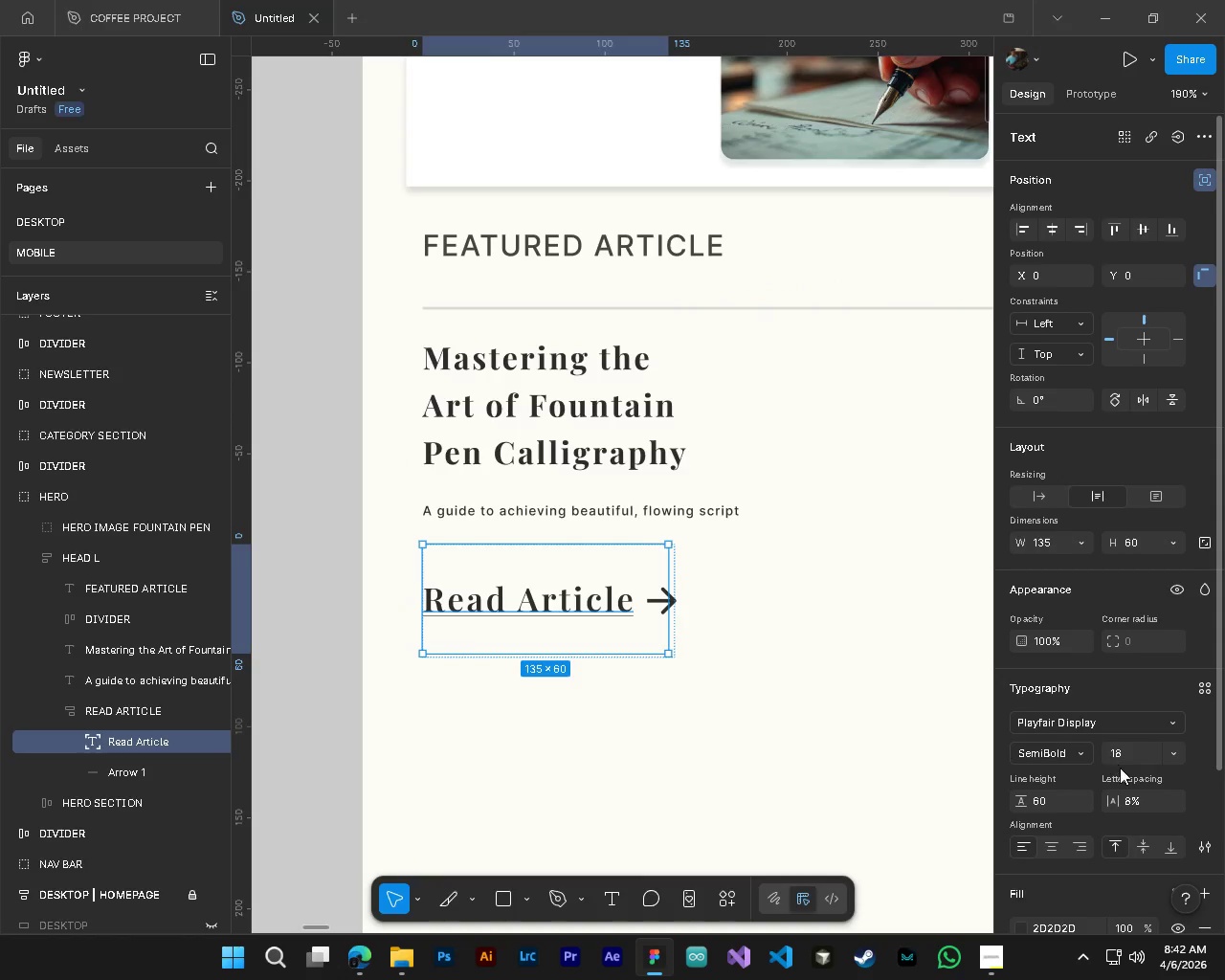 
left_click([1119, 757])
 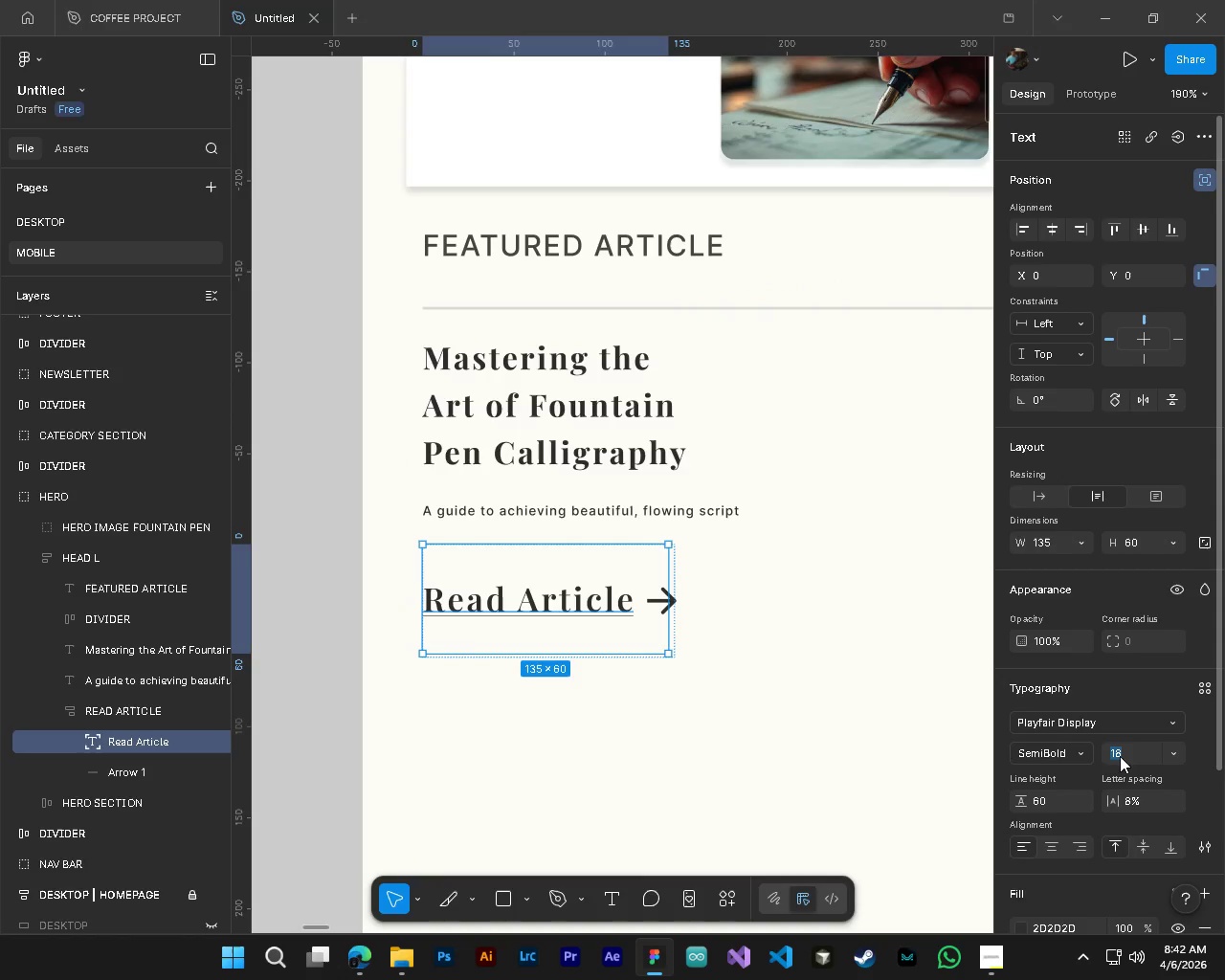 
key(Numpad1)
 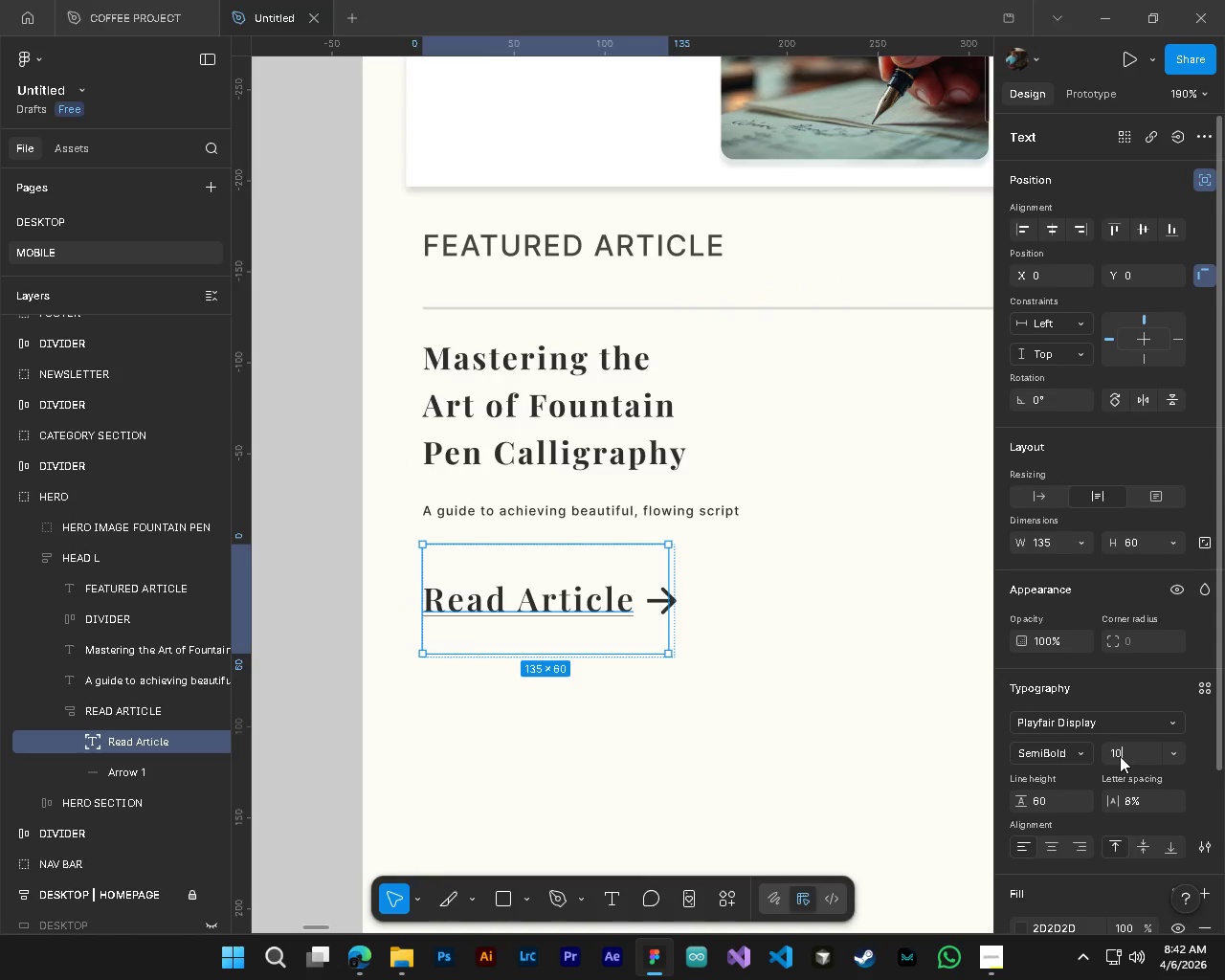 
key(Numpad0)
 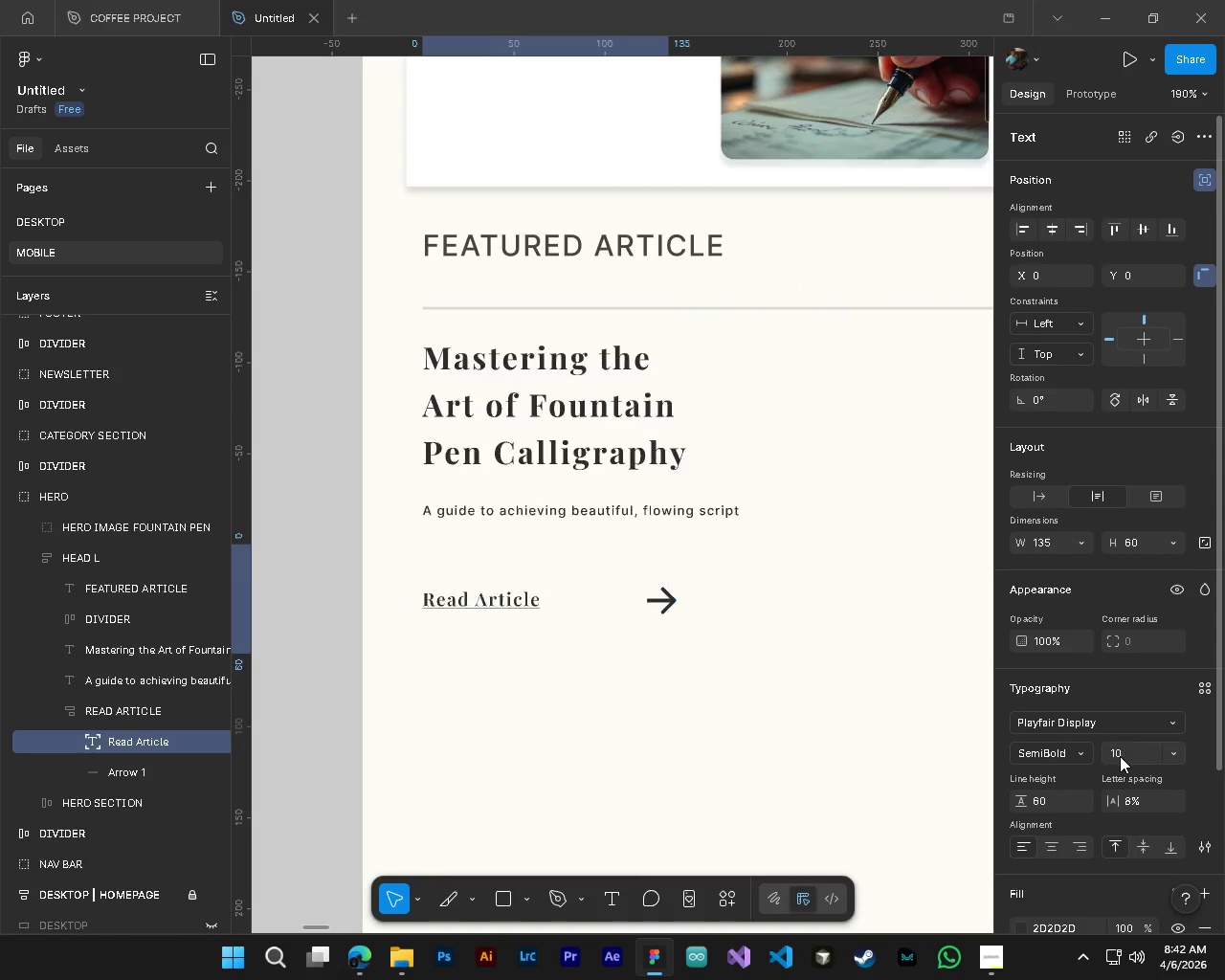 
key(NumpadEnter)
 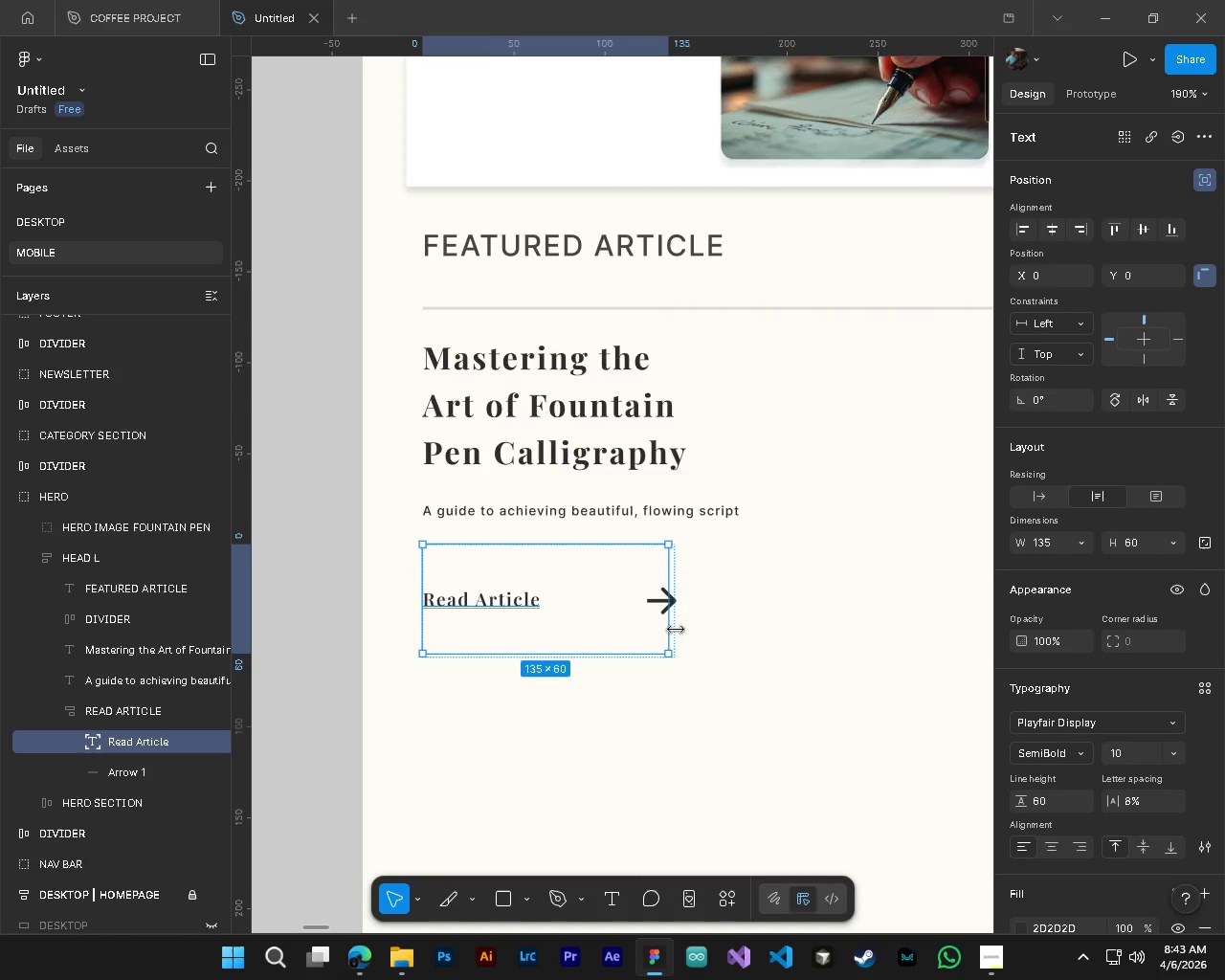 
scroll: coordinate [607, 585], scroll_direction: up, amount: 3.0
 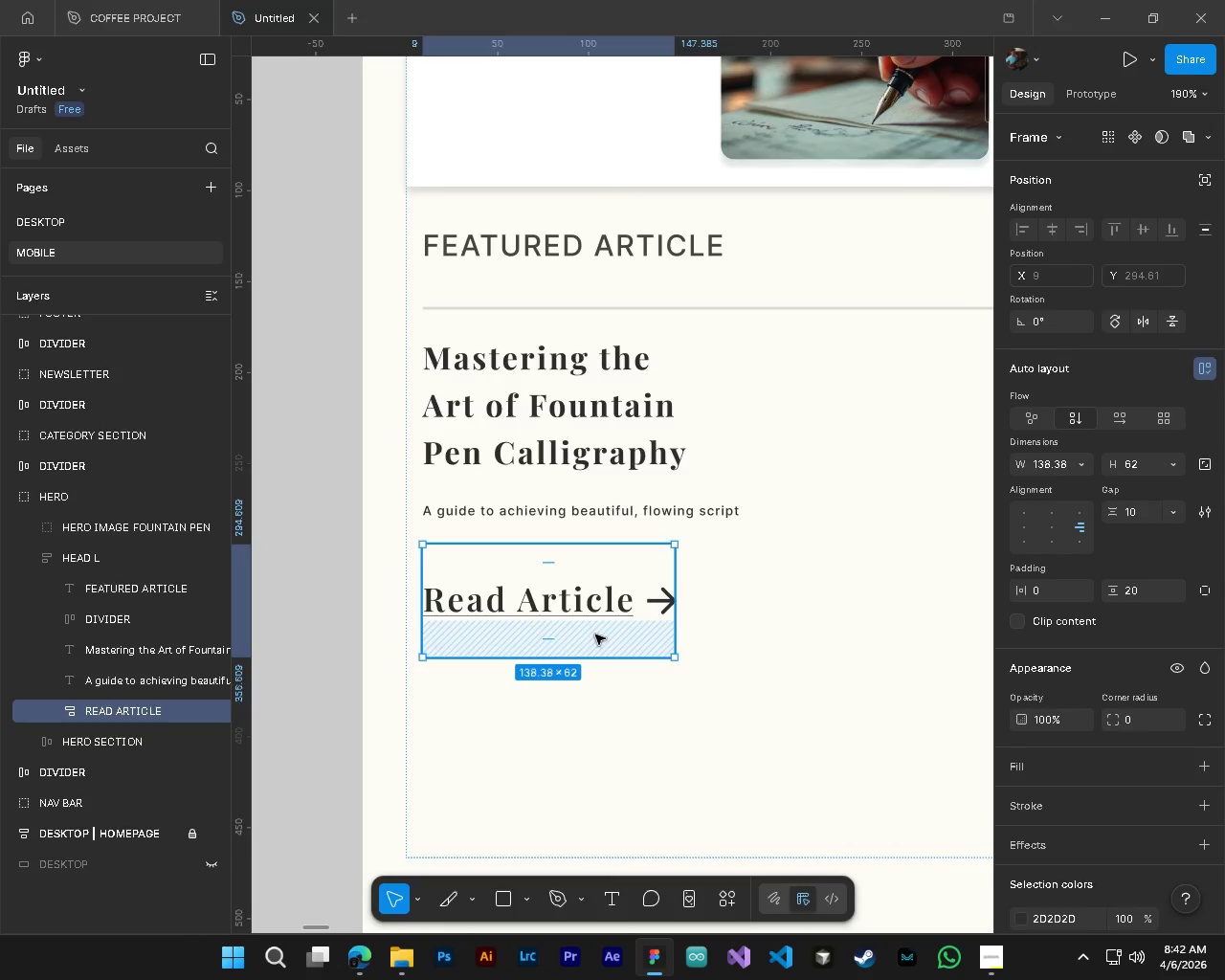 
left_click_drag(start_coordinate=[675, 632], to_coordinate=[548, 623])
 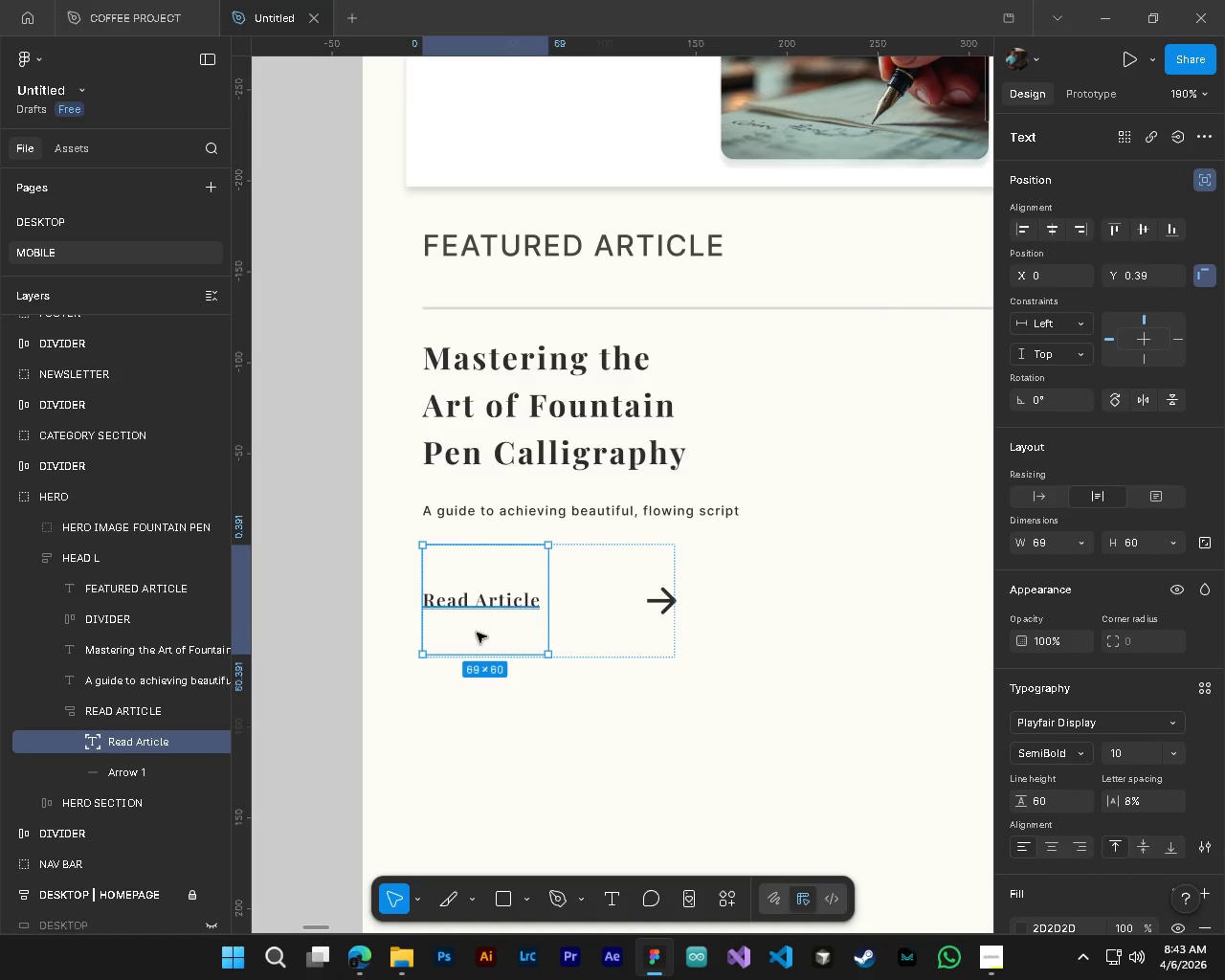 
left_click_drag(start_coordinate=[492, 652], to_coordinate=[493, 644])
 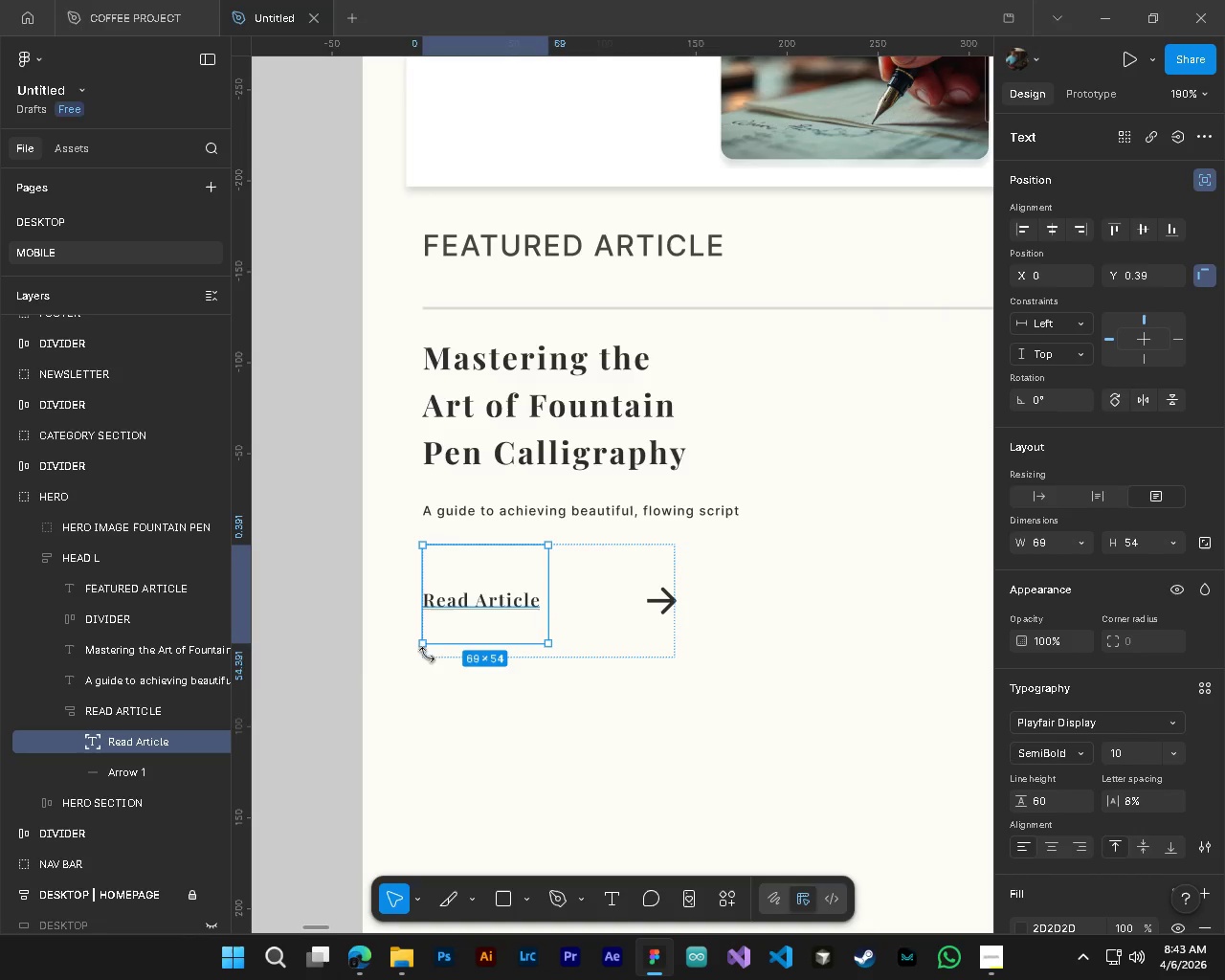 
hold_key(key=ControlLeft, duration=0.36)
 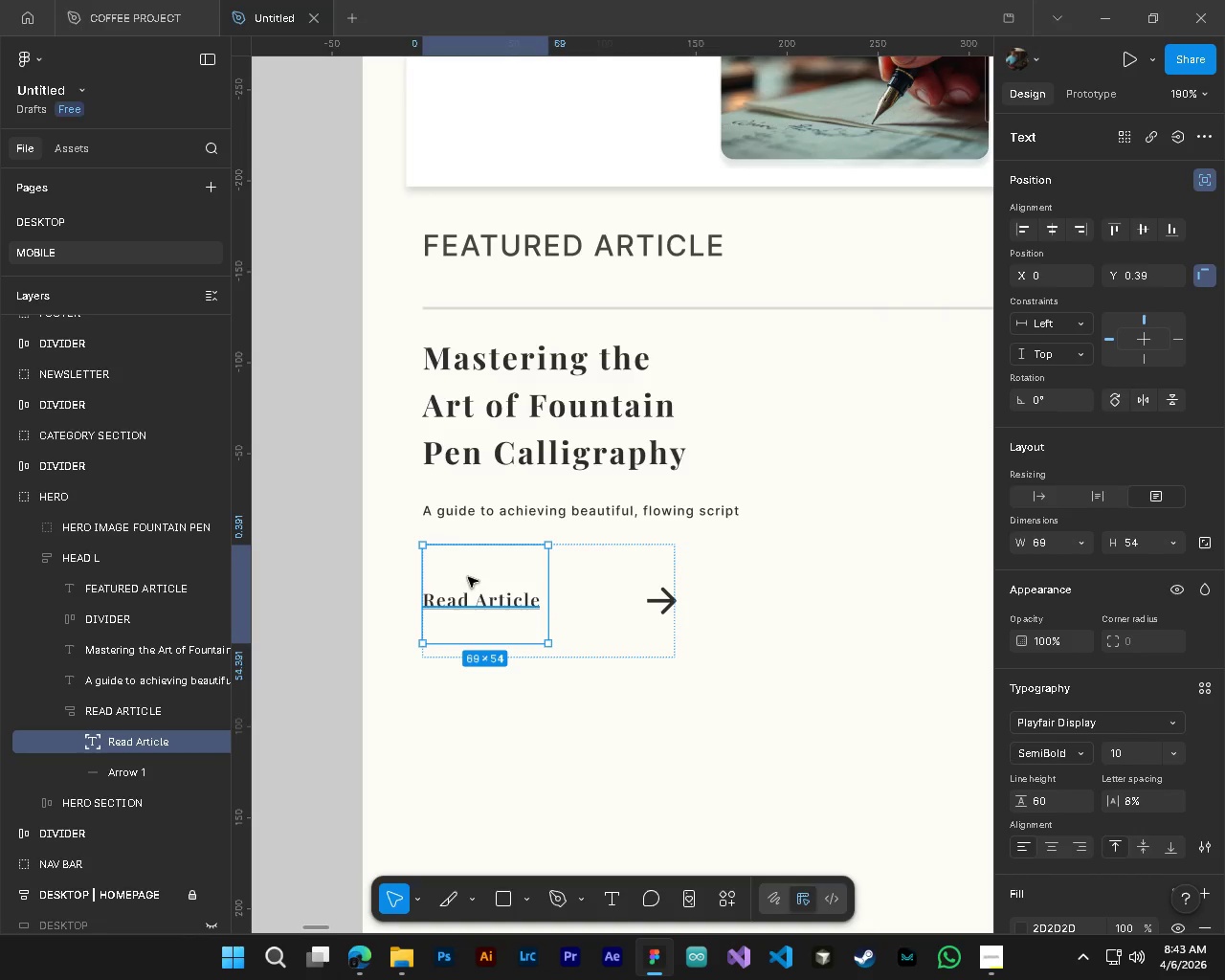 
key(Control+ControlLeft)
 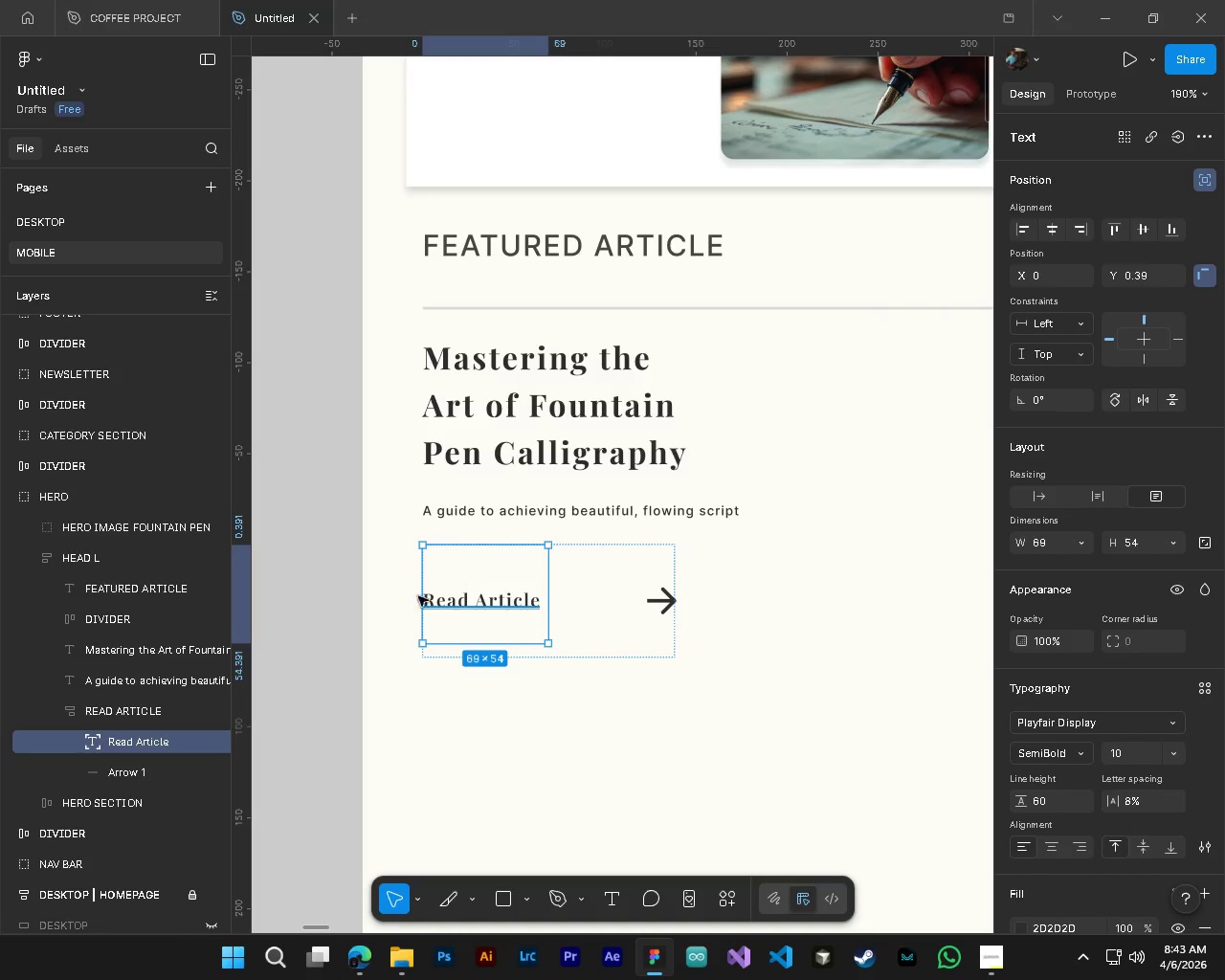 
key(Alt+Control+AltLeft)
 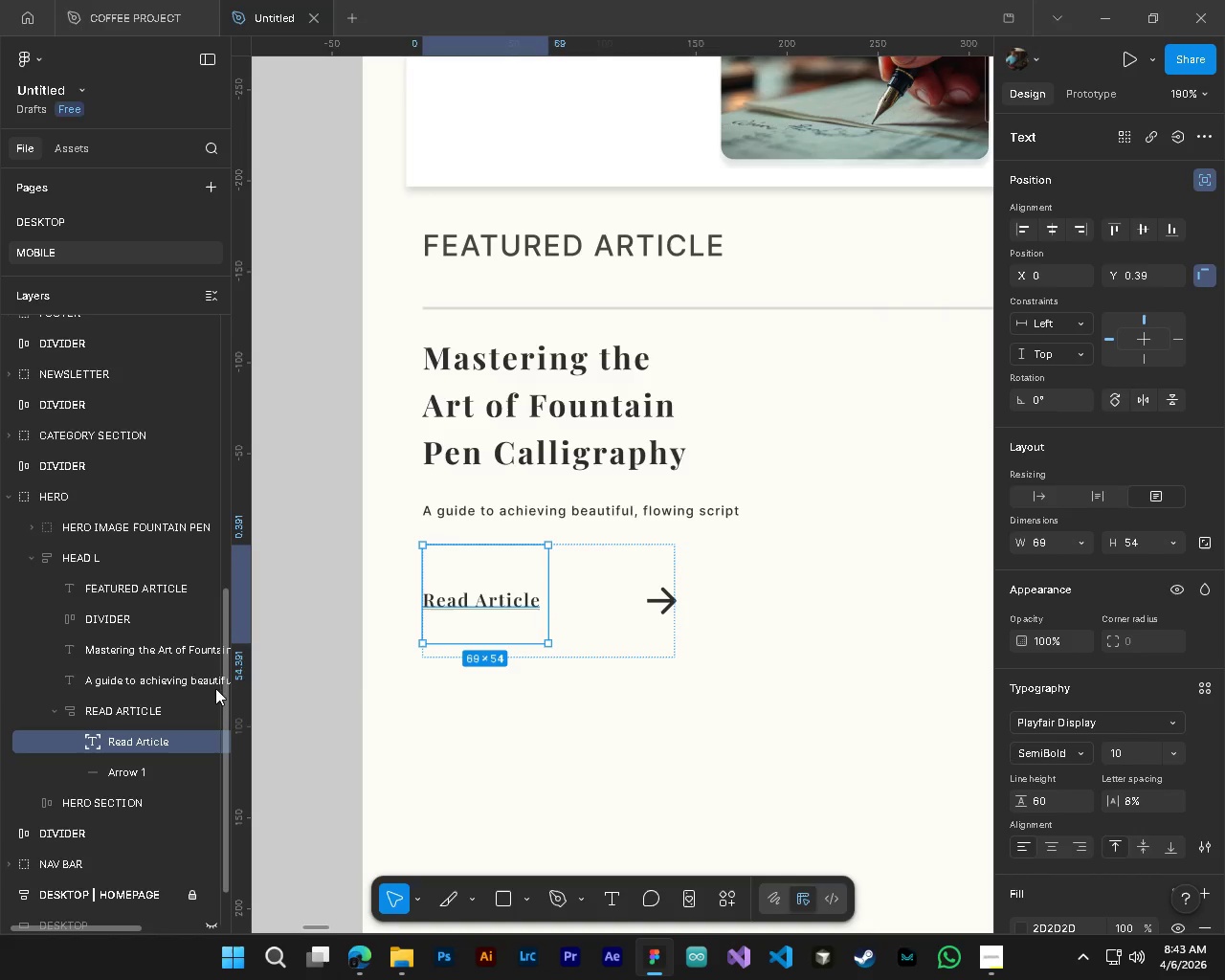 
key(Control+ControlLeft)
 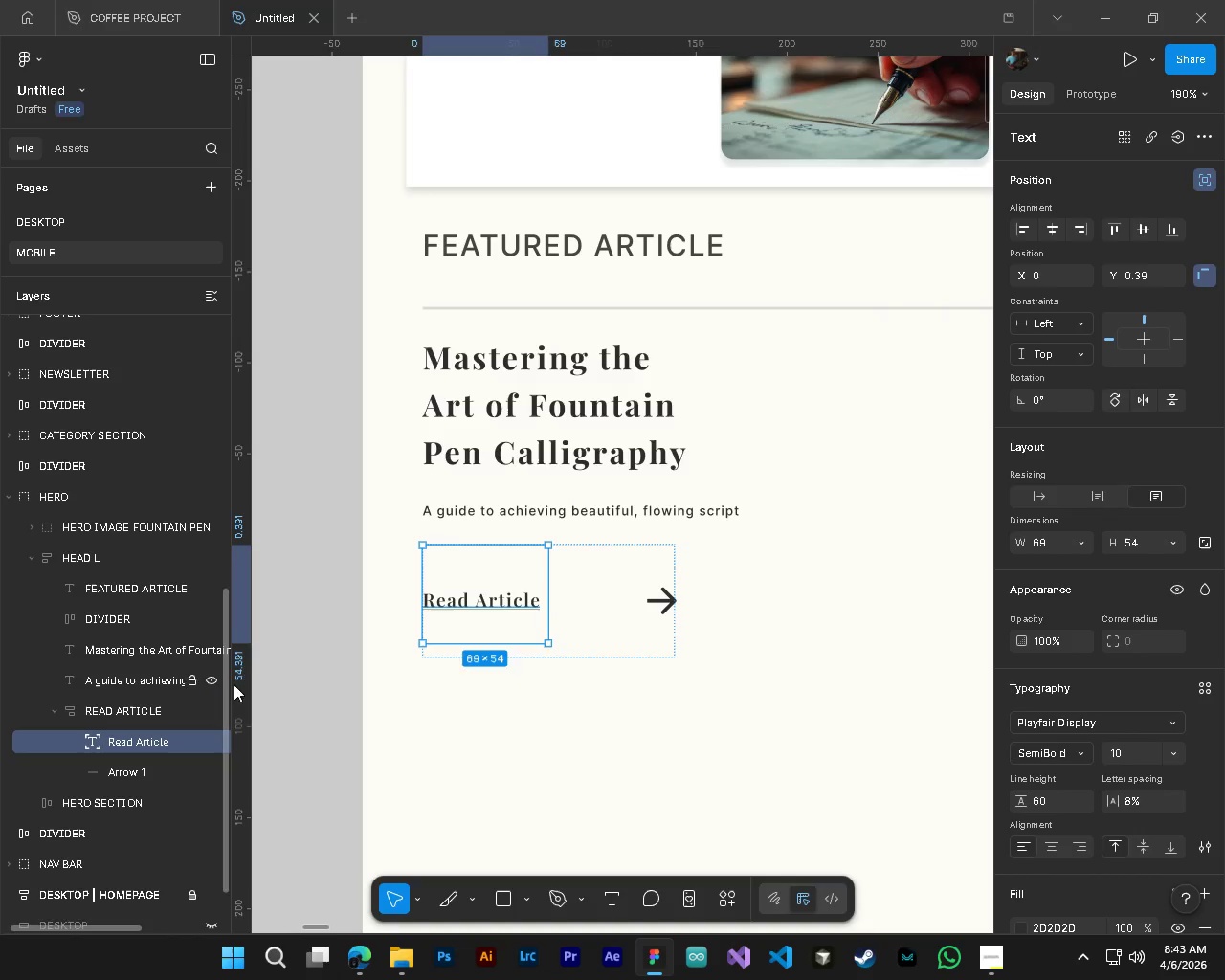 
key(Control+Z)
 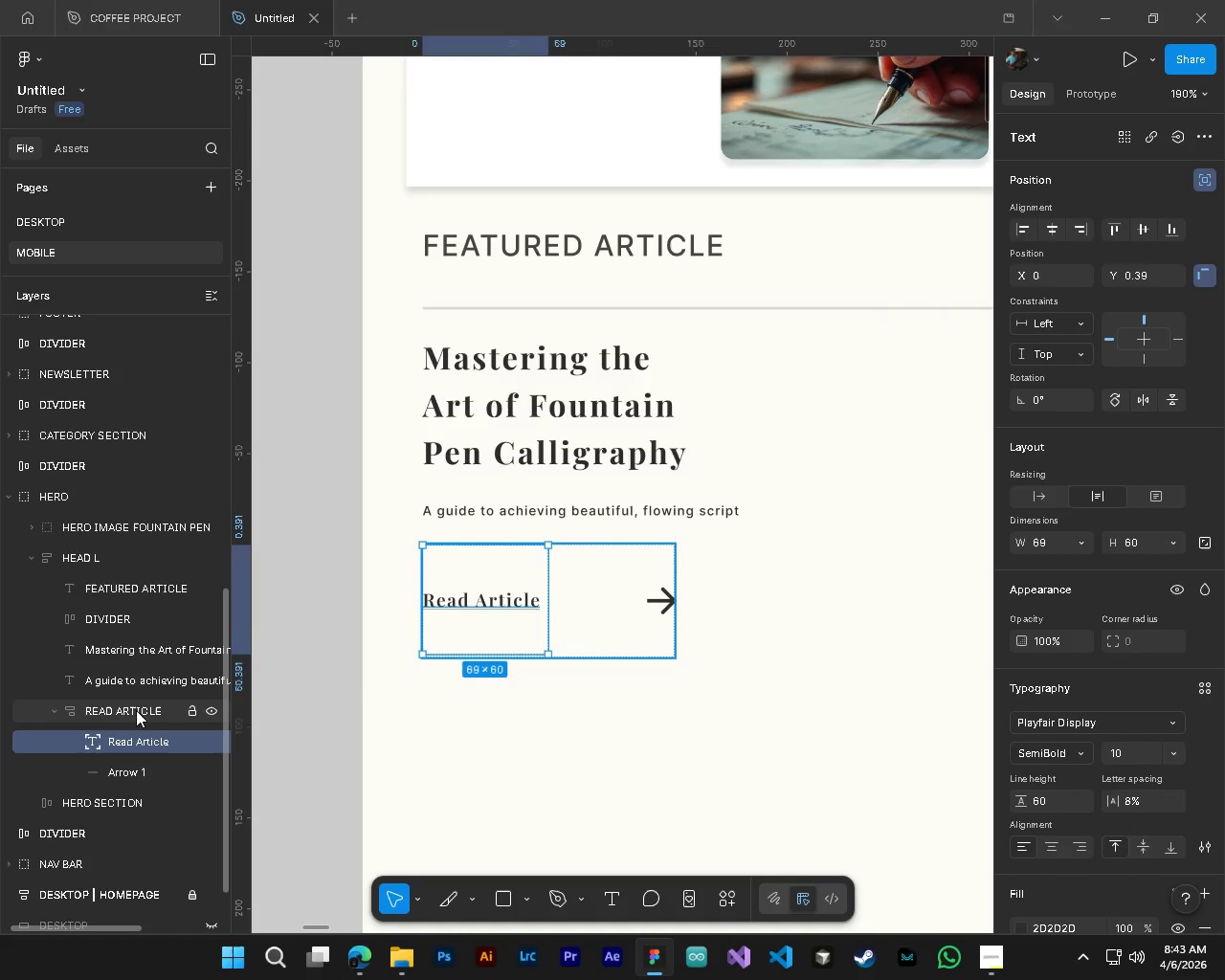 
left_click([136, 710])
 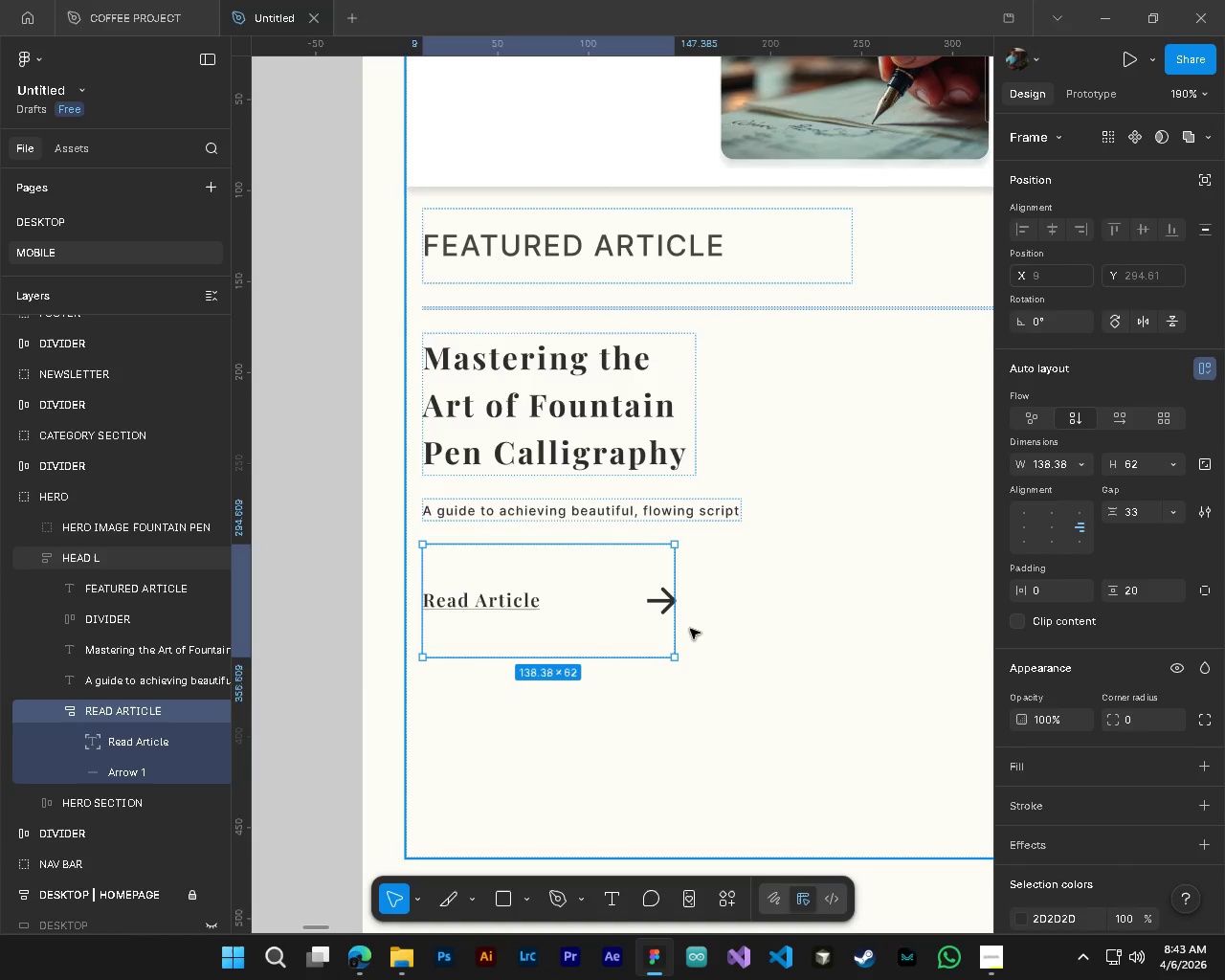 
left_click_drag(start_coordinate=[671, 630], to_coordinate=[579, 628])
 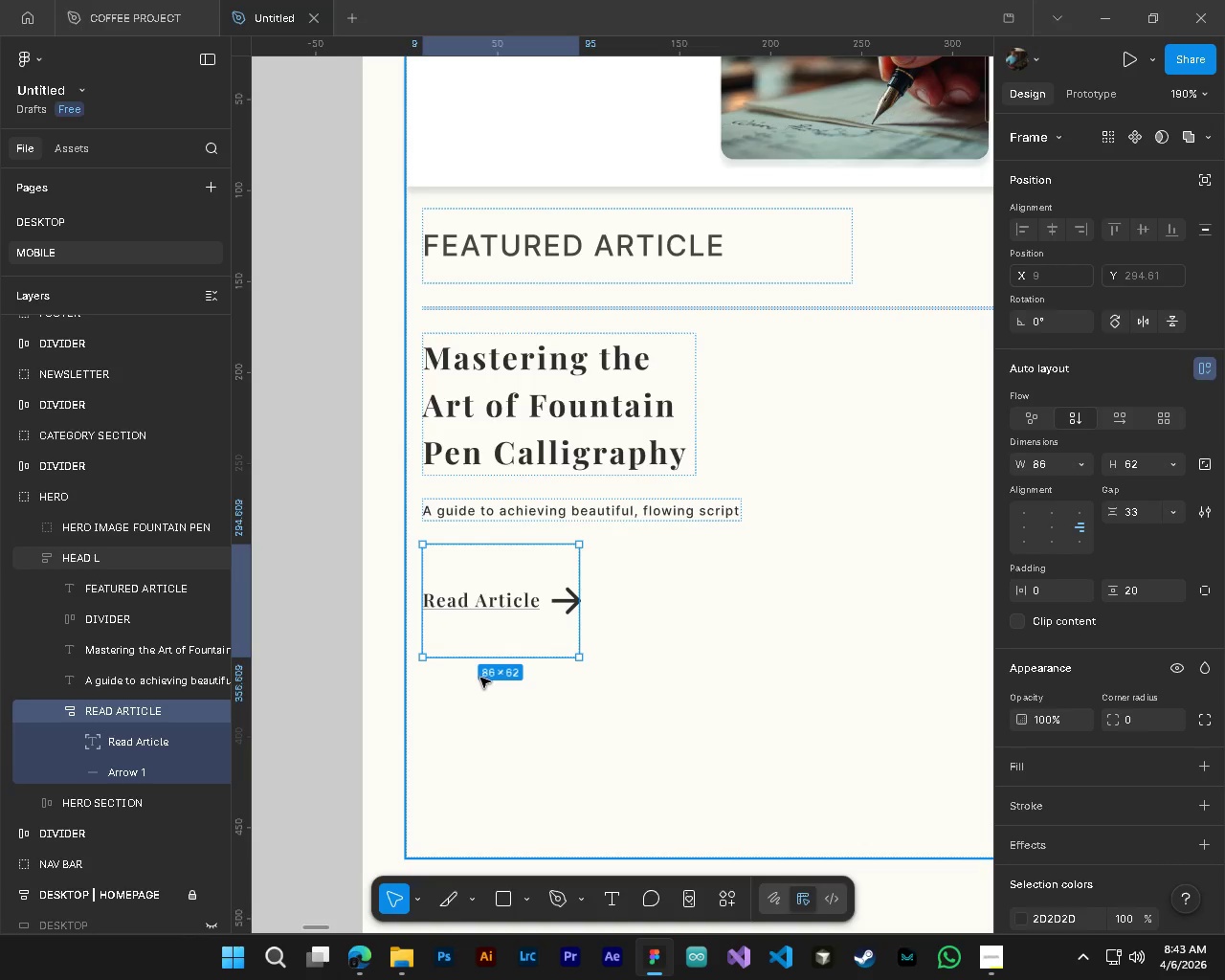 
hold_key(key=AltLeft, duration=0.31)
 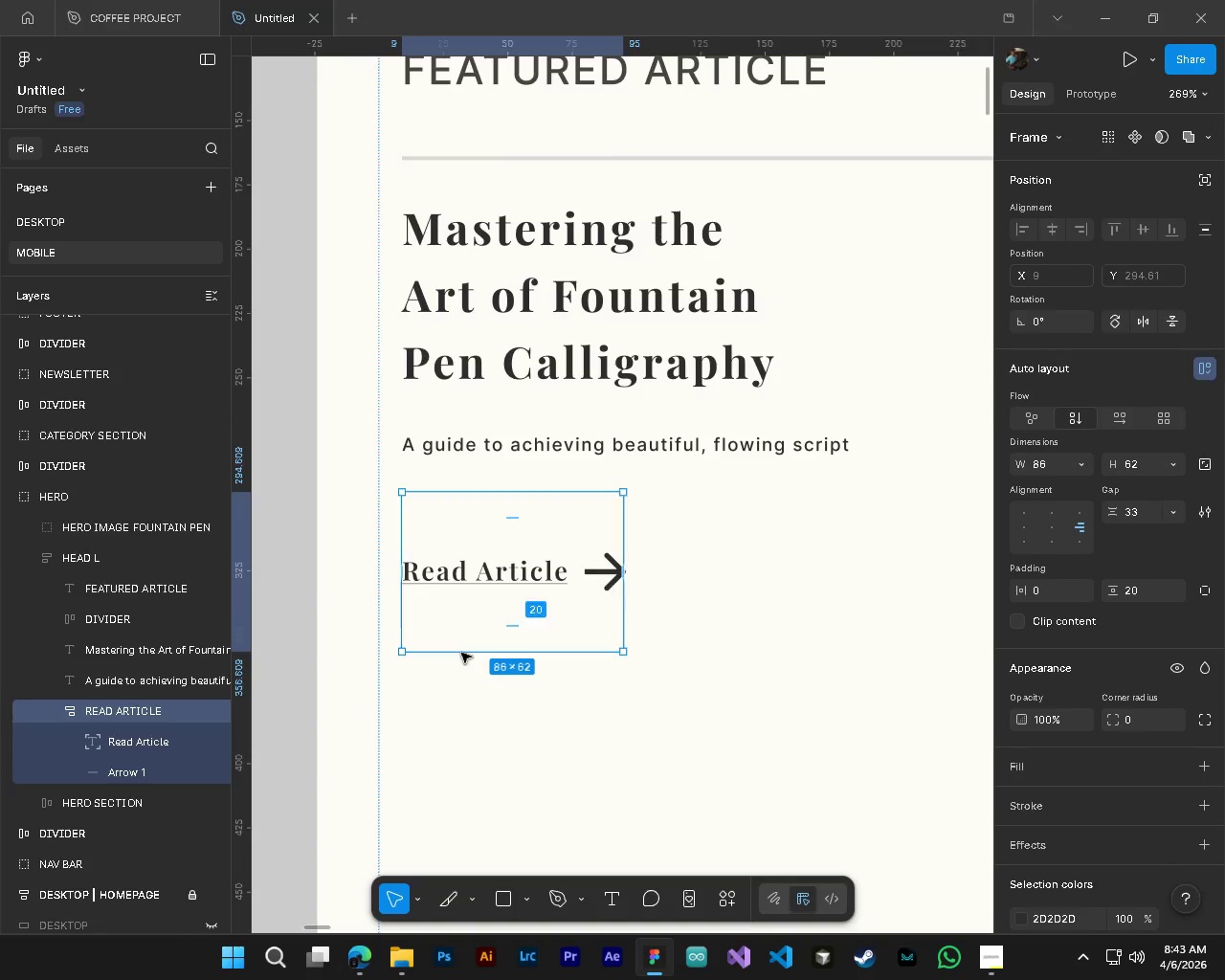 
hold_key(key=ControlLeft, duration=0.34)
 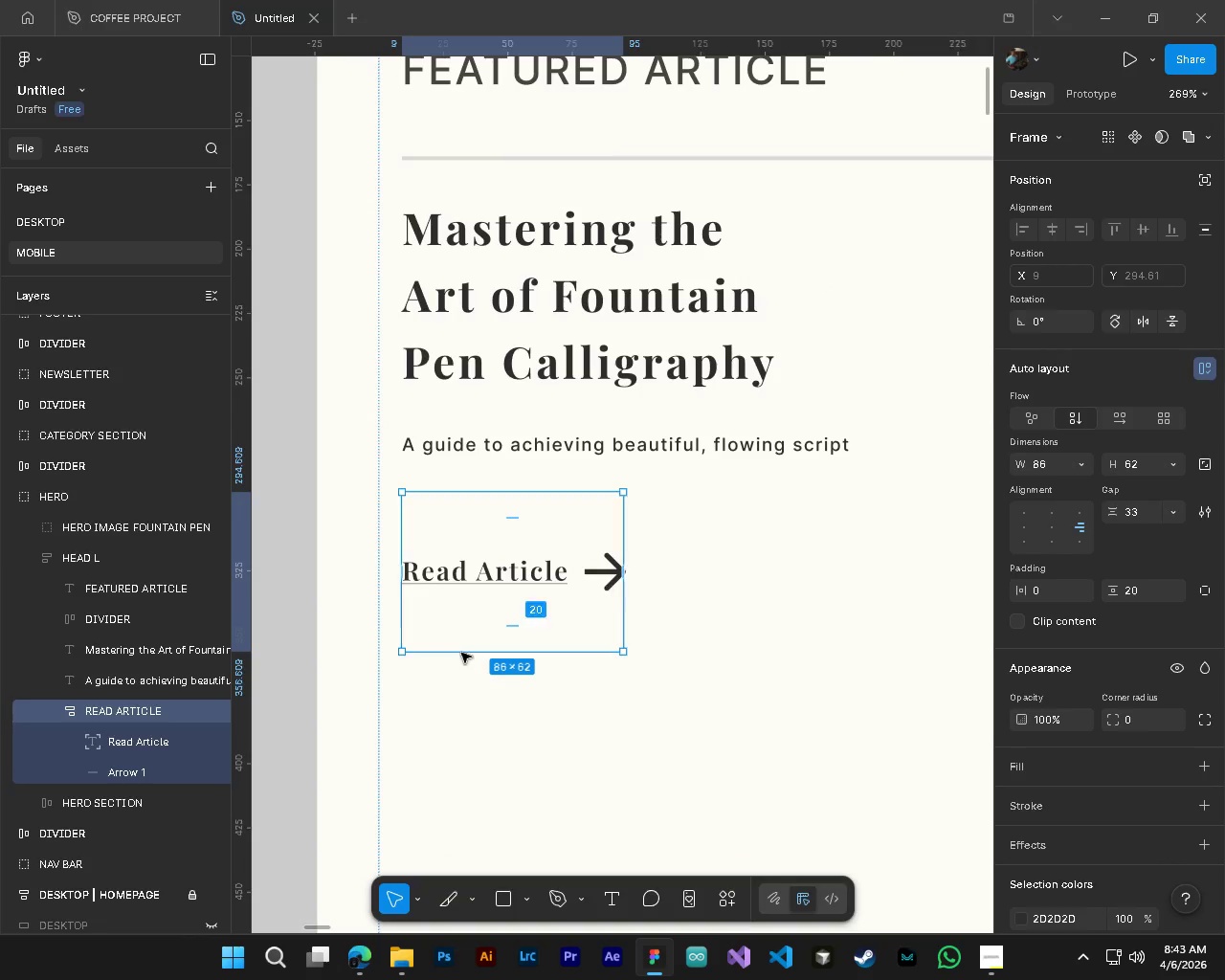 
hold_key(key=ControlLeft, duration=0.86)
left_click([609, 580])
 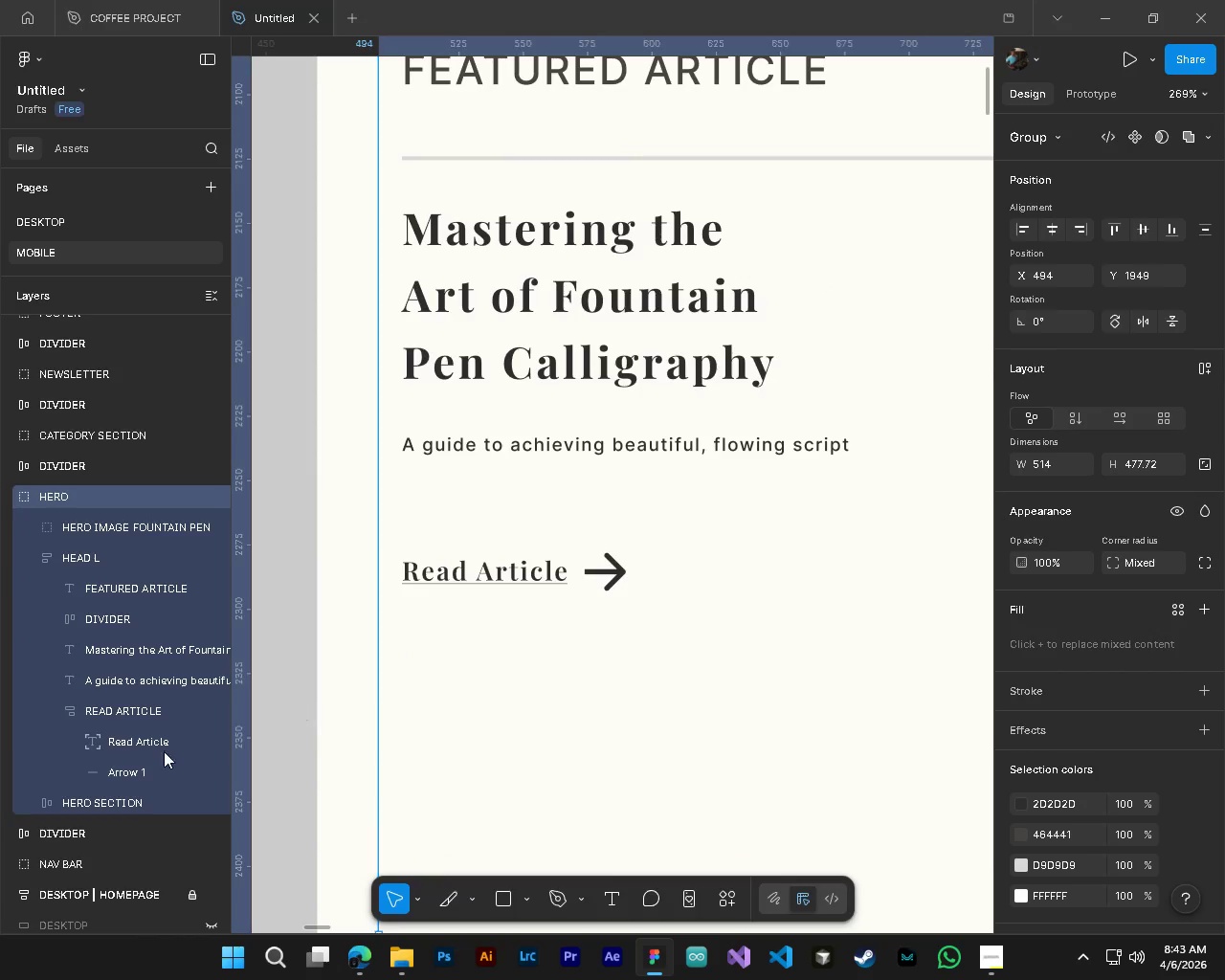 
left_click([129, 773])
 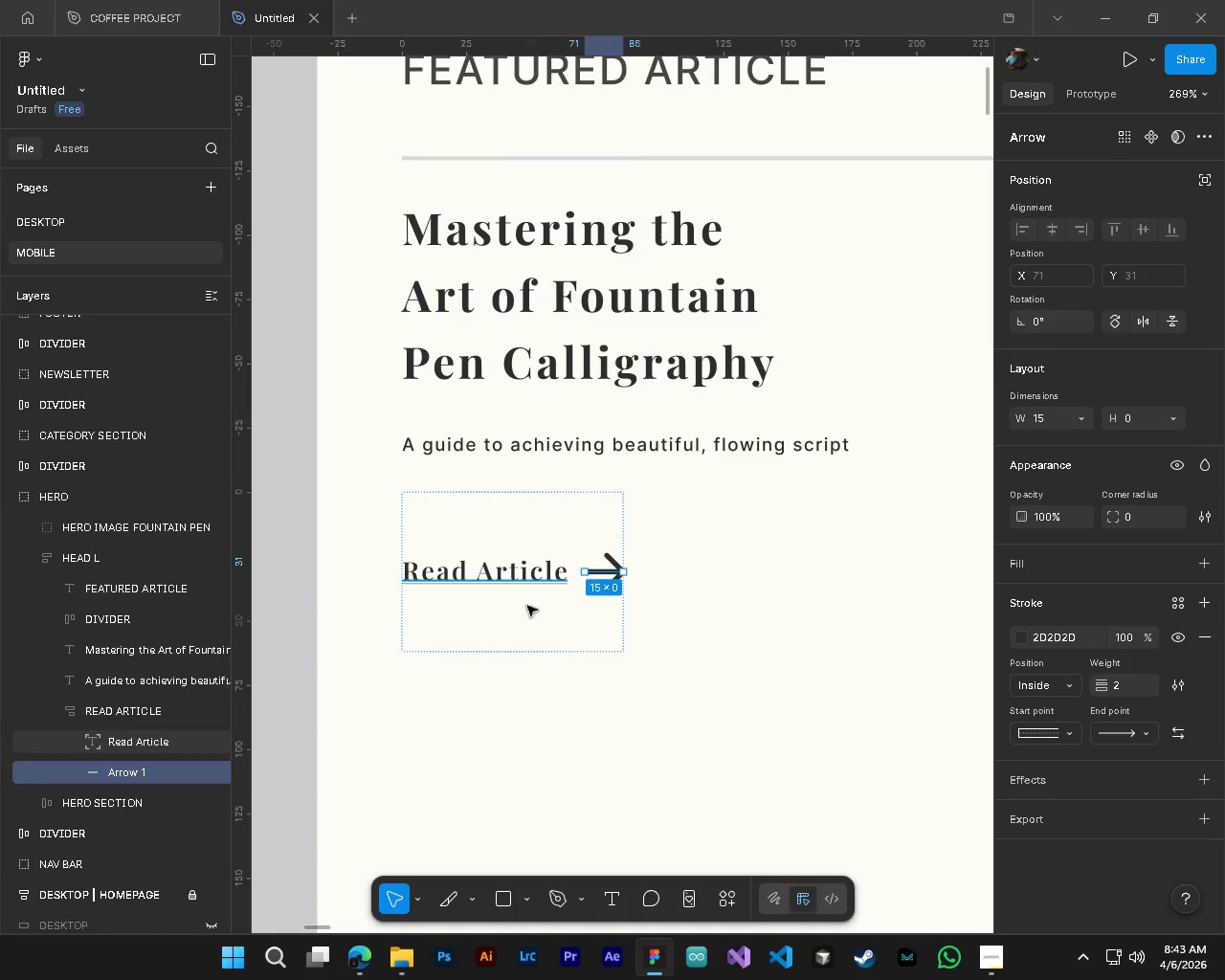 
hold_key(key=ControlLeft, duration=0.38)
 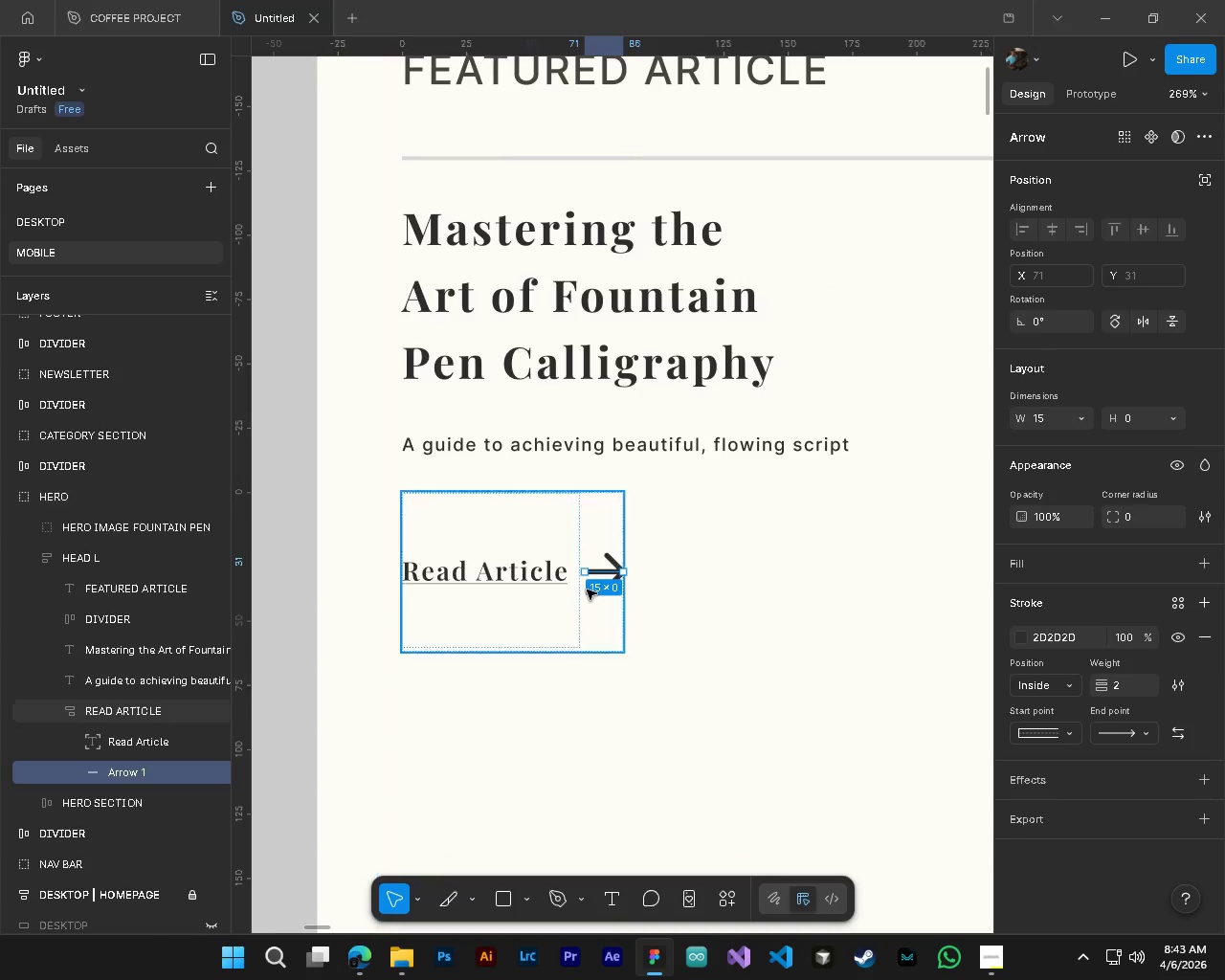 
hold_key(key=ControlLeft, duration=0.61)
 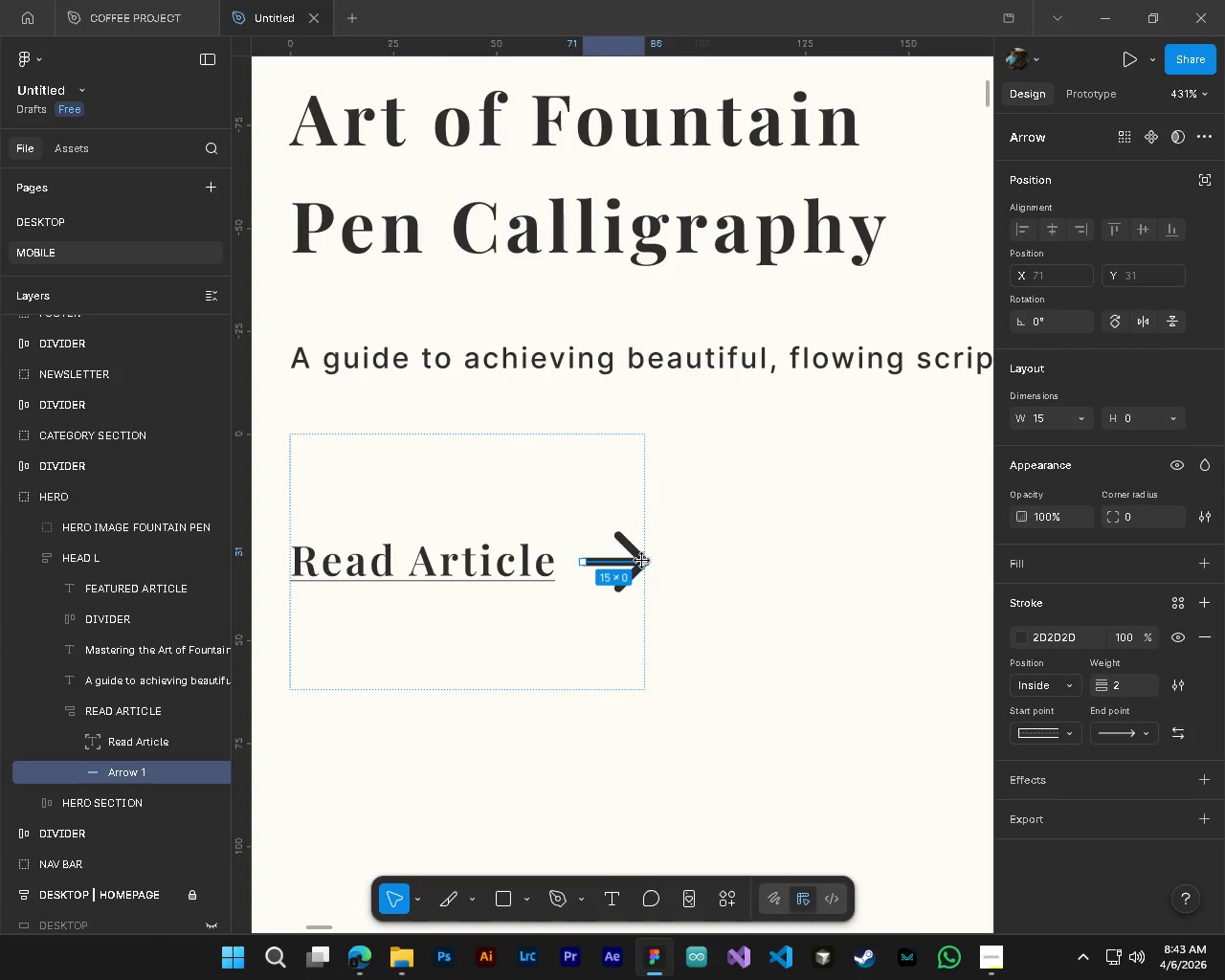 
key(Alt+Control+AltLeft)
 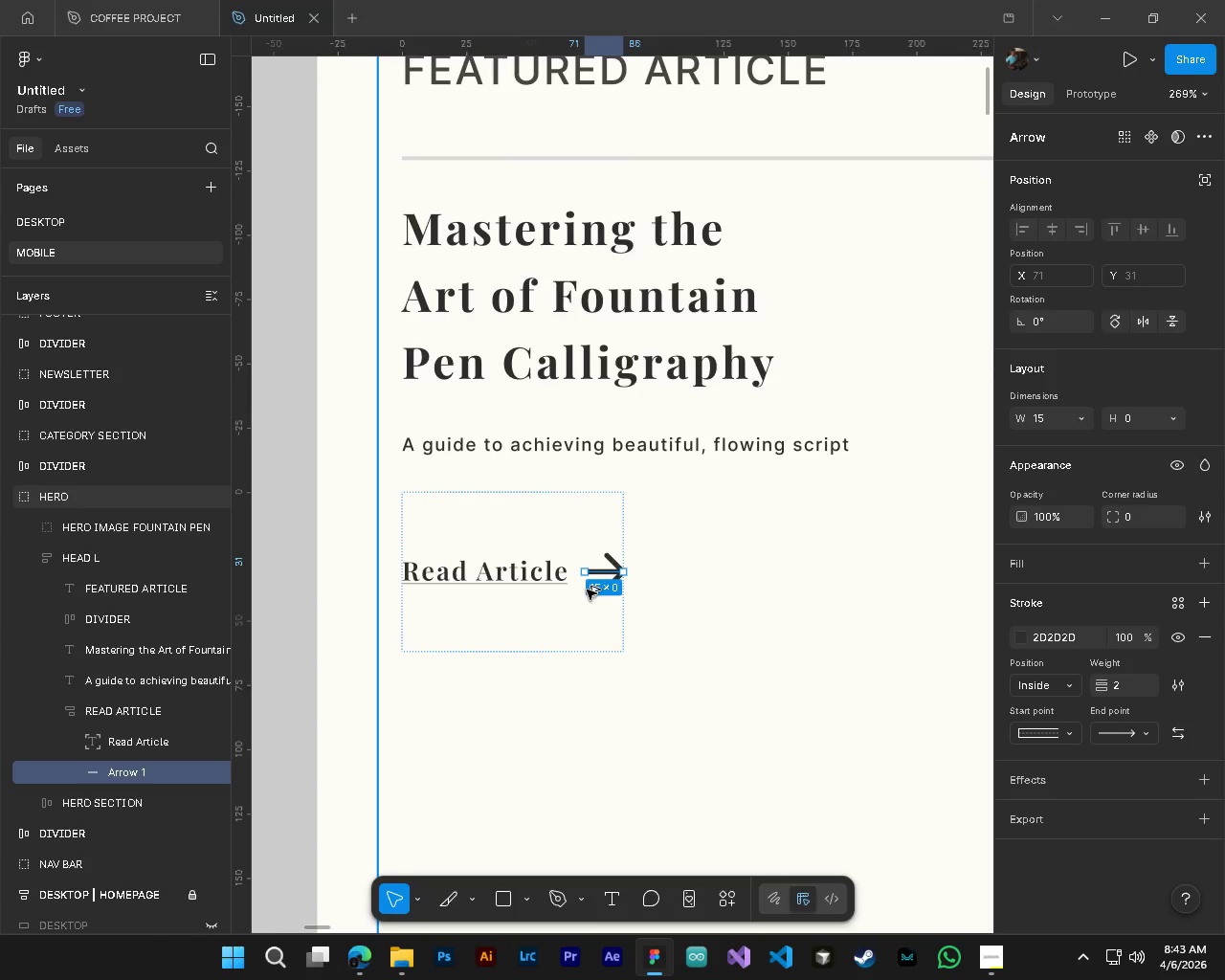 
hold_key(key=AltLeft, duration=0.42)
 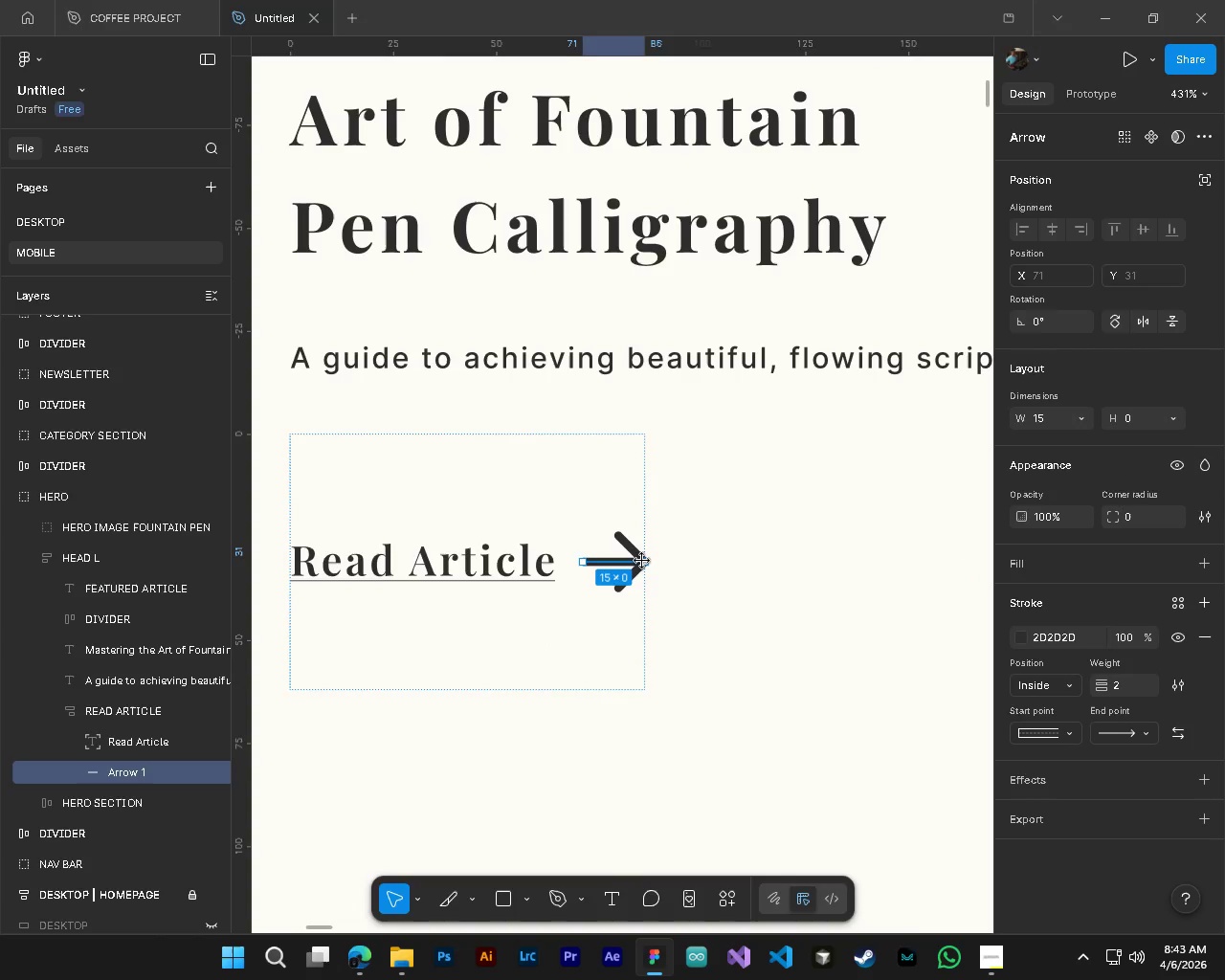 
hold_key(key=ControlLeft, duration=0.31)
 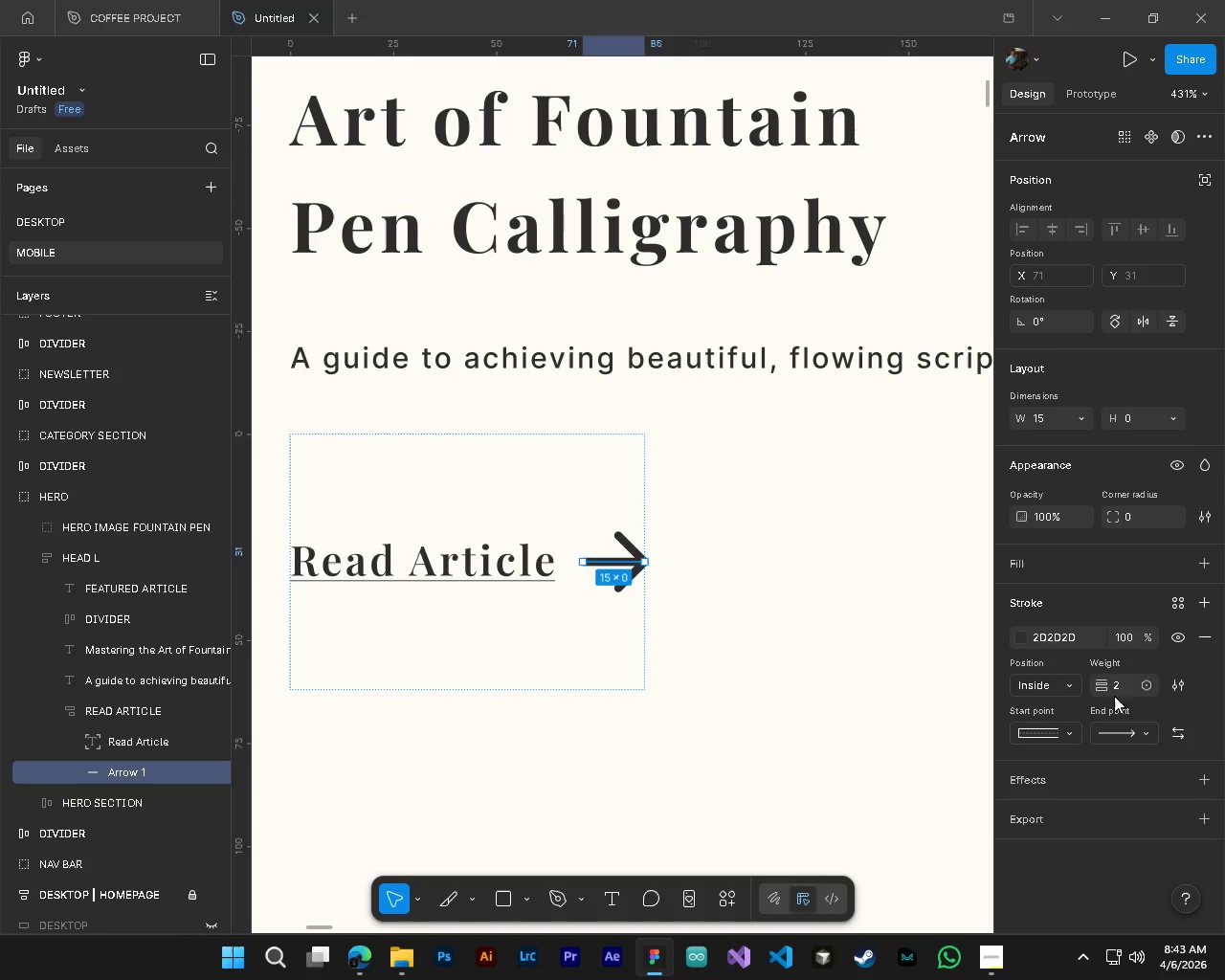 
scroll: coordinate [473, 669], scroll_direction: up, amount: 4.0
 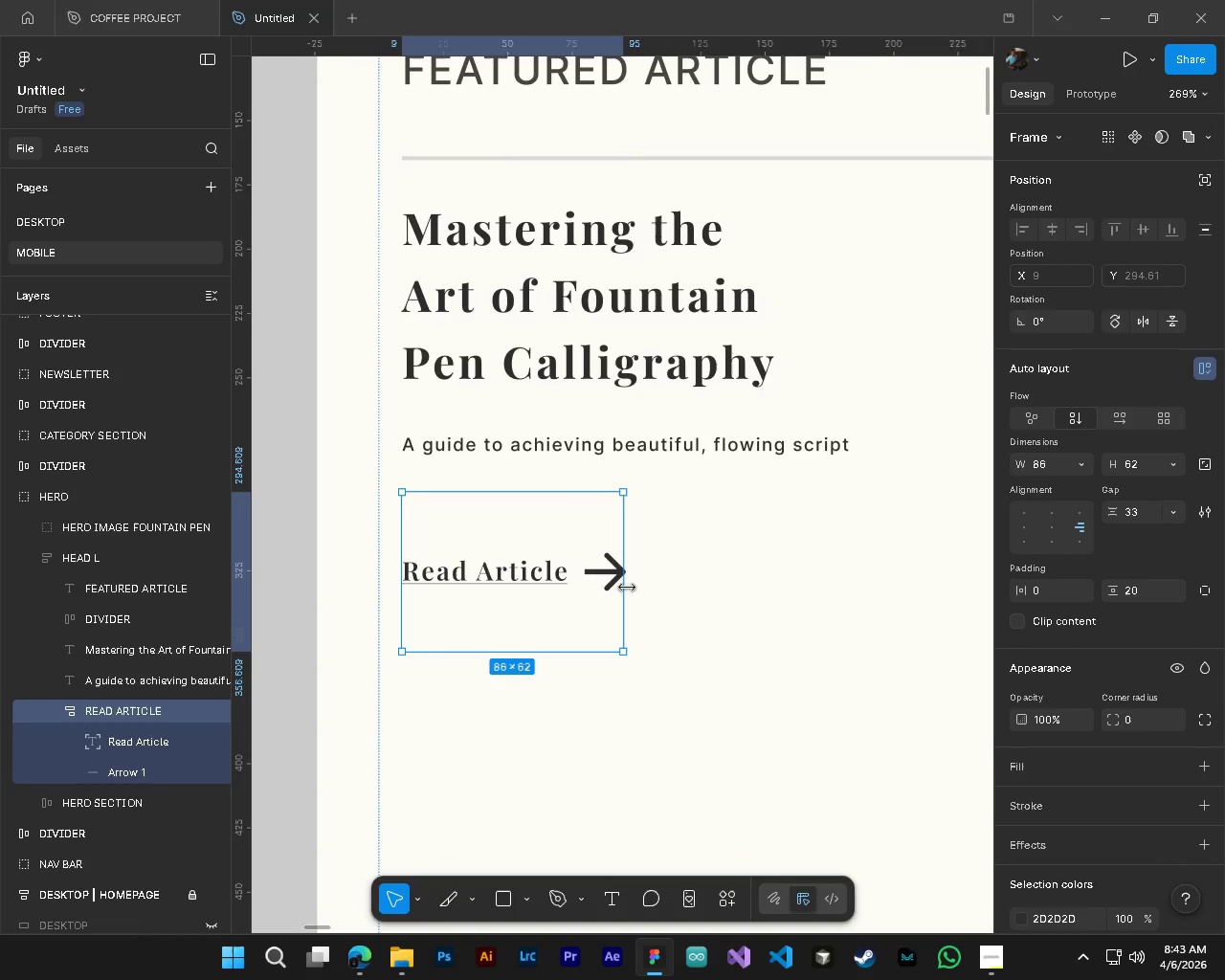 
double_click([1113, 691])
 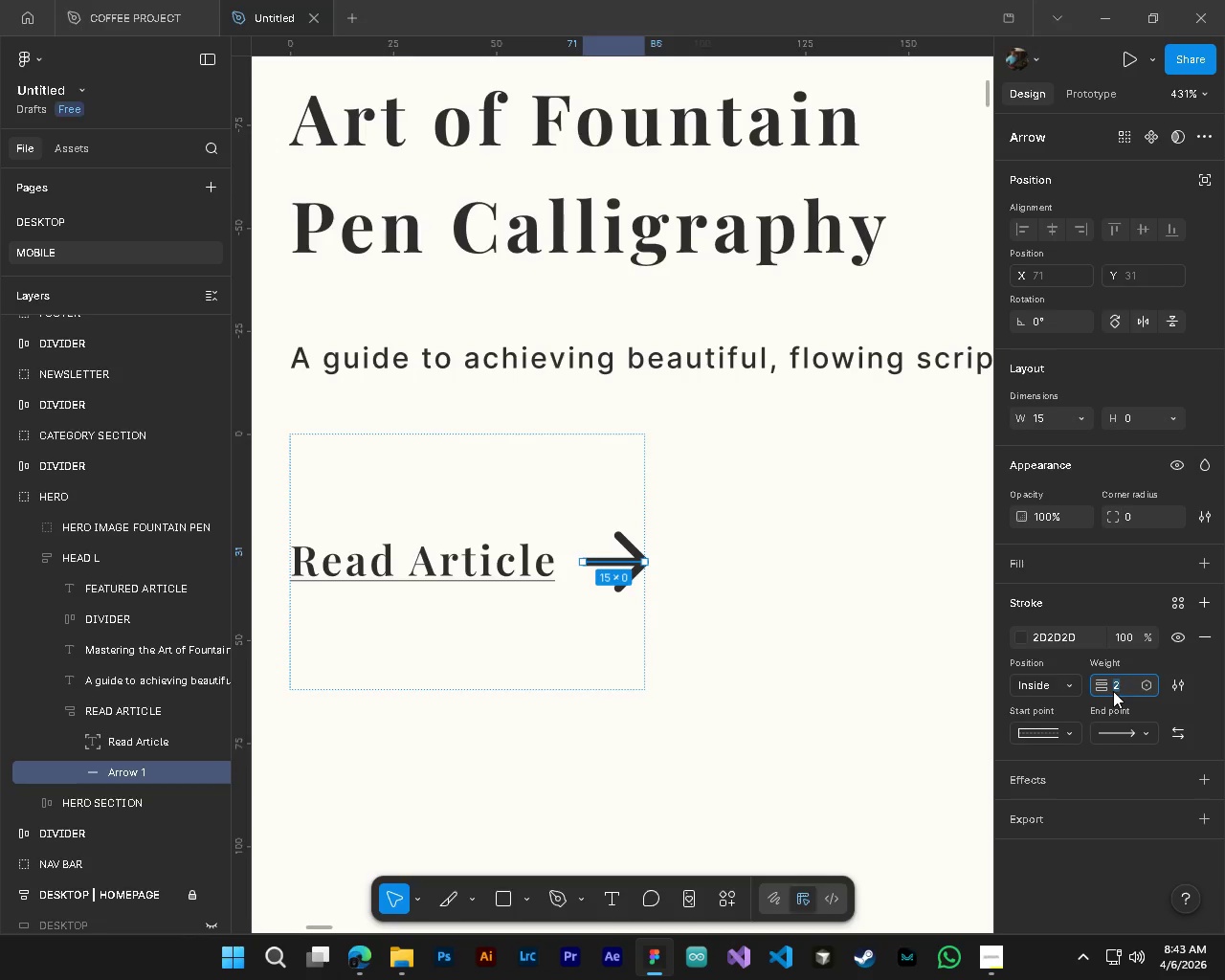 
key(Numpad1)
 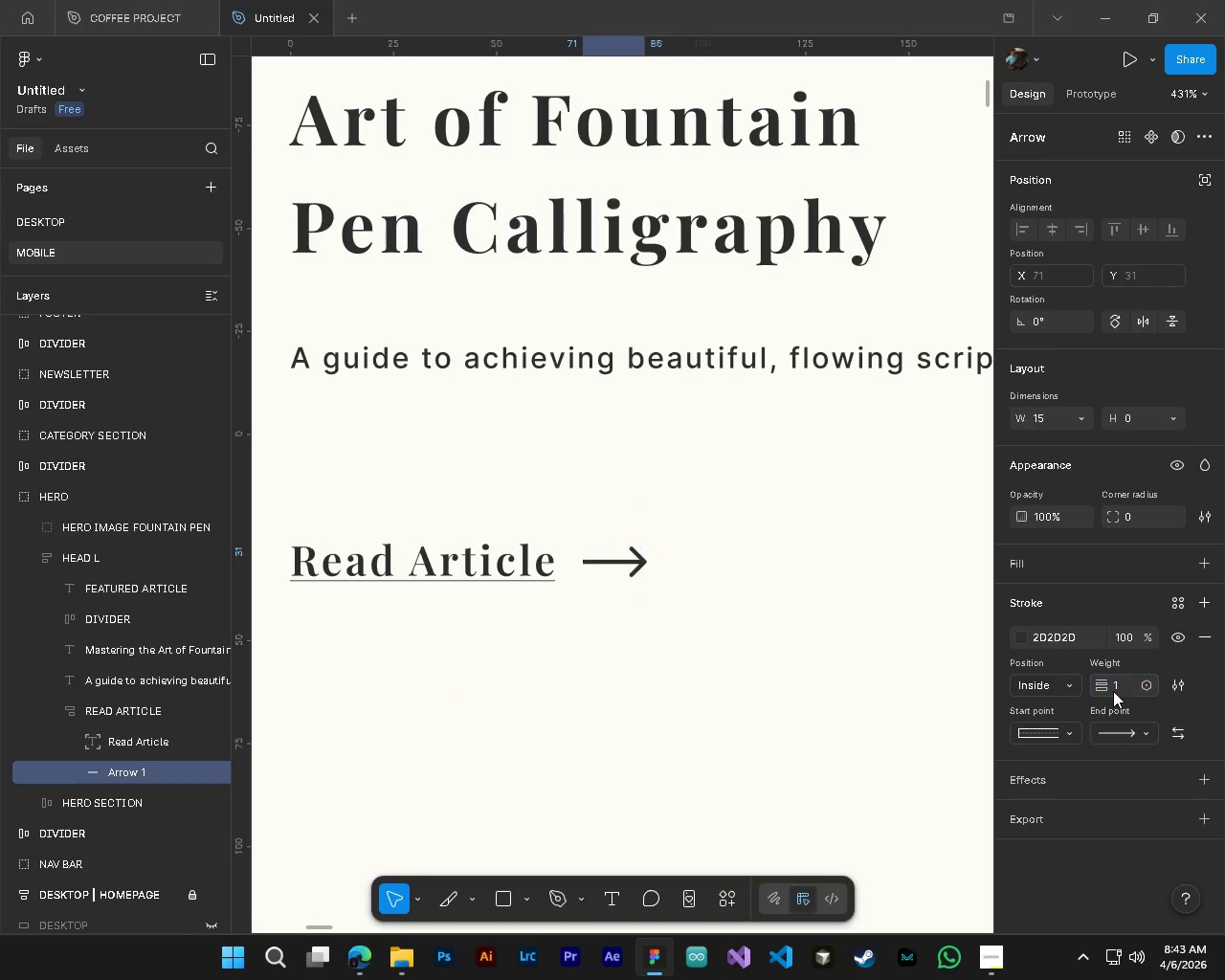 
key(NumpadEnter)
 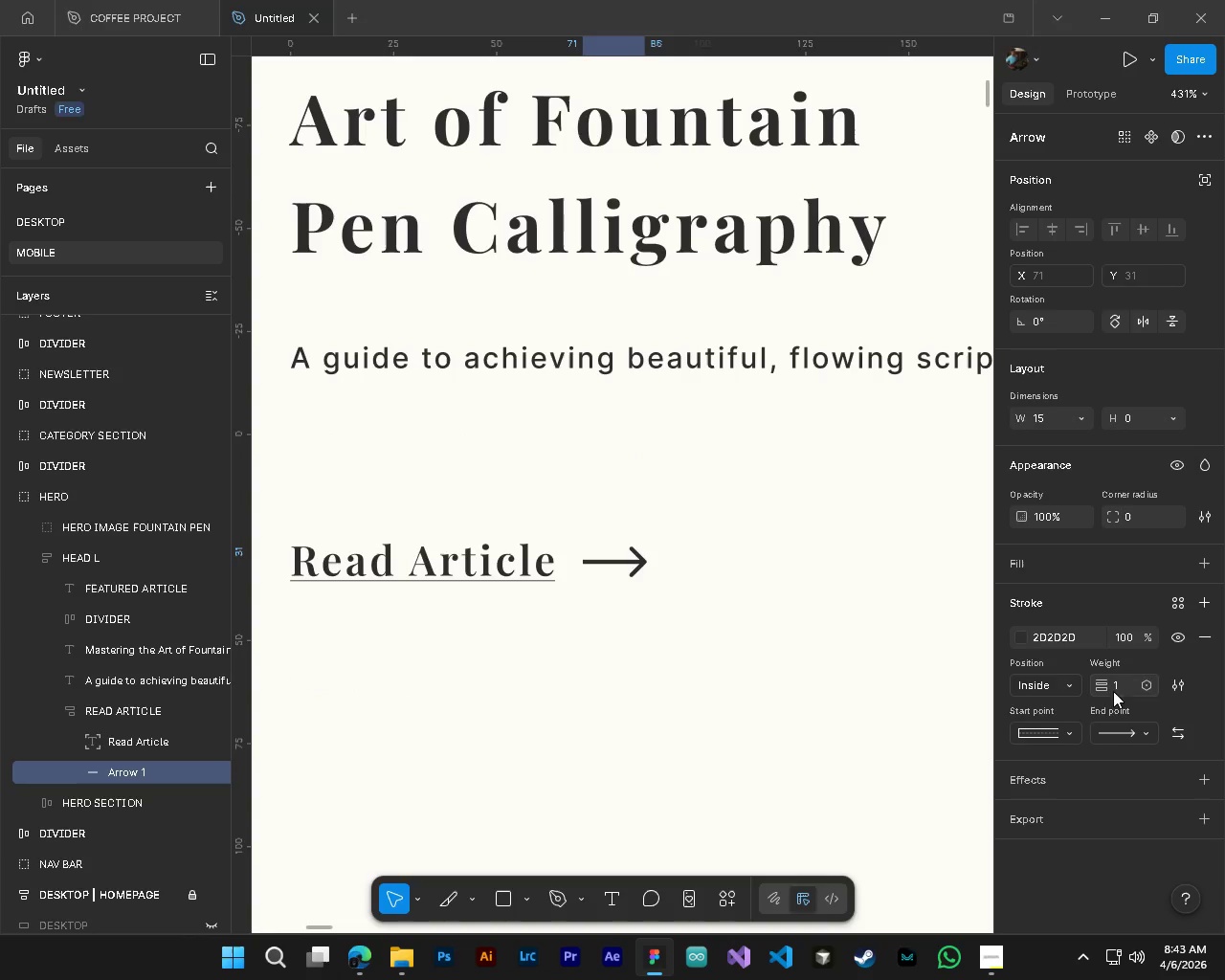 
scroll: coordinate [587, 590], scroll_direction: up, amount: 4.0
 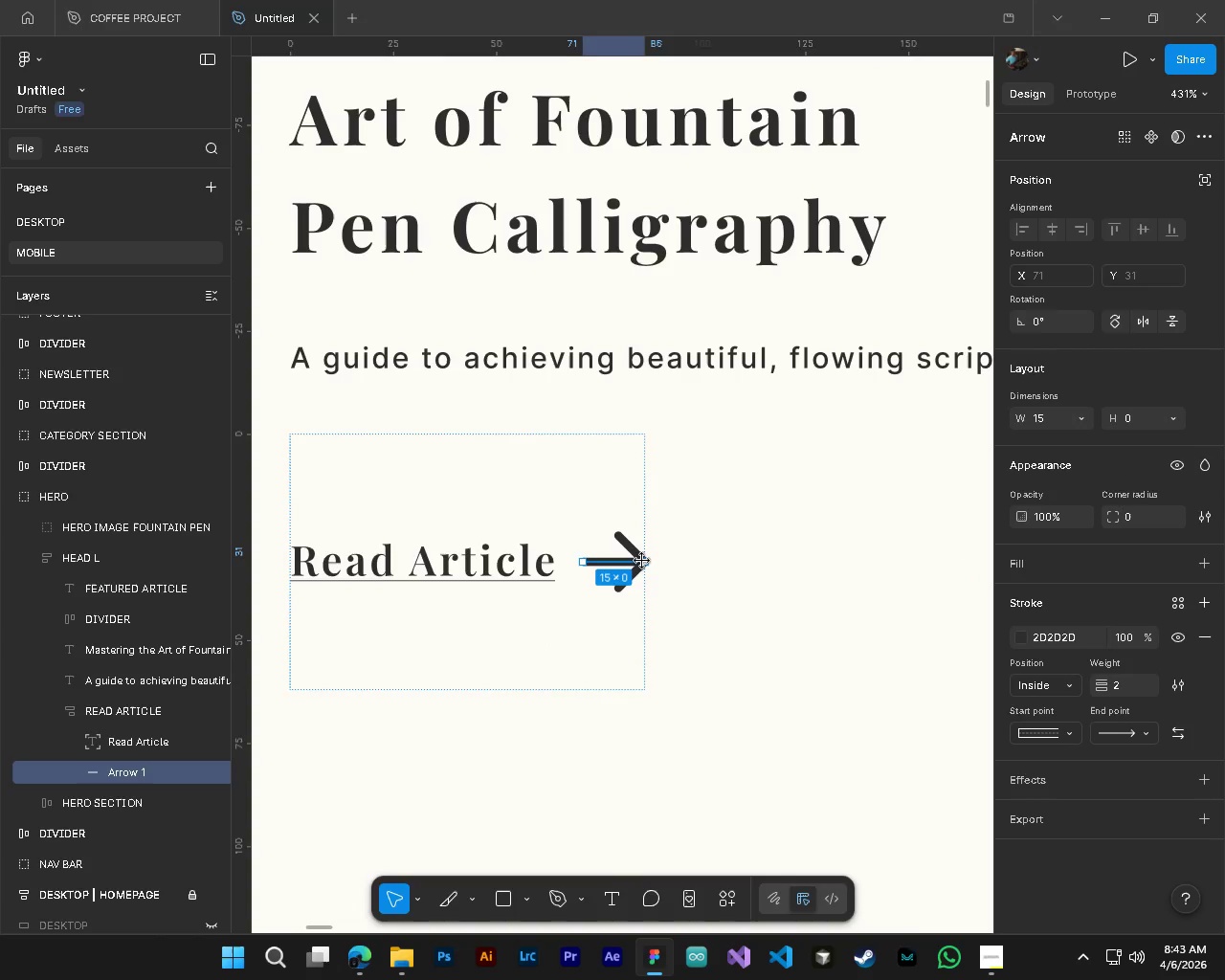 
hold_key(key=AltLeft, duration=0.48)
 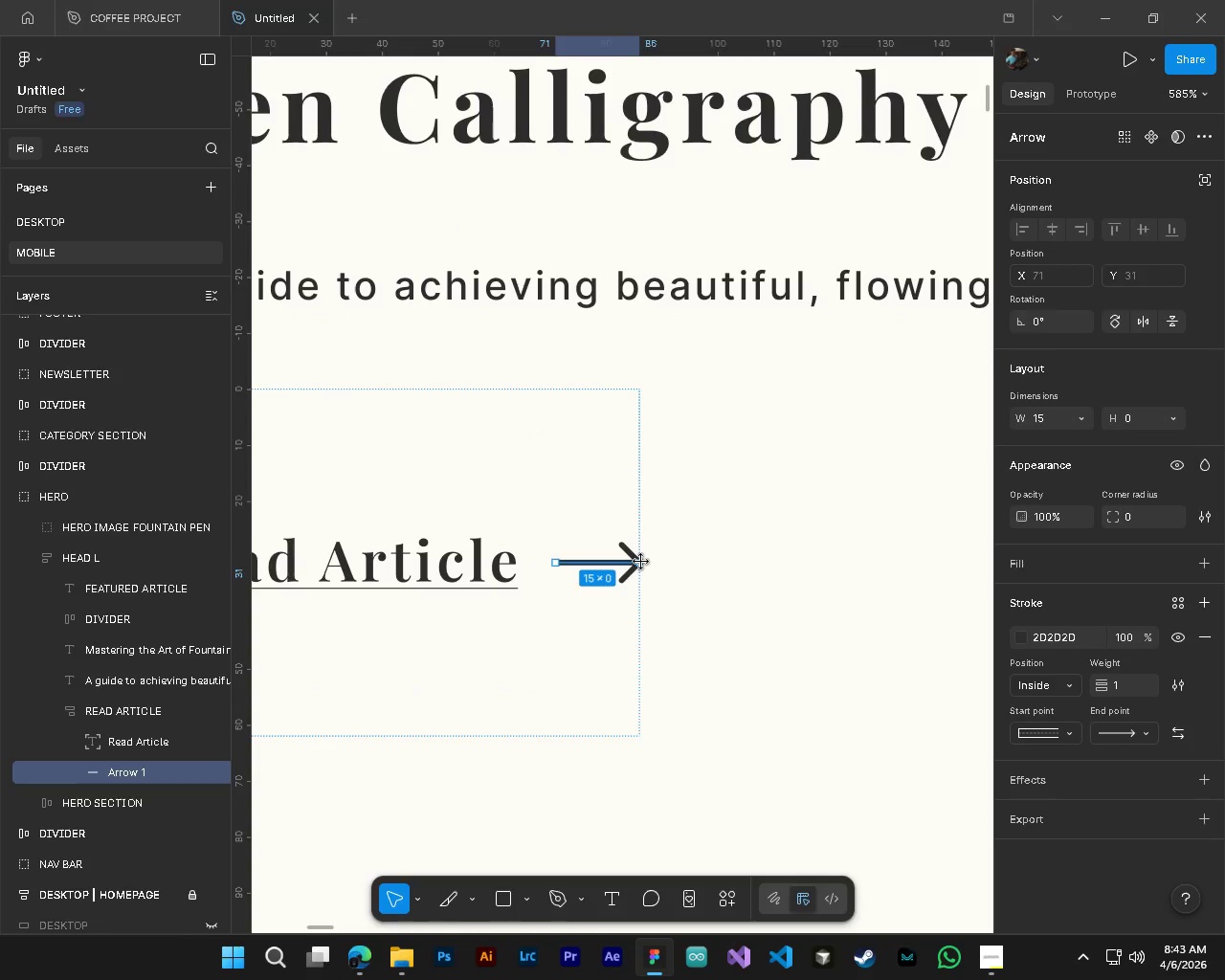 
hold_key(key=ControlLeft, duration=0.48)
 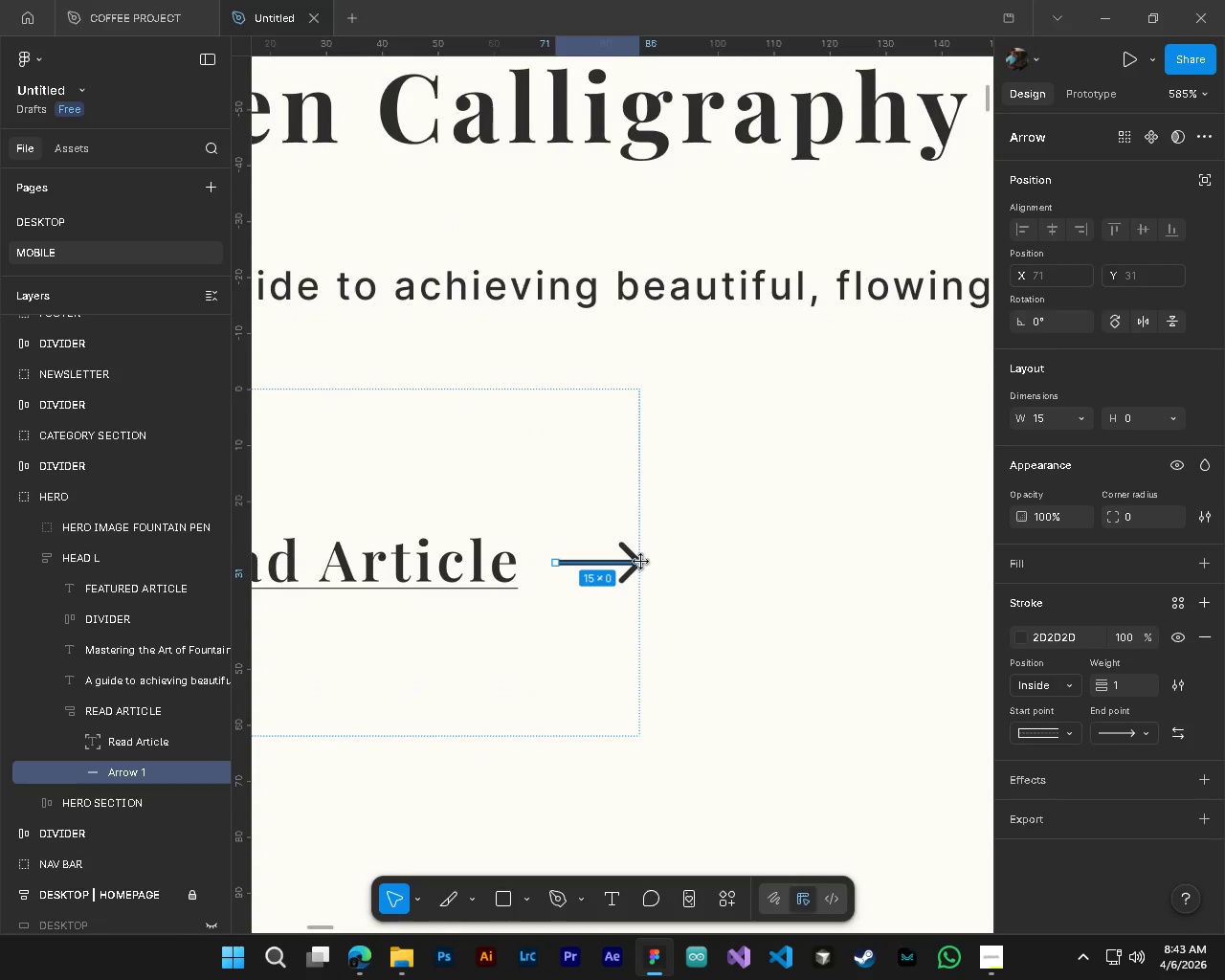 
hold_key(key=ControlLeft, duration=0.64)
 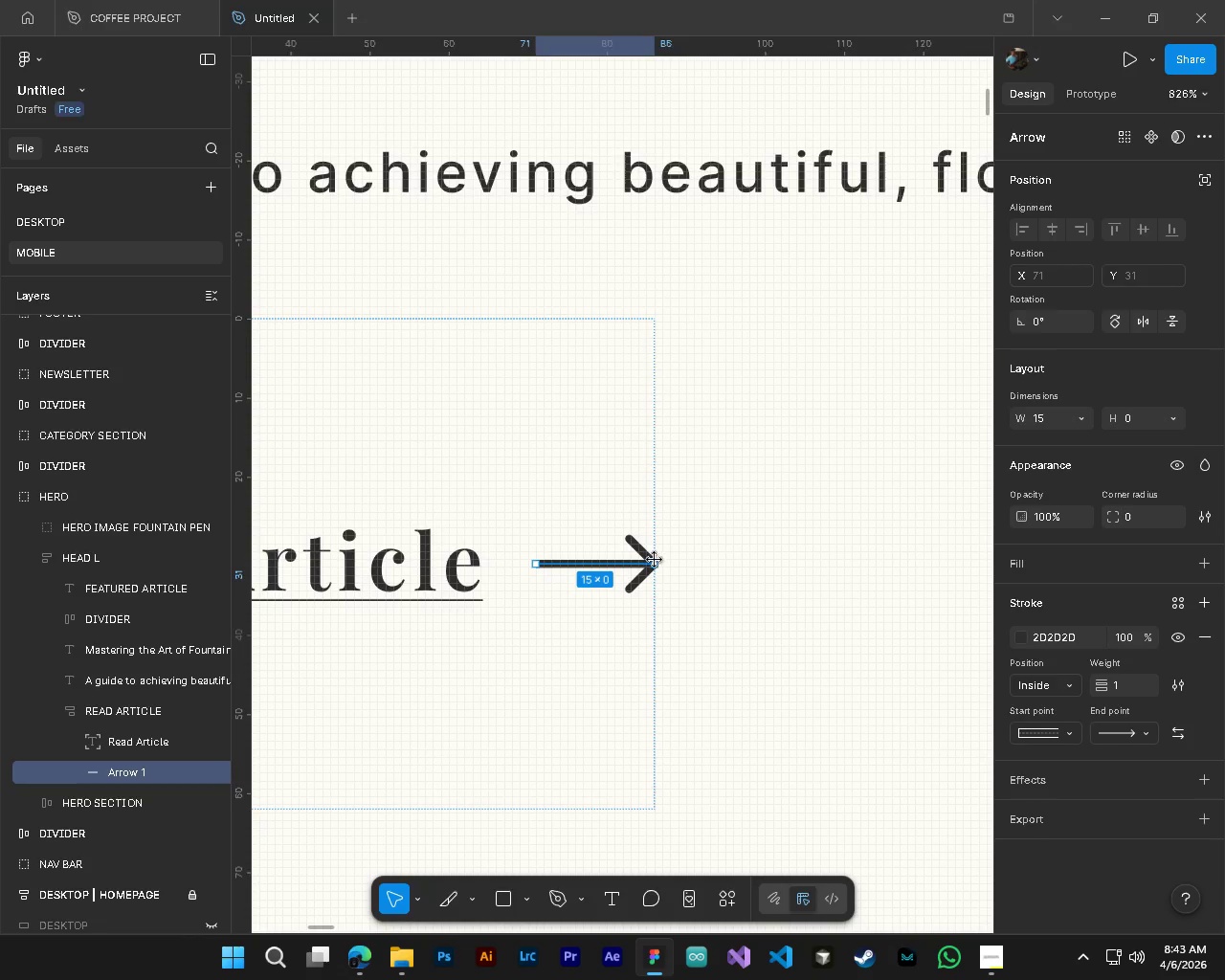 
hold_key(key=AltLeft, duration=0.41)
 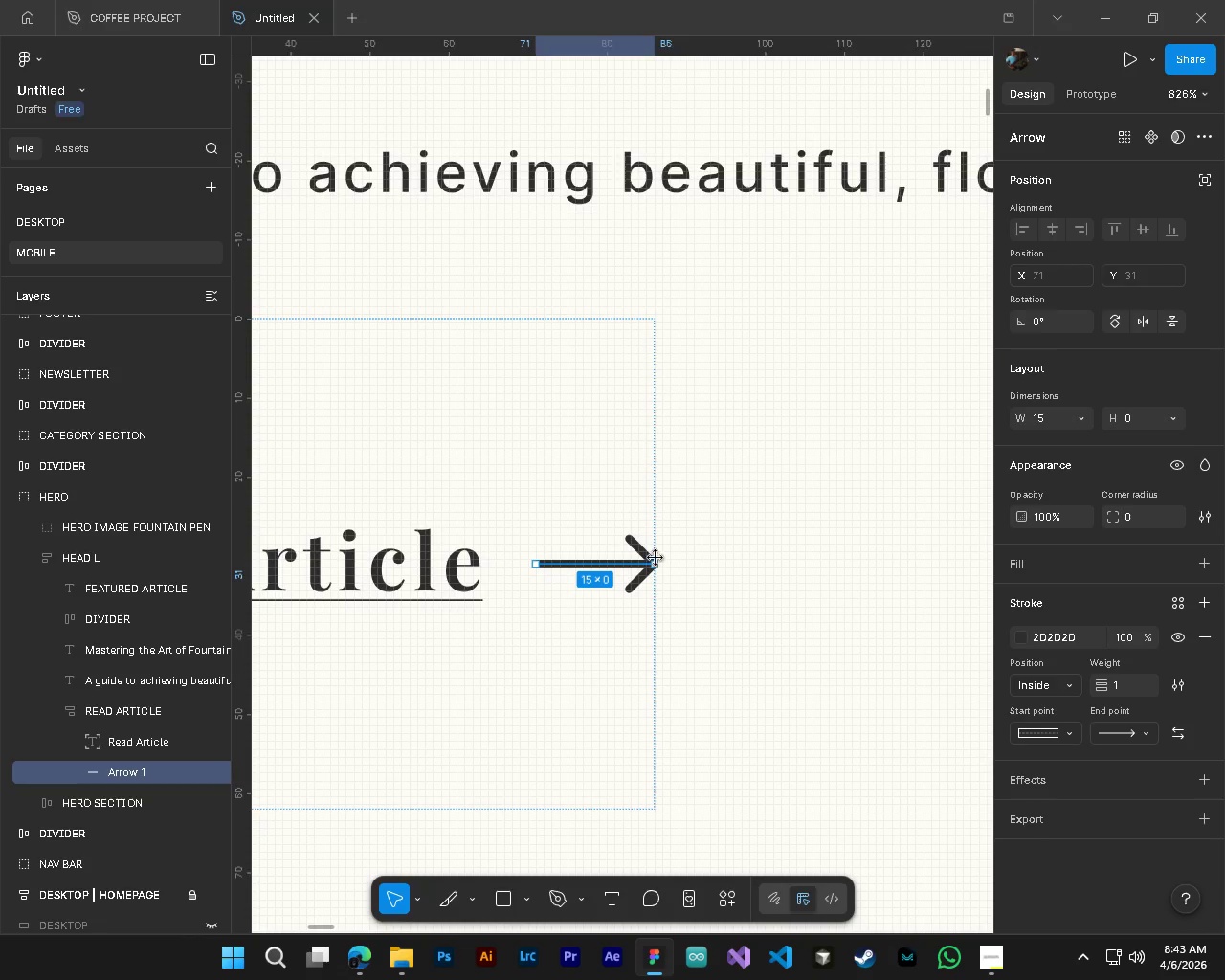 
left_click_drag(start_coordinate=[658, 565], to_coordinate=[654, 565])
 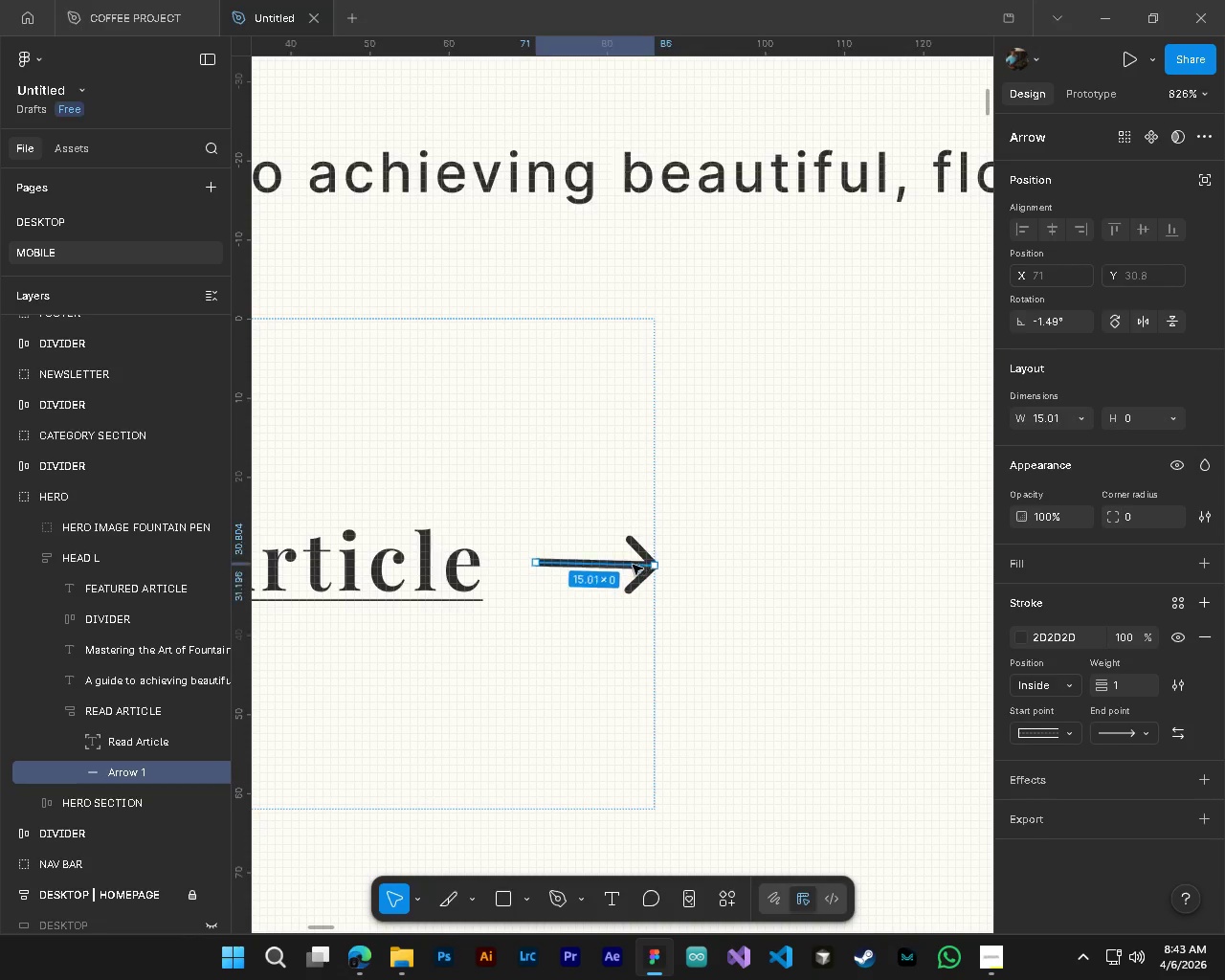 
left_click_drag(start_coordinate=[646, 565], to_coordinate=[619, 567])
 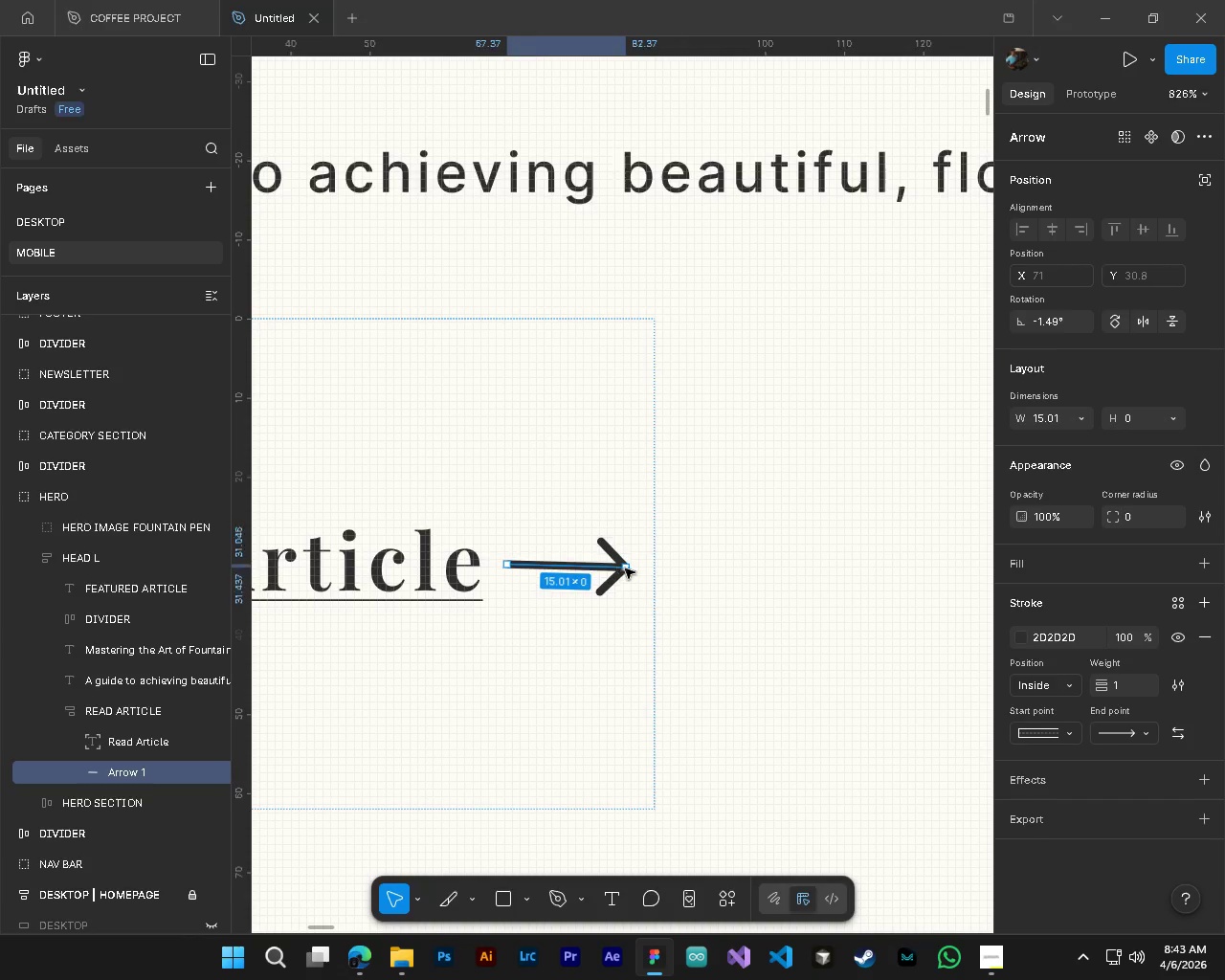 
key(Control+ControlLeft)
 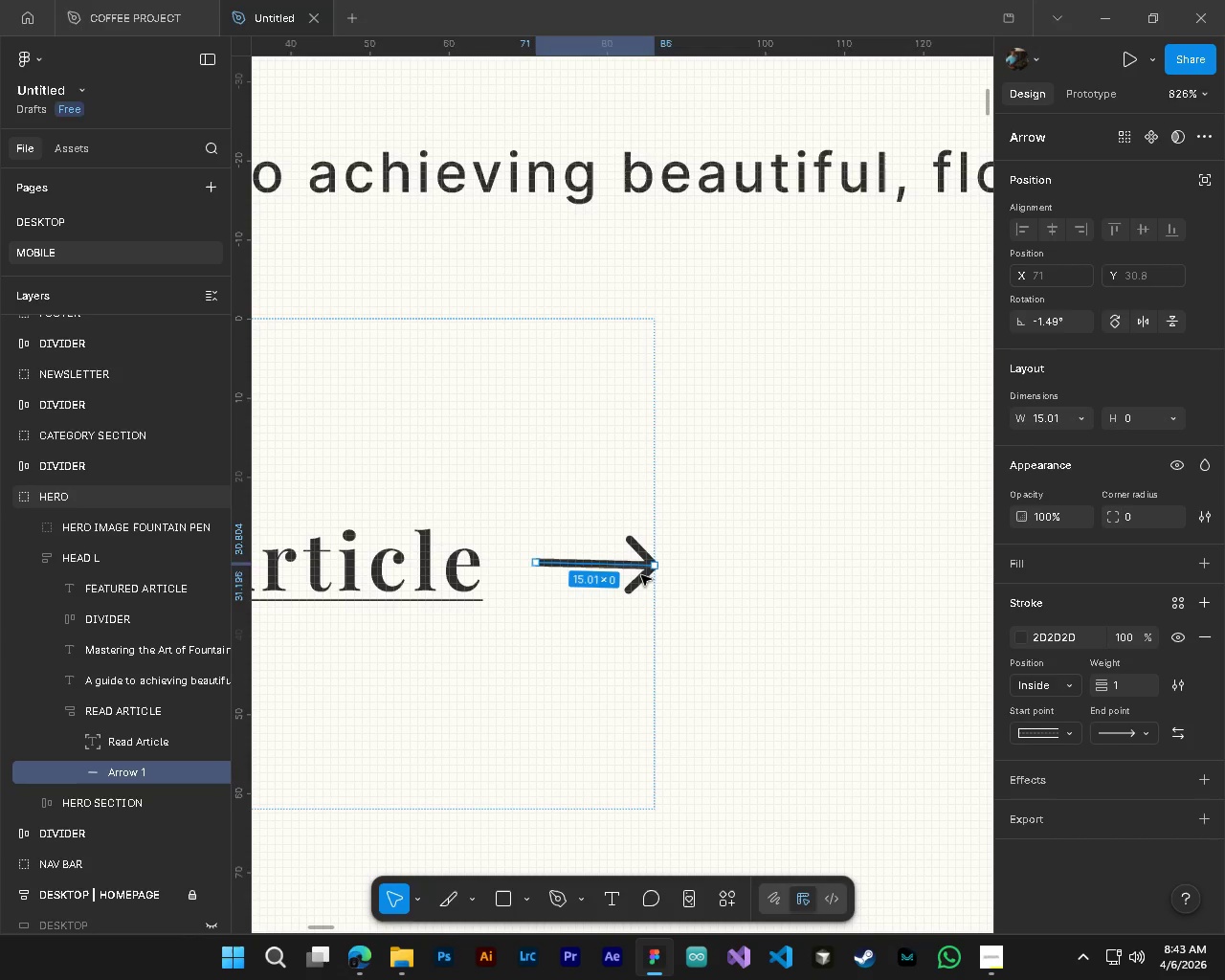 
key(Control+Z)
 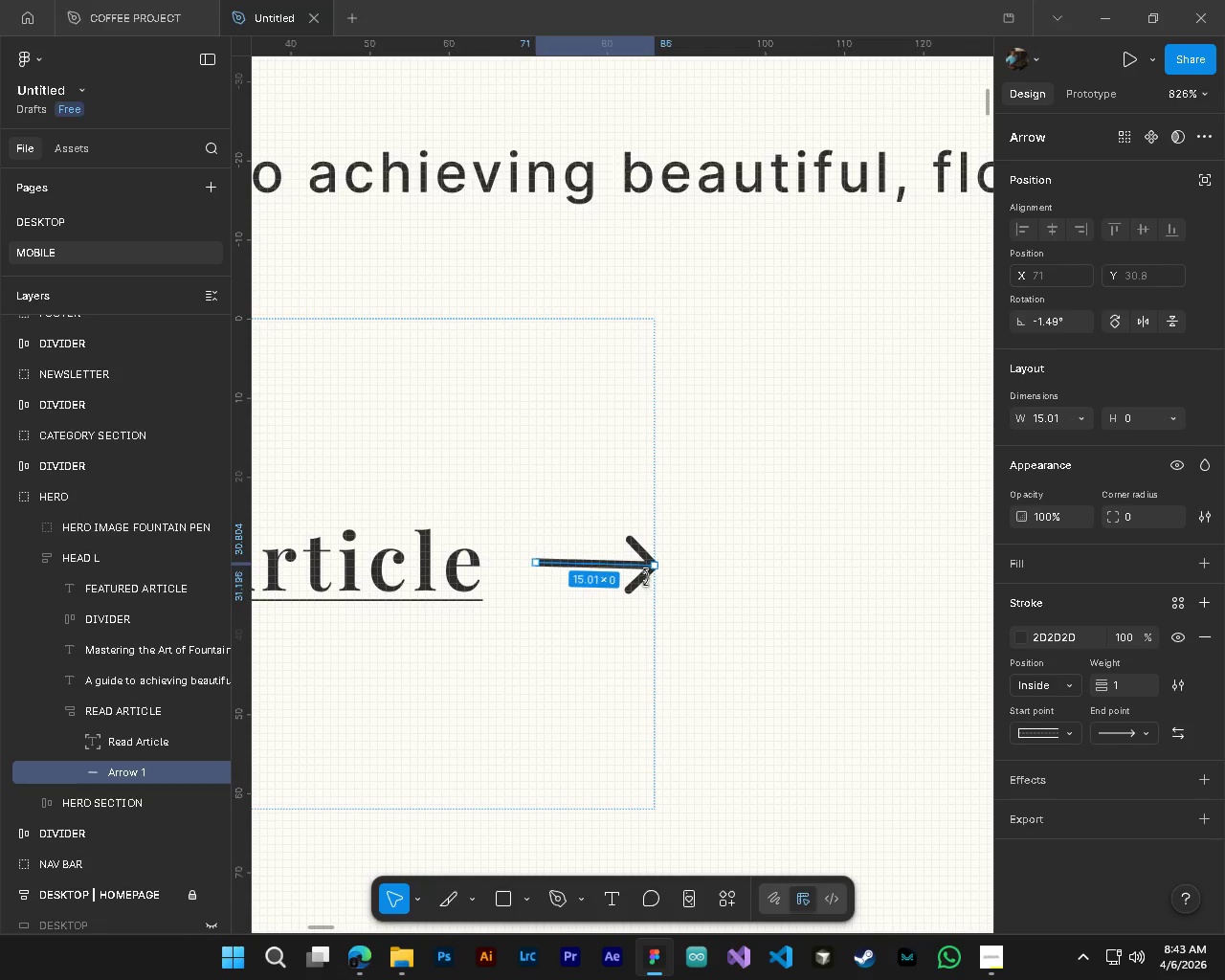 
key(Control+Z)
 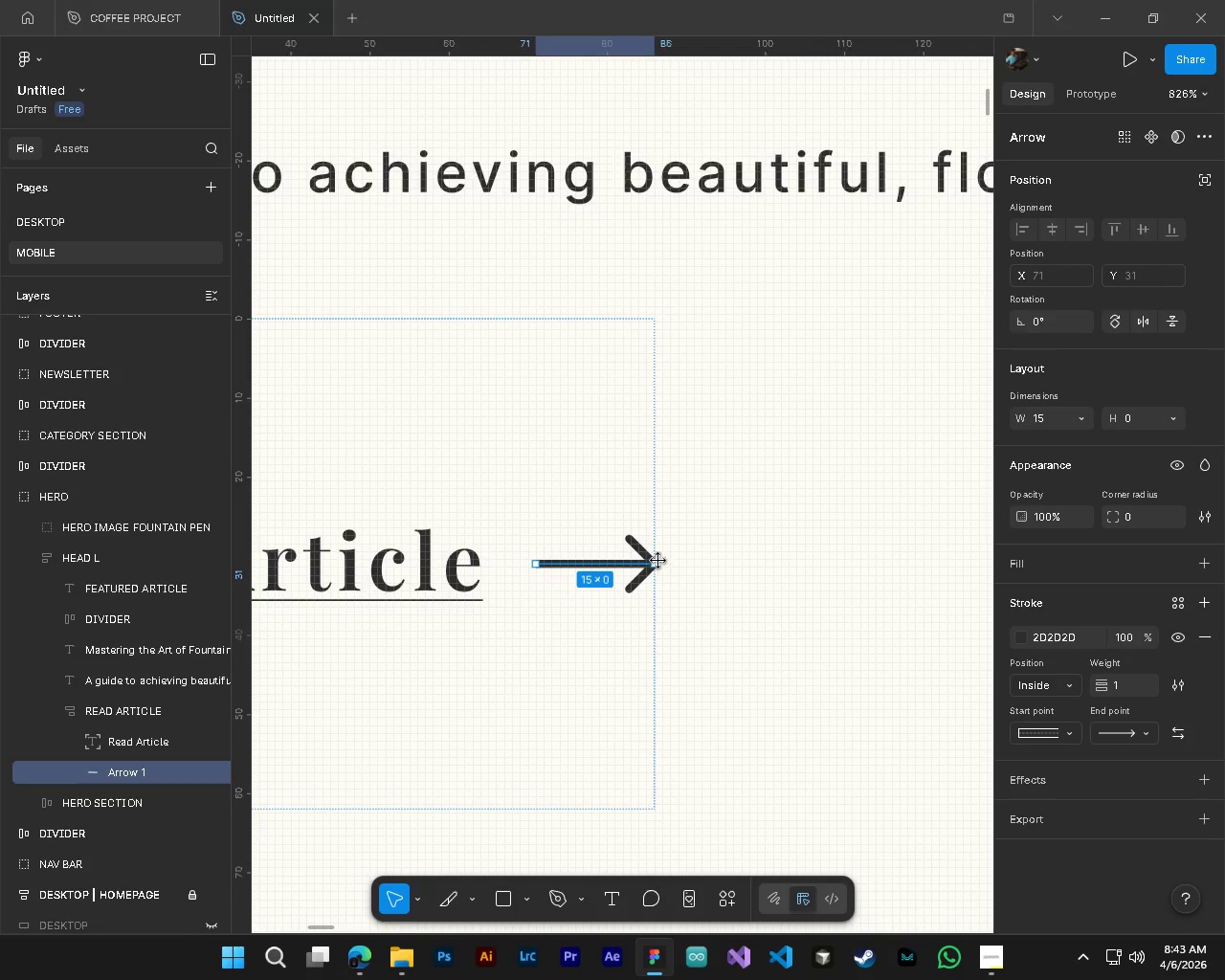 
hold_key(key=ShiftLeft, duration=0.61)
 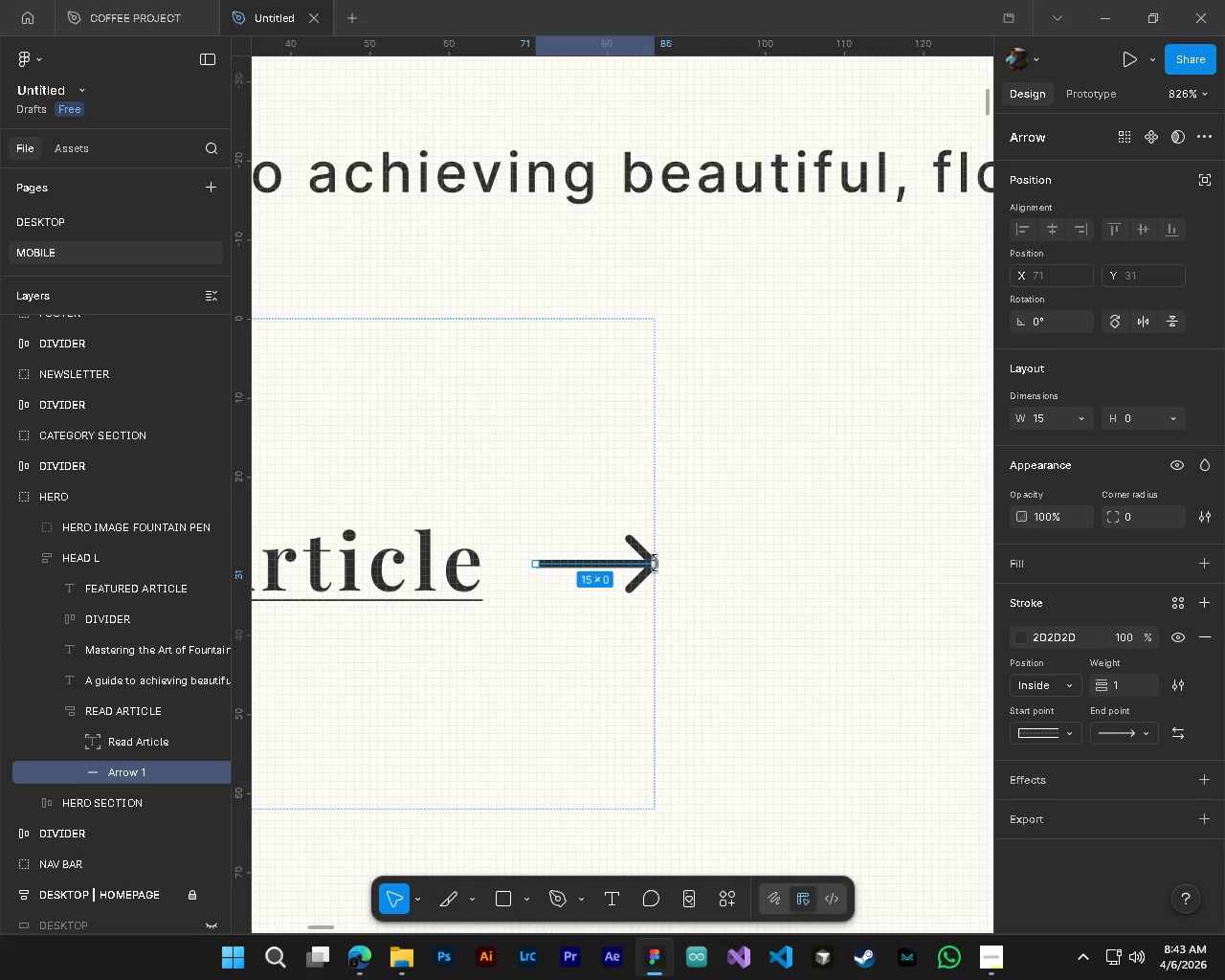 
hold_key(key=ControlLeft, duration=2.11)
 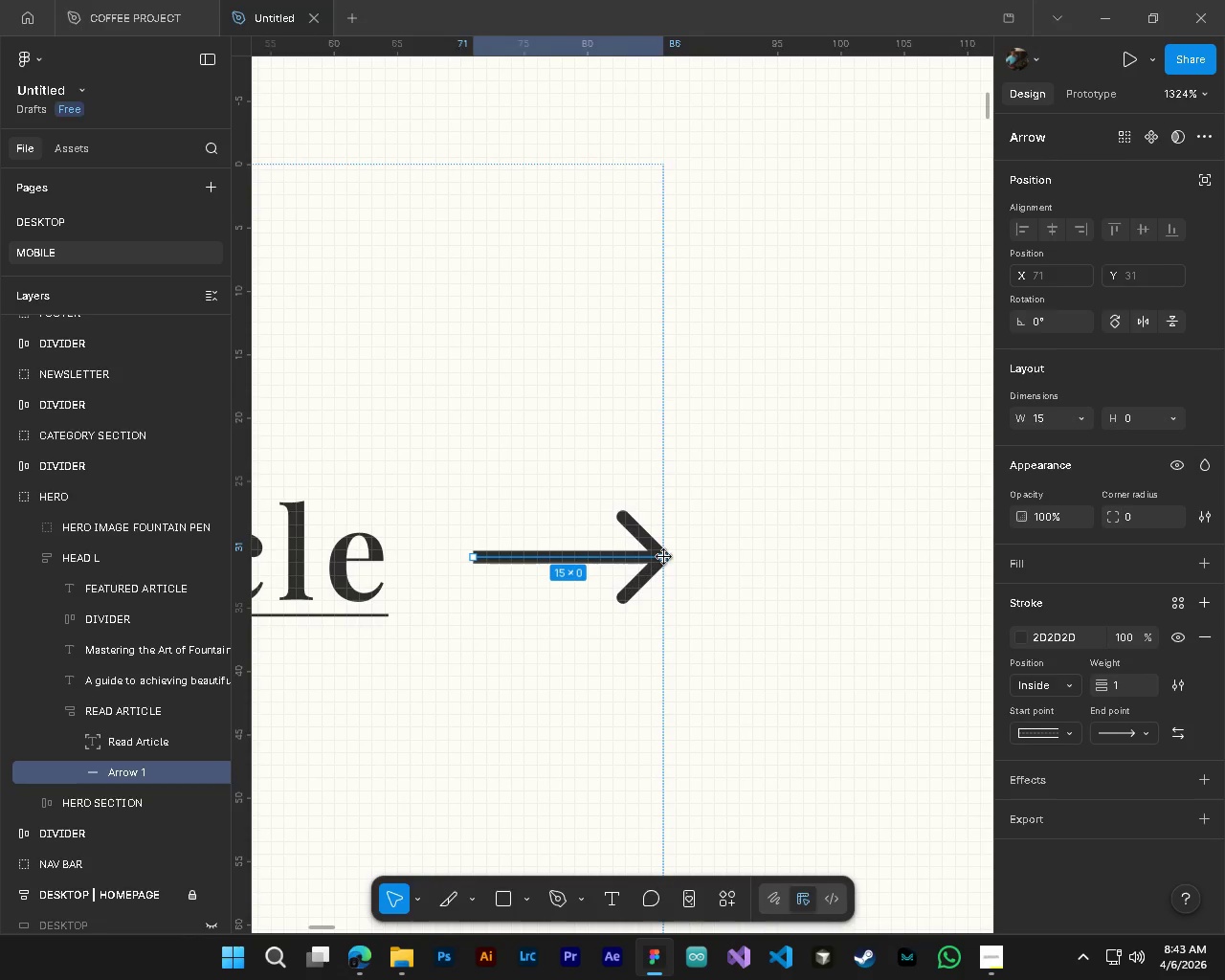 
scroll: coordinate [660, 558], scroll_direction: up, amount: 3.0
 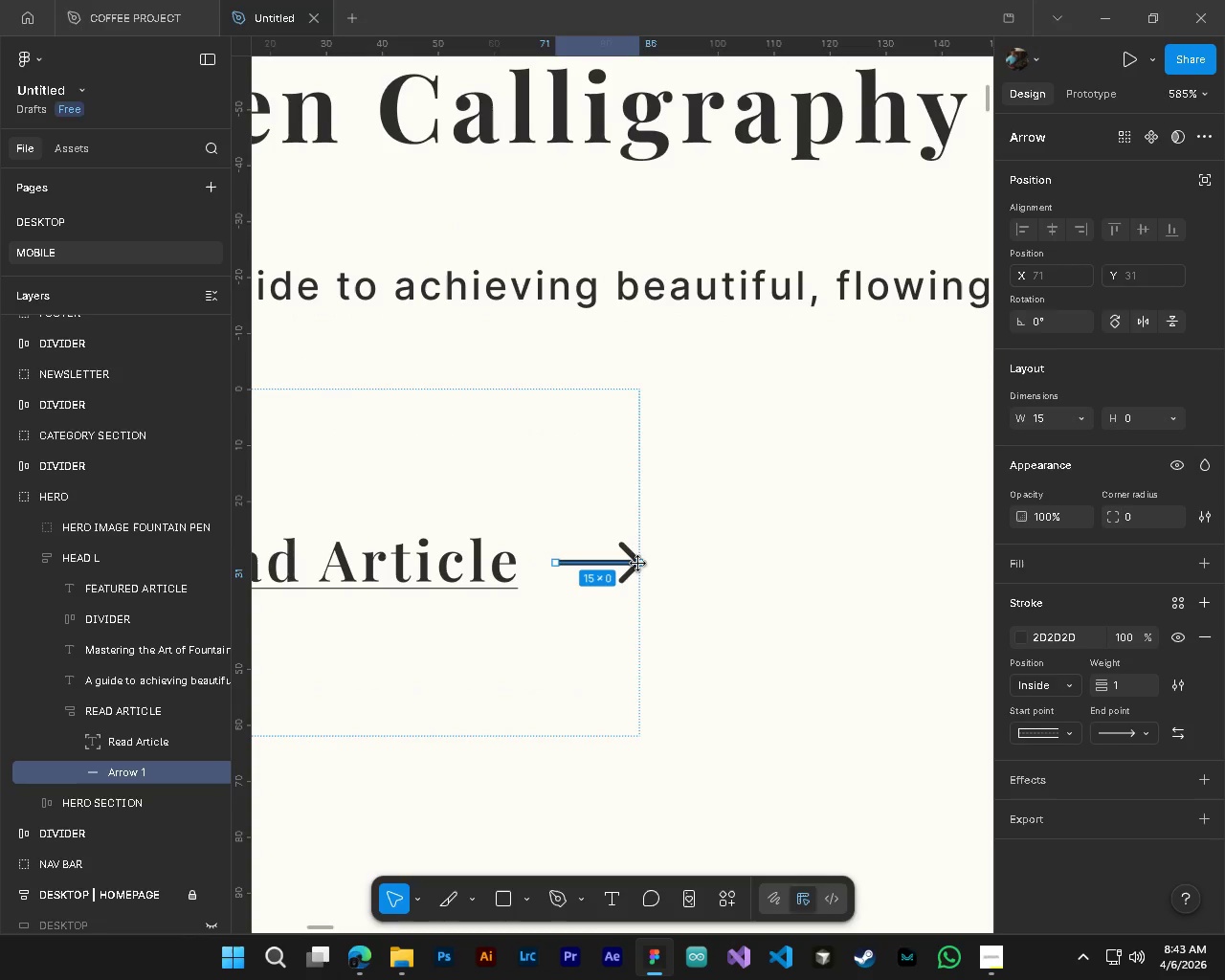 
key(Alt+Control+AltLeft)
 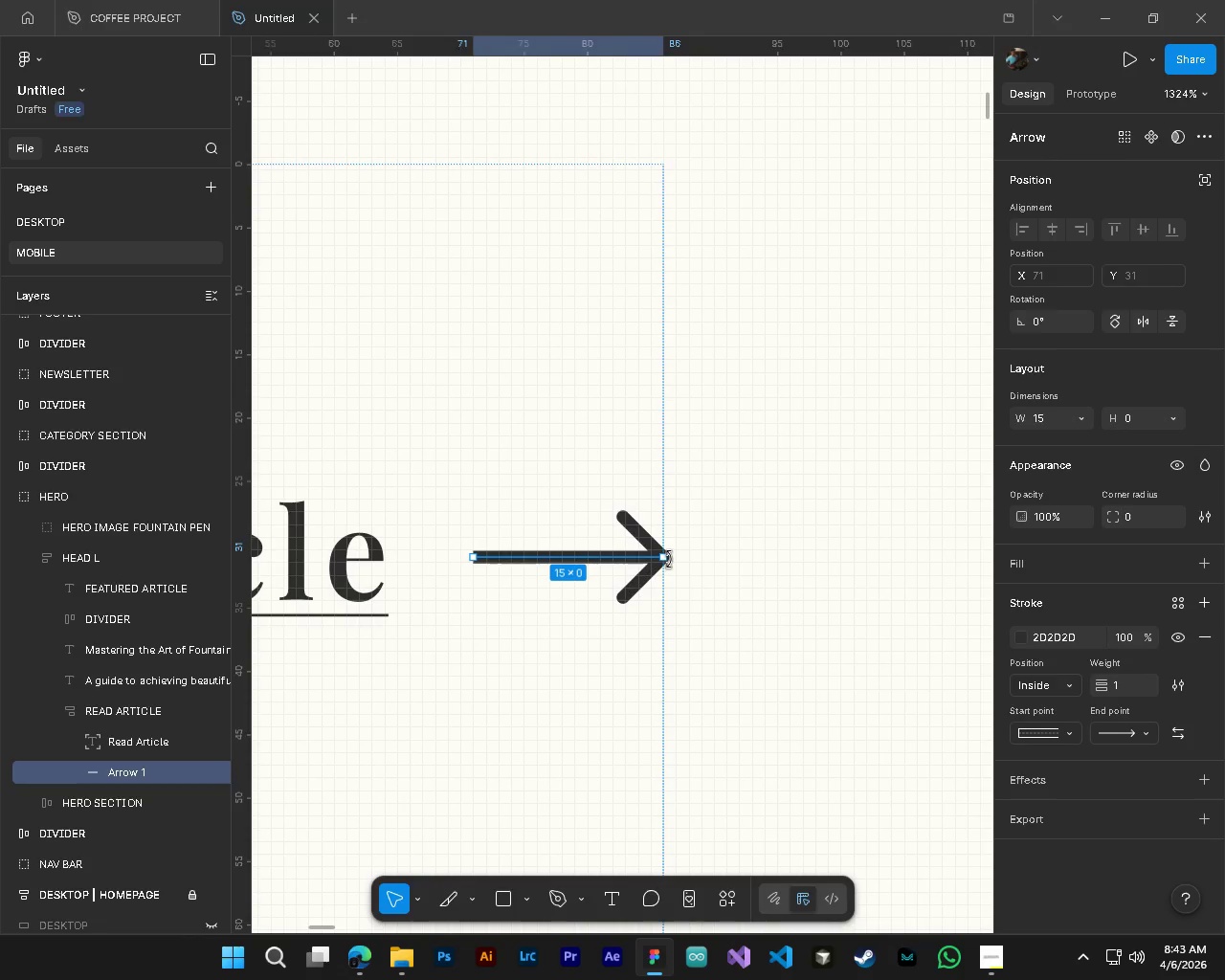 
hold_key(key=AltLeft, duration=1.16)
left_click_drag(start_coordinate=[665, 557], to_coordinate=[626, 560])
 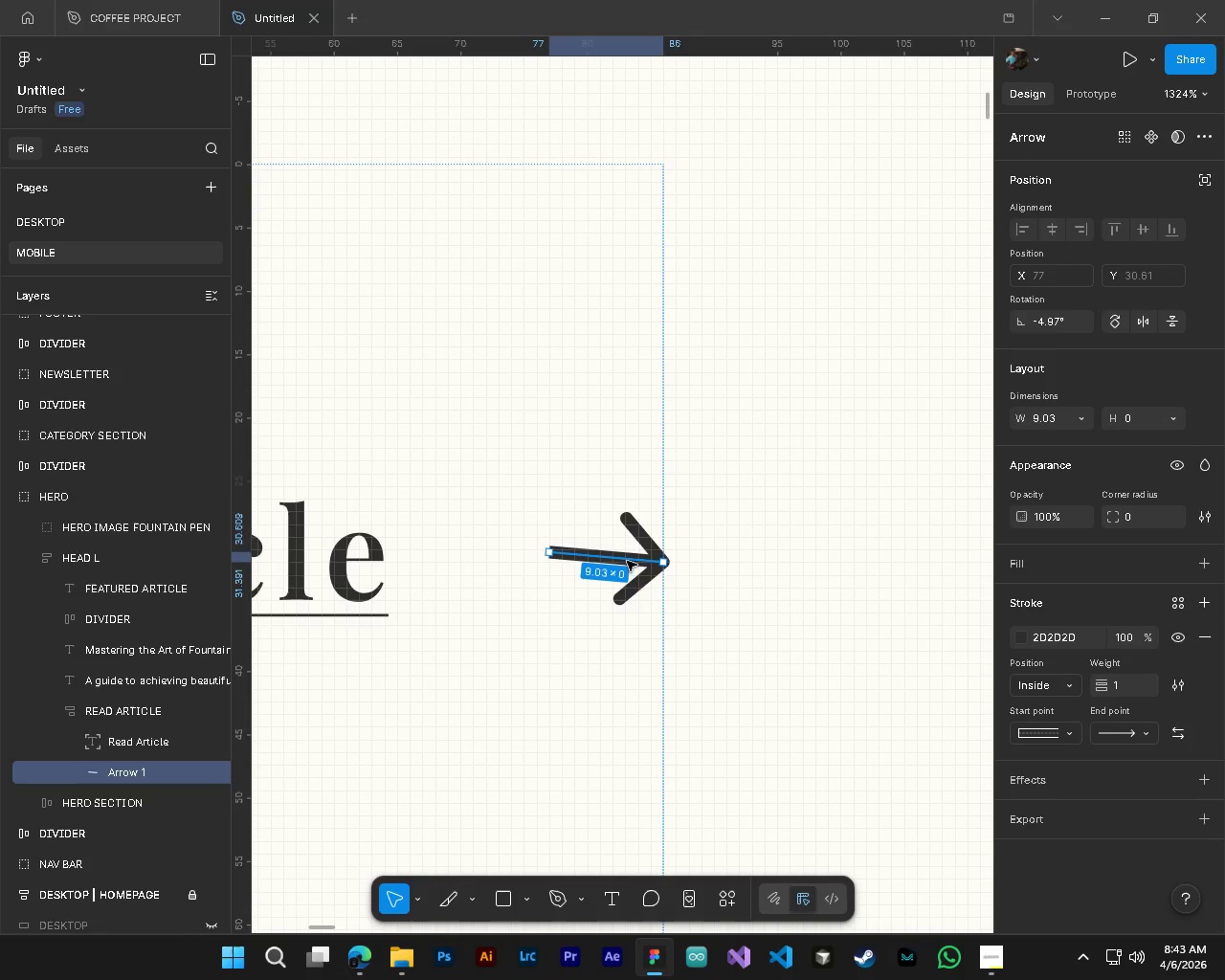 
scroll: coordinate [598, 561], scroll_direction: up, amount: 4.0
 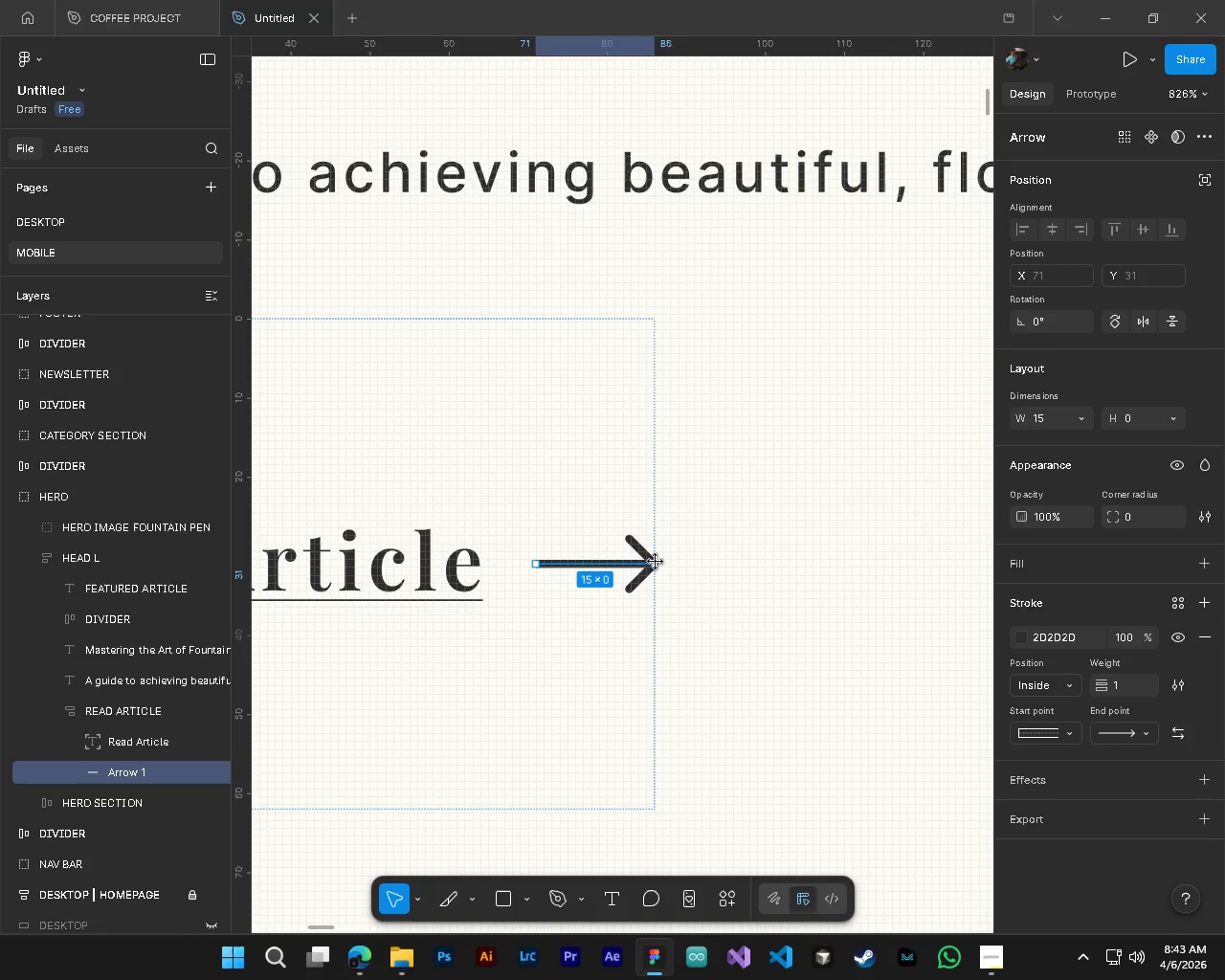 
key(Control+Z)
 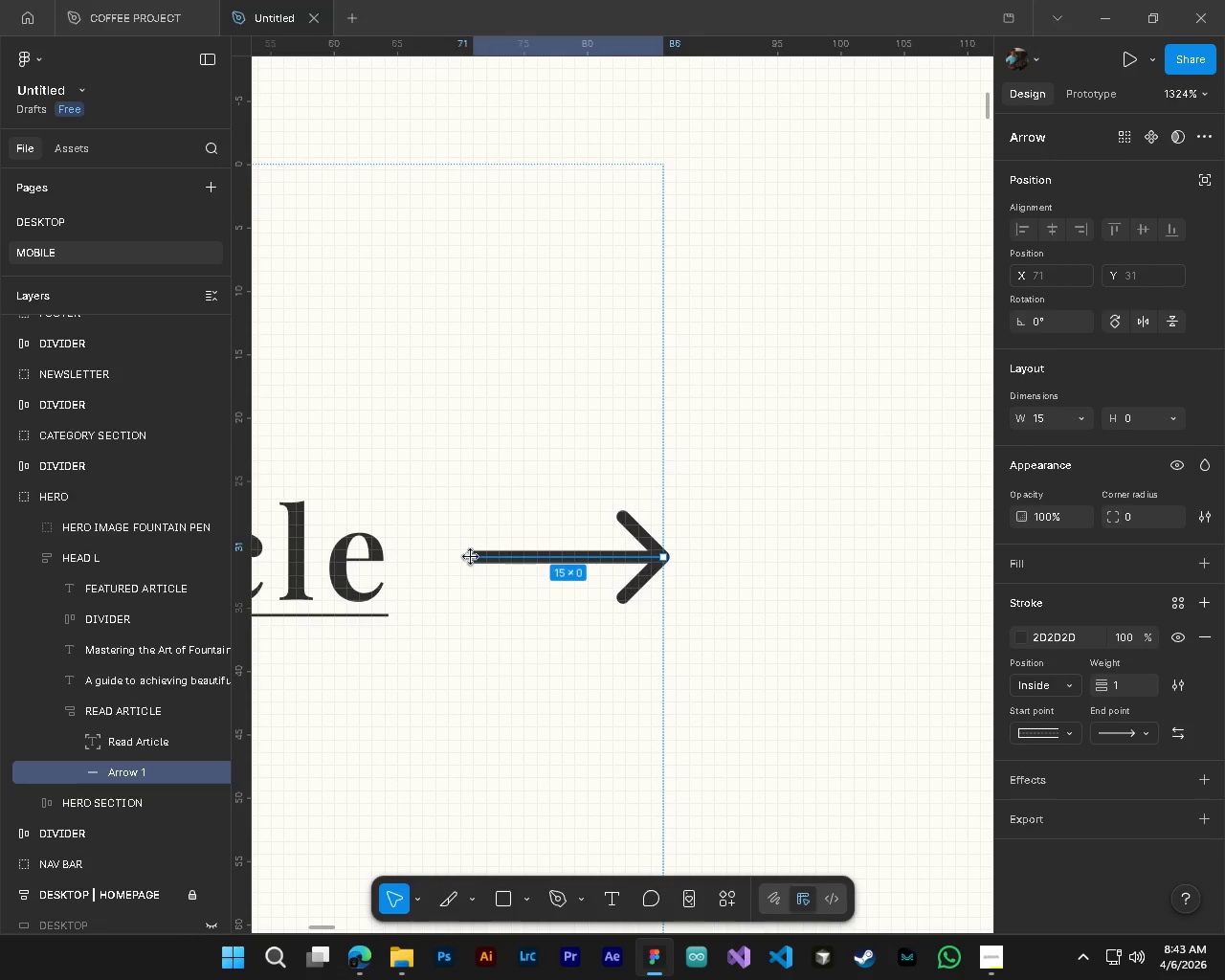 
left_click_drag(start_coordinate=[471, 557], to_coordinate=[489, 563])
 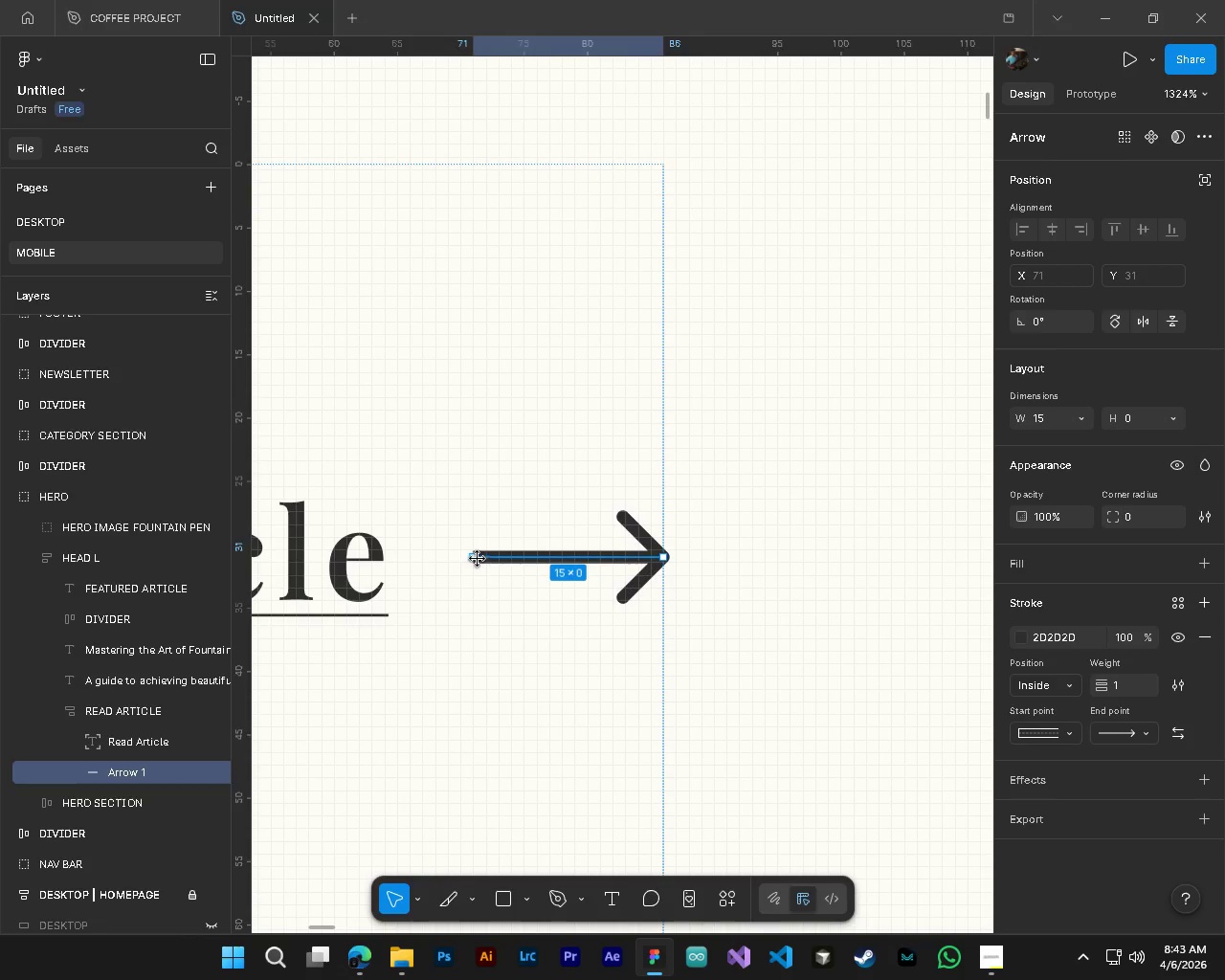 
key(Control+Z)
 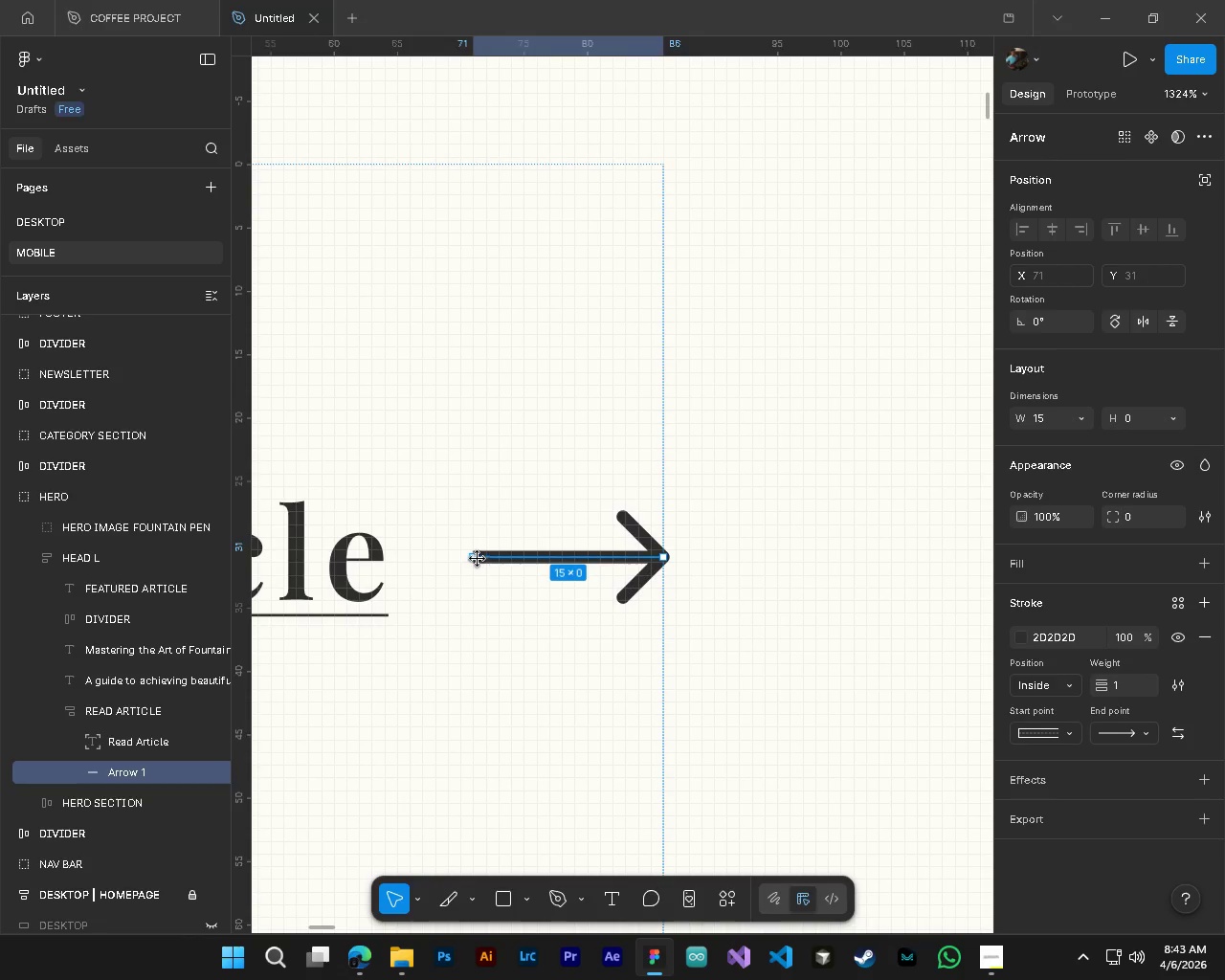 
hold_key(key=ShiftLeft, duration=1.5)
left_click_drag(start_coordinate=[477, 558], to_coordinate=[551, 557])
 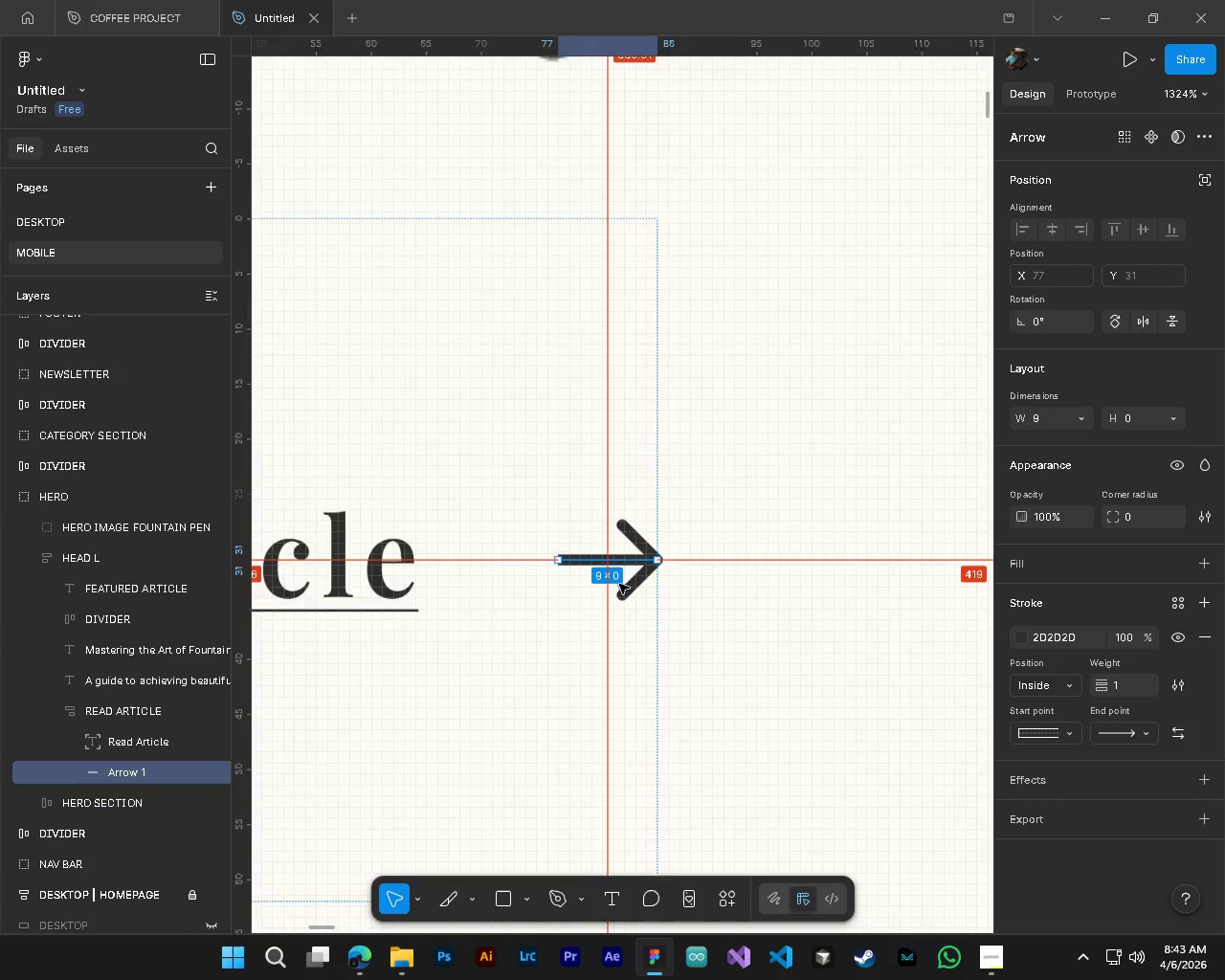 
scroll: coordinate [638, 574], scroll_direction: up, amount: 4.0
 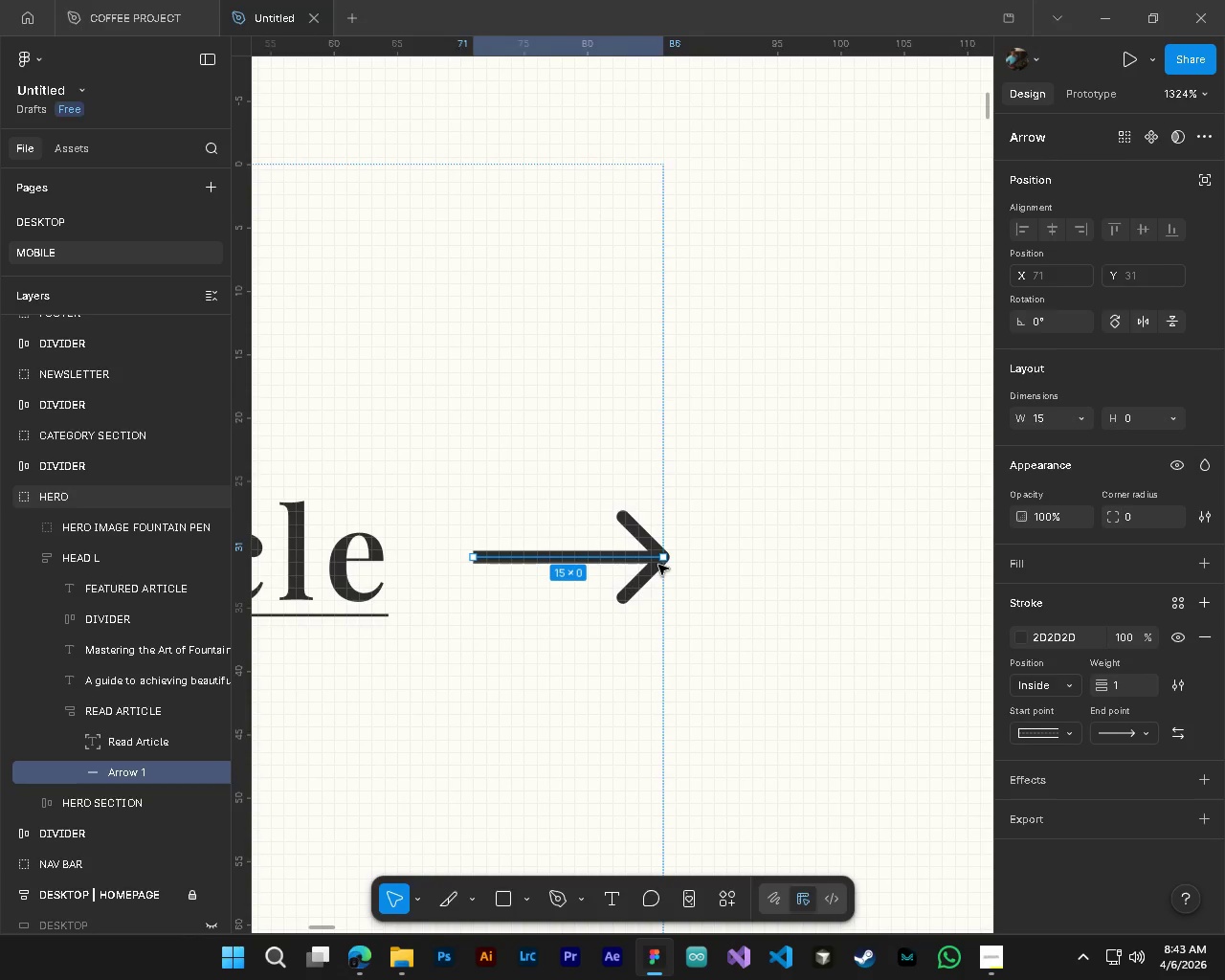 
hold_key(key=ShiftLeft, duration=0.86)
 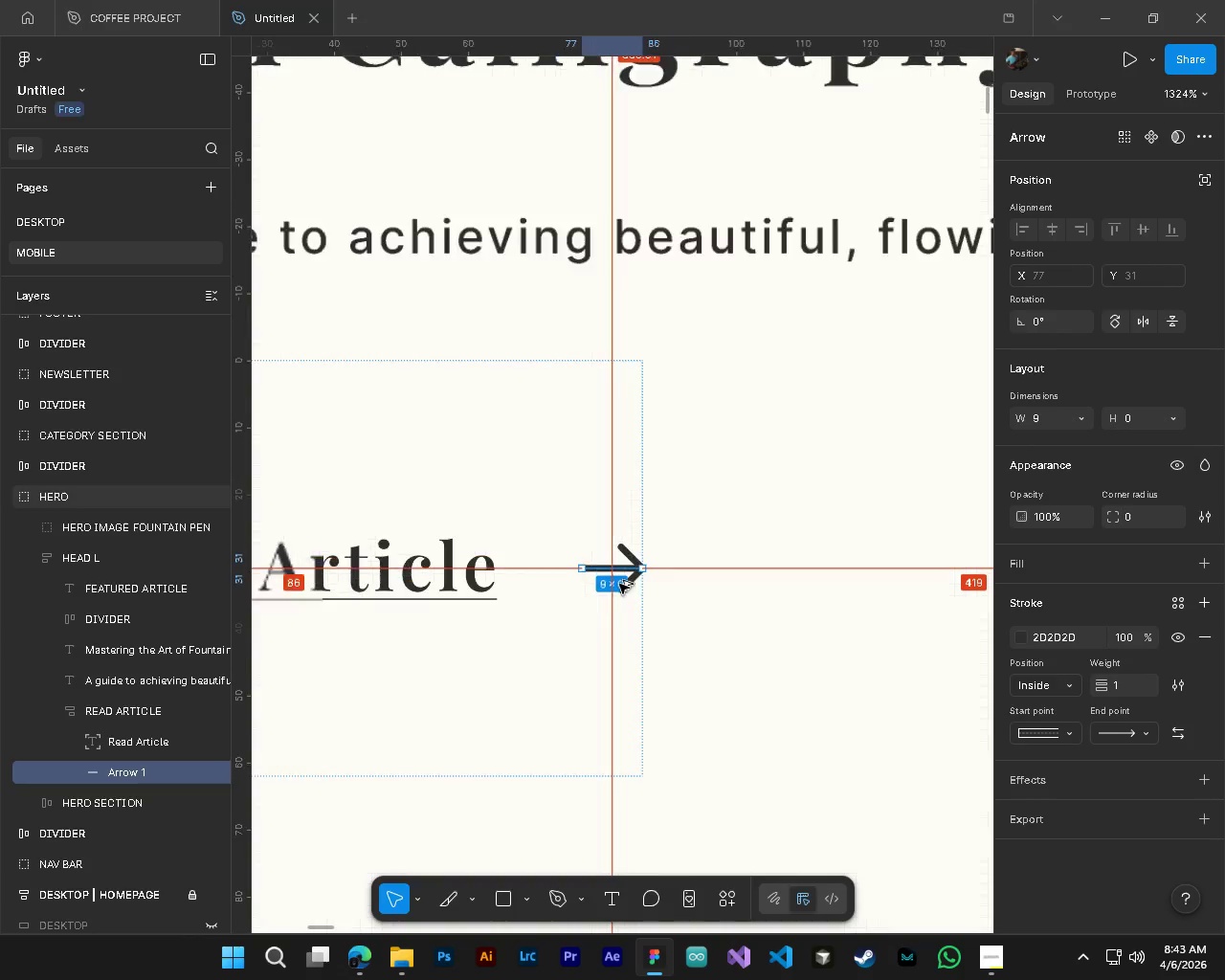 
hold_key(key=ShiftLeft, duration=2.22)
 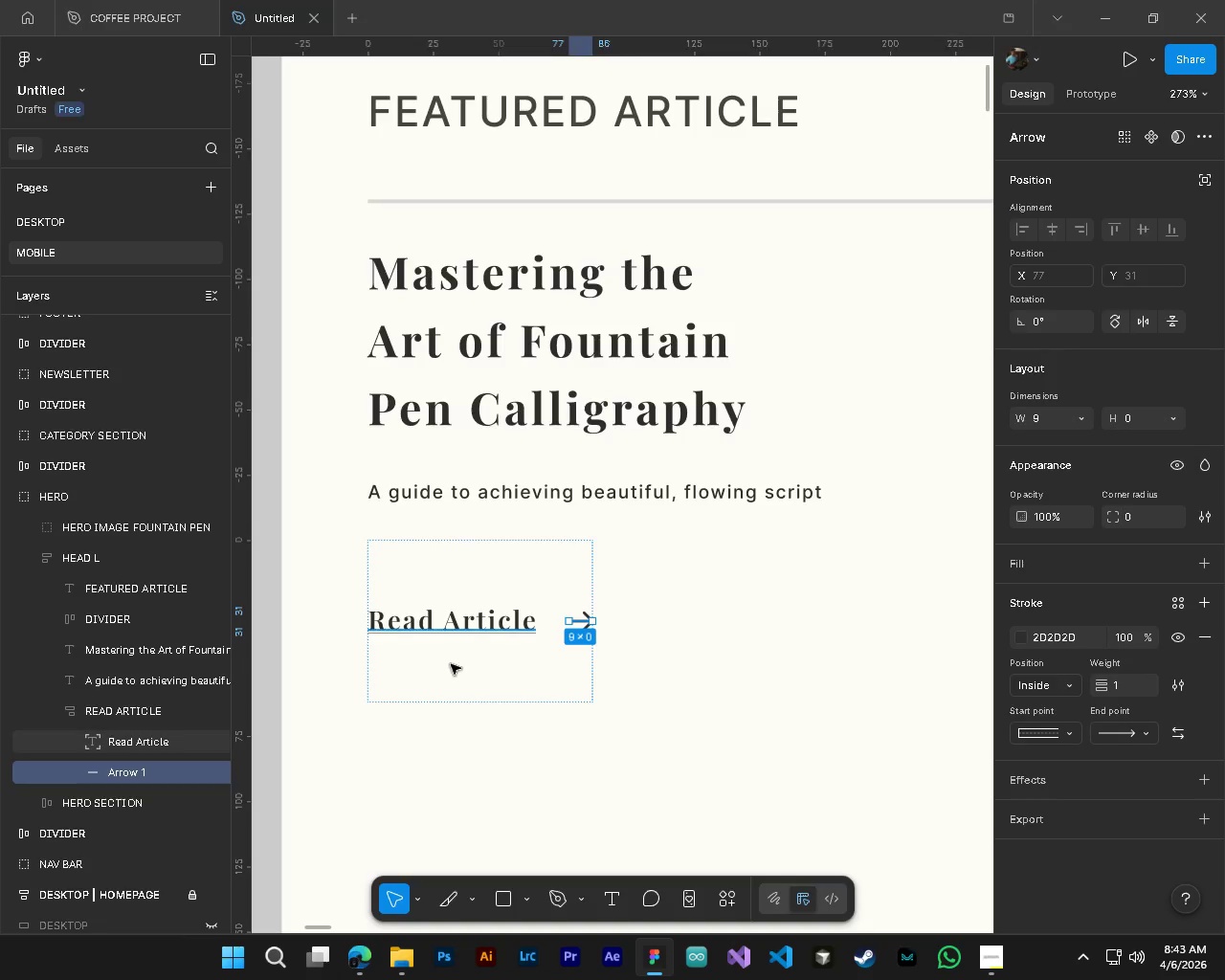 
hold_key(key=AltLeft, duration=0.56)
 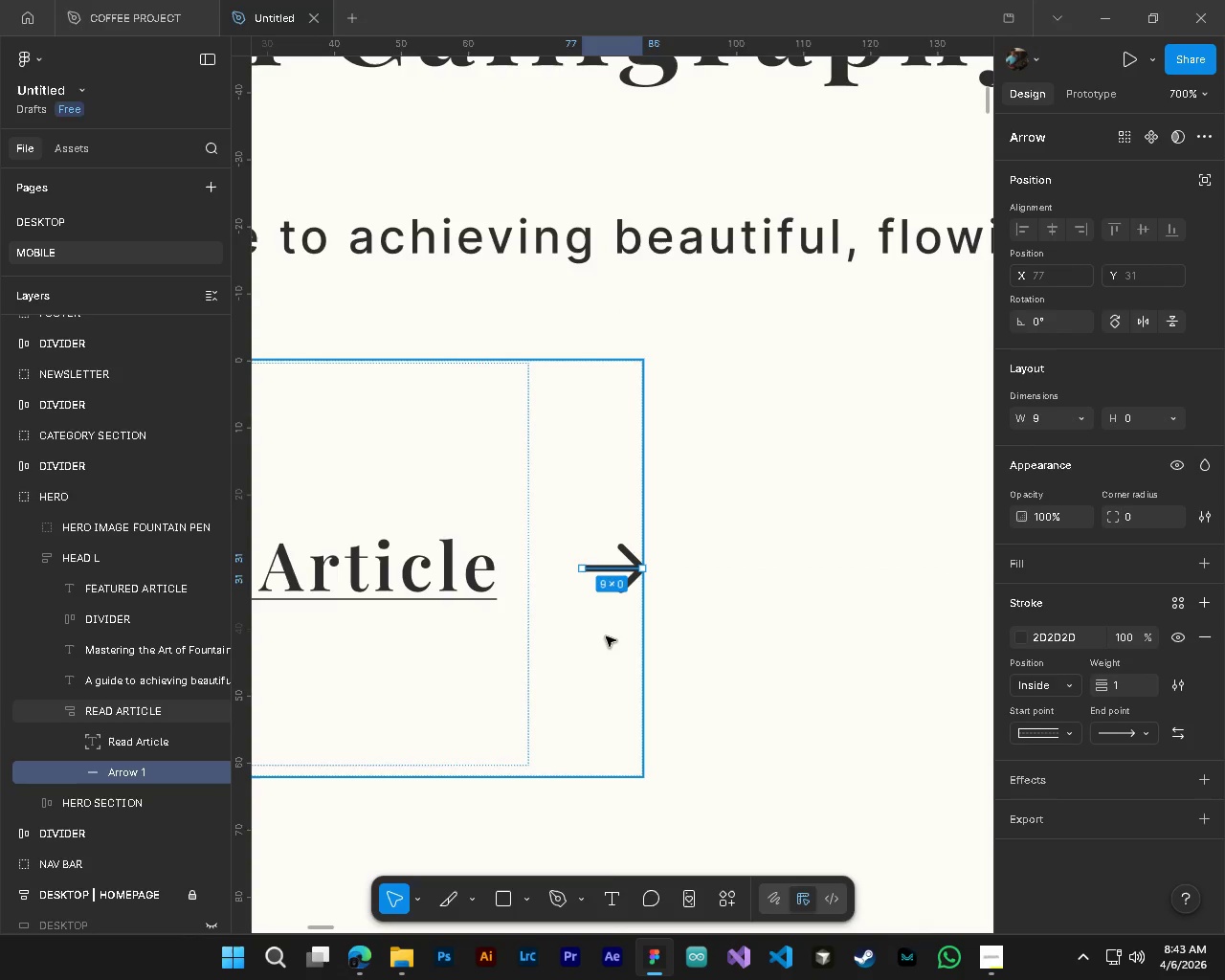 
hold_key(key=ControlLeft, duration=0.55)
 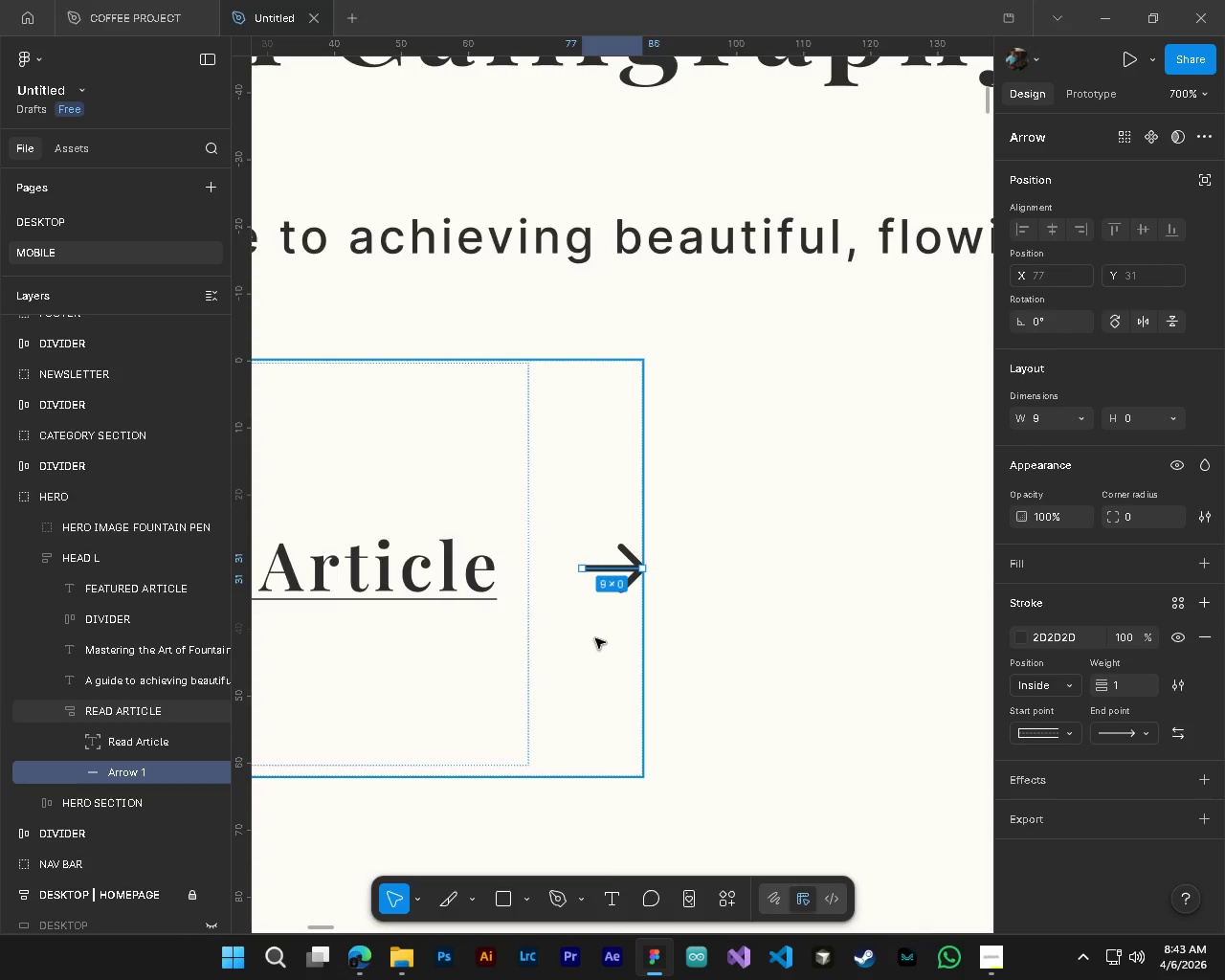 
hold_key(key=AltLeft, duration=0.59)
 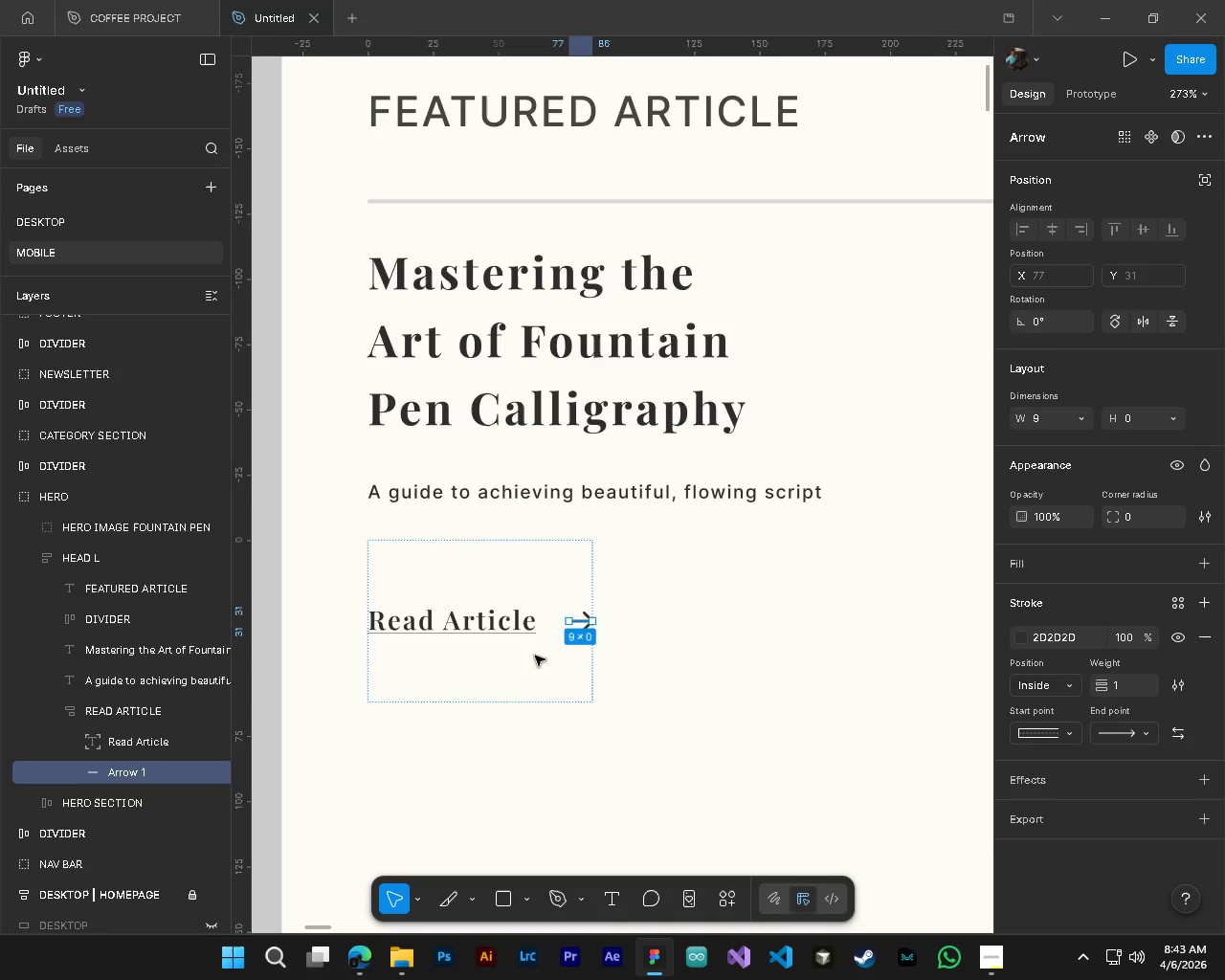 
hold_key(key=ControlLeft, duration=0.64)
 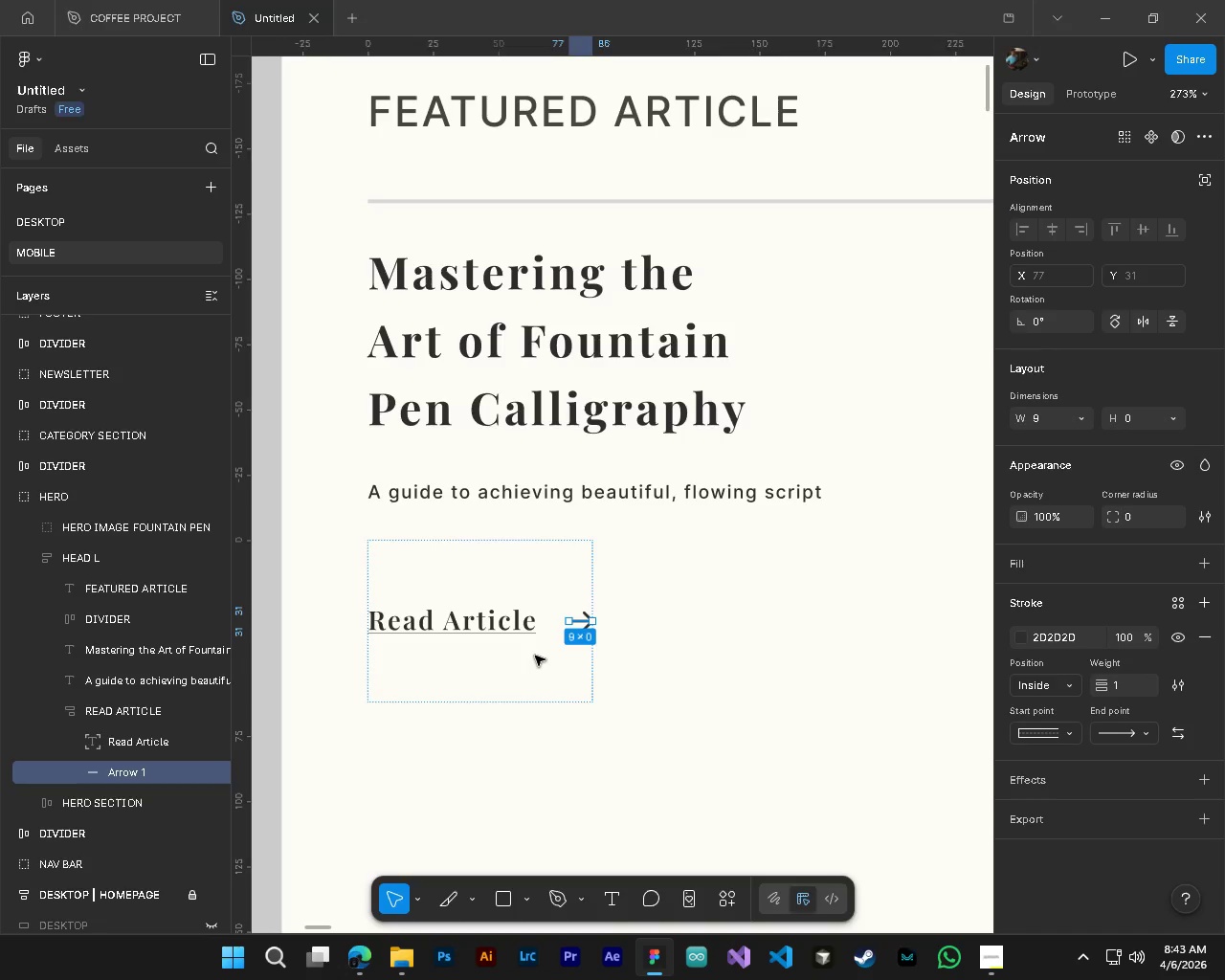 
hold_key(key=ShiftLeft, duration=0.31)
 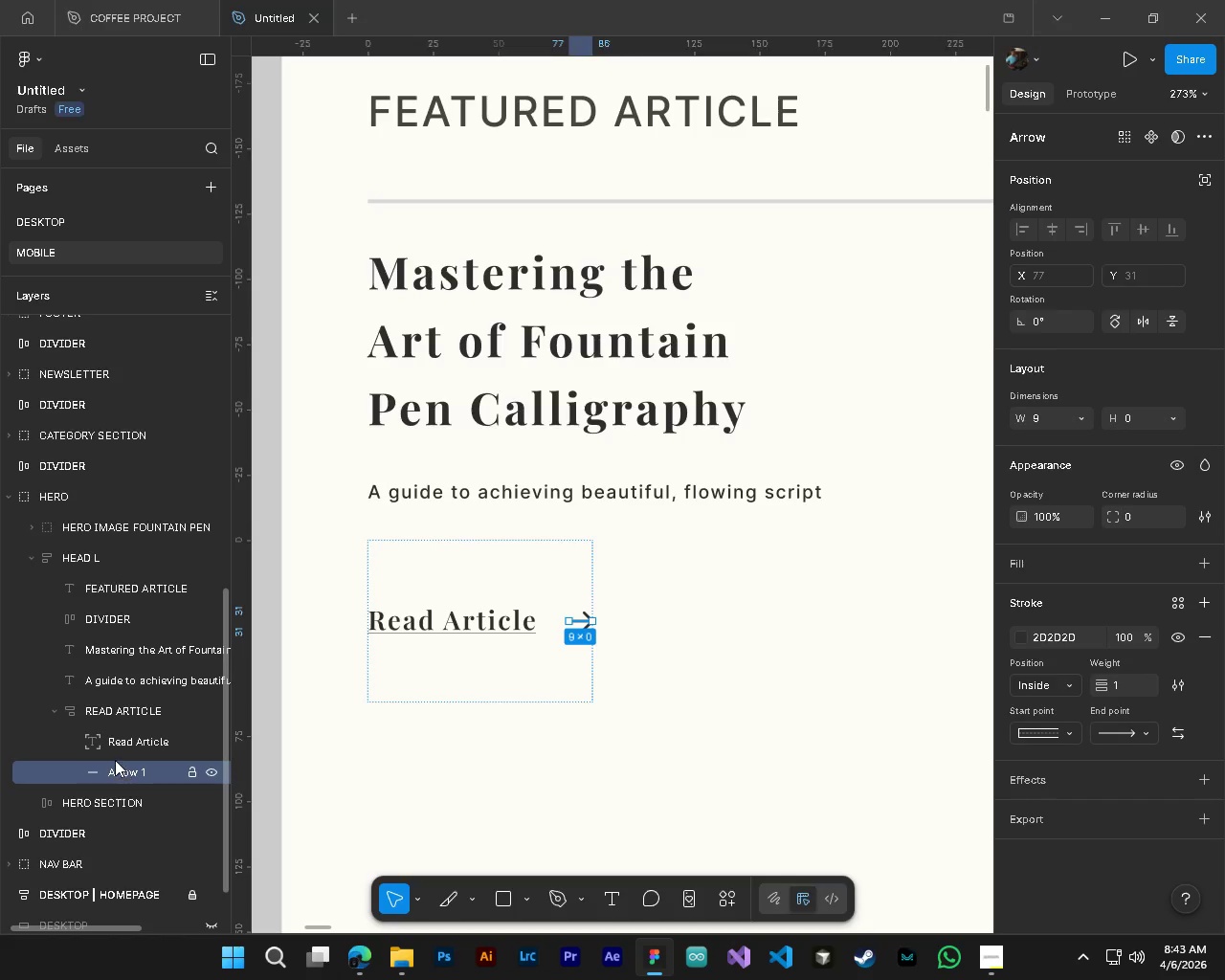 
left_click([107, 720])
 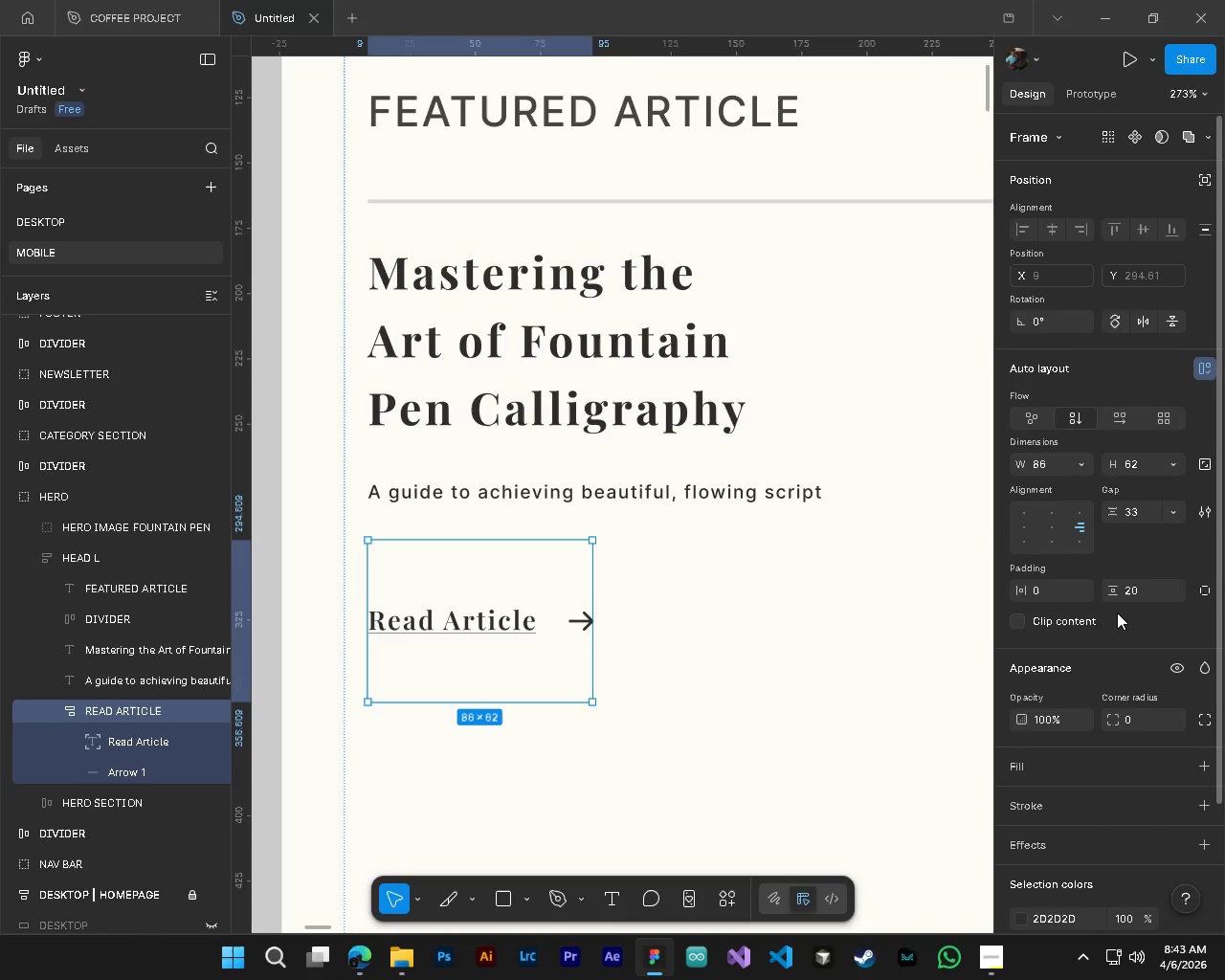 
left_click_drag(start_coordinate=[1121, 513], to_coordinate=[580, 491])
 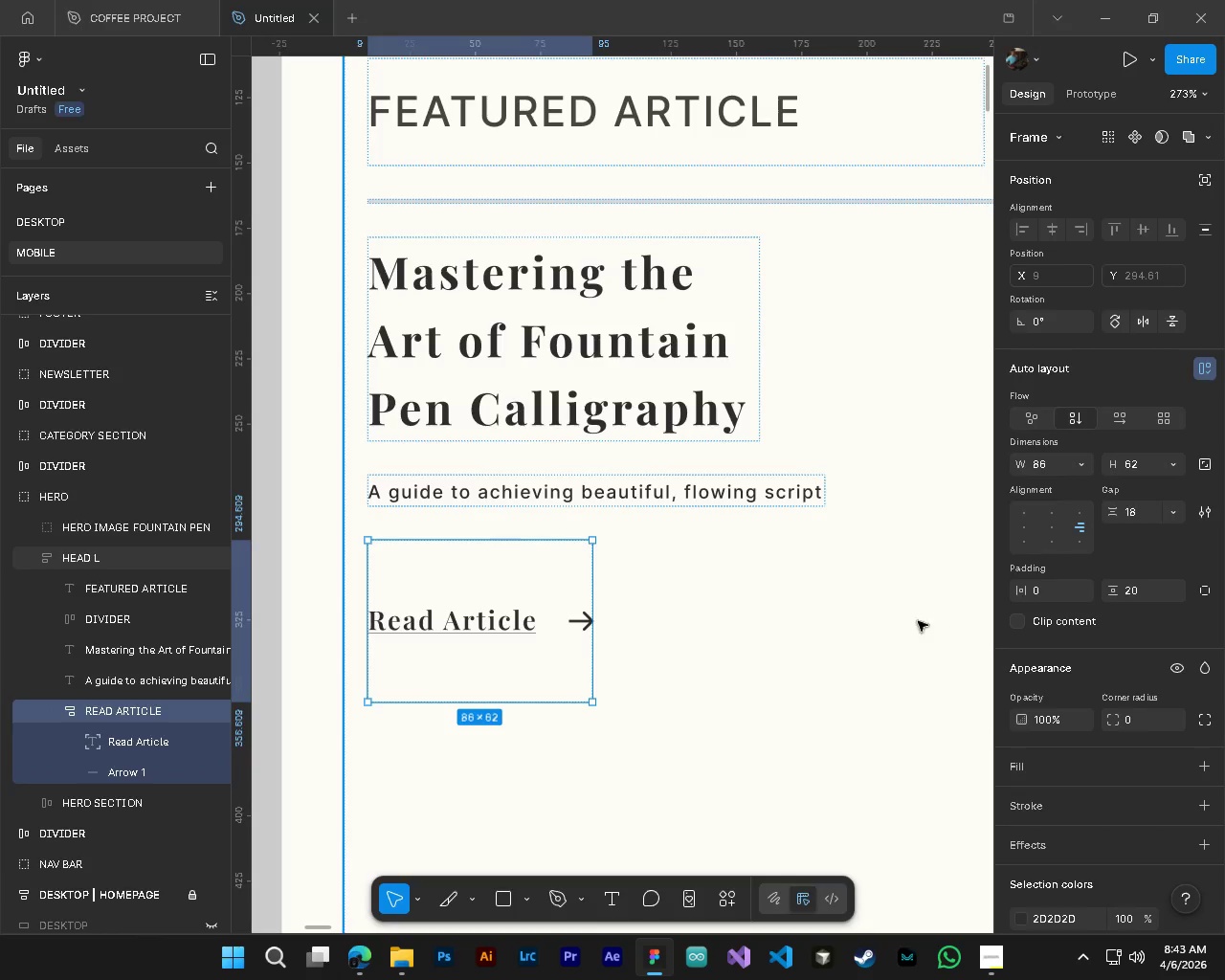 
scroll: coordinate [619, 582], scroll_direction: down, amount: 5.0
 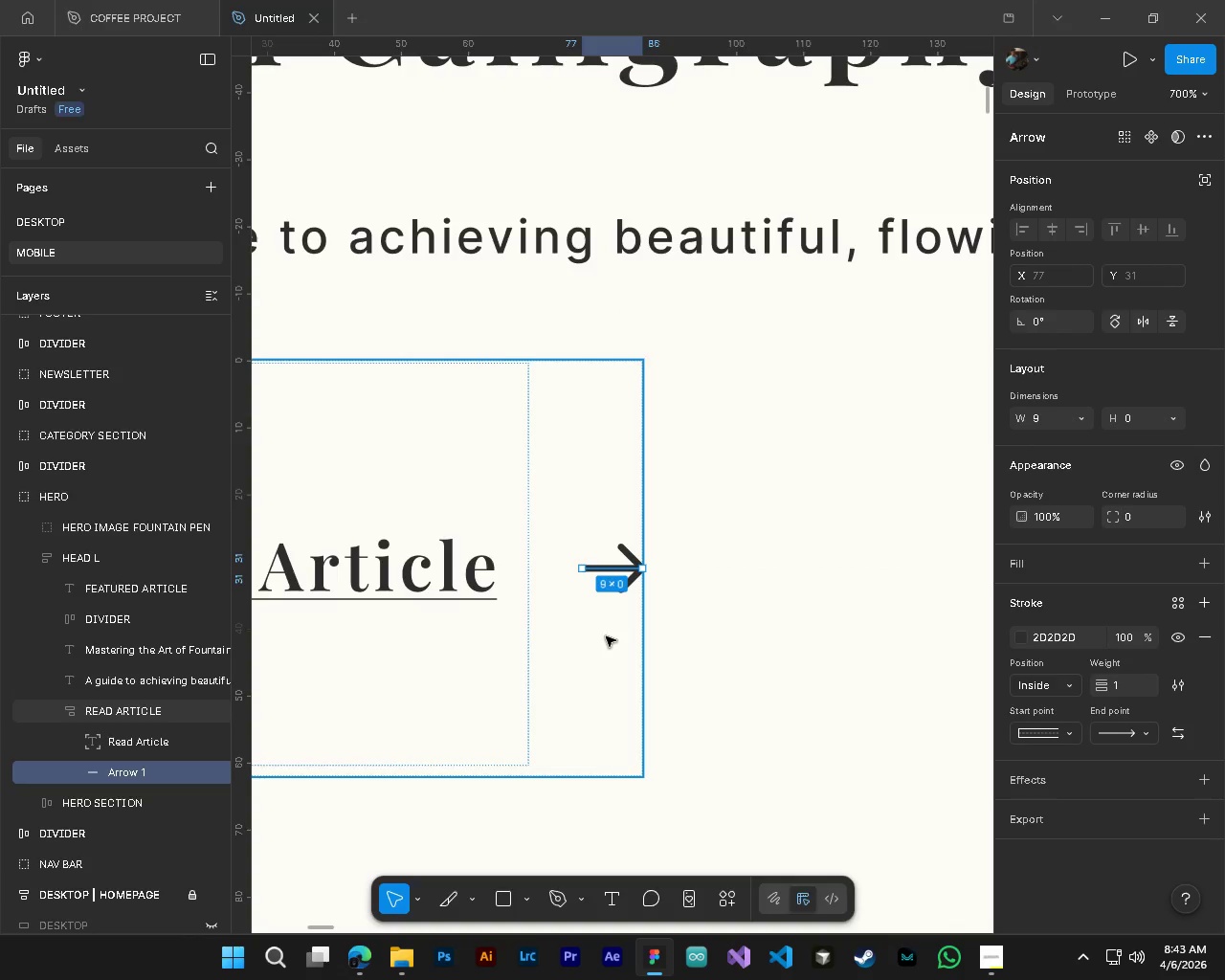 
key(Control+Z)
 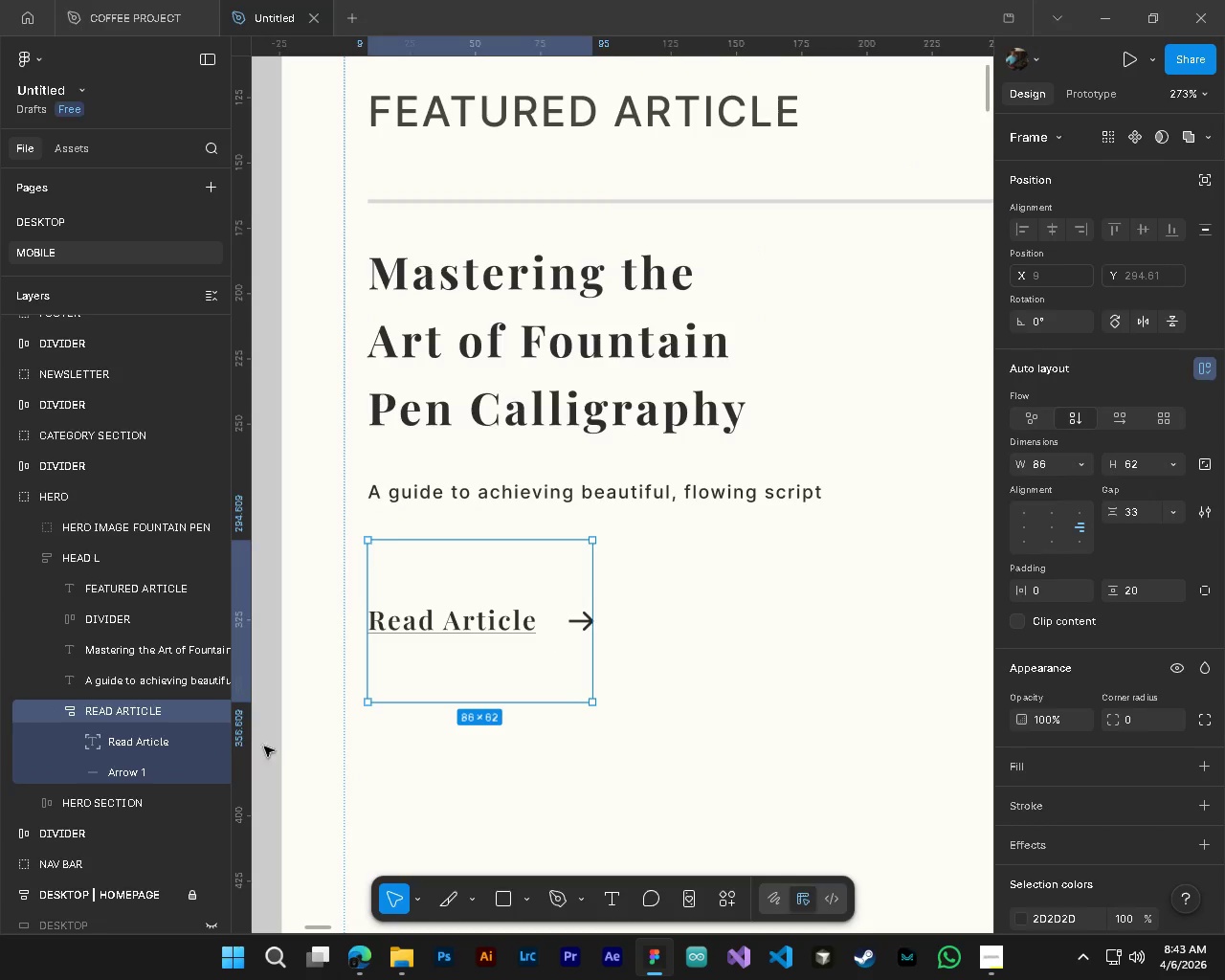 
scroll: coordinate [535, 656], scroll_direction: down, amount: 6.0
 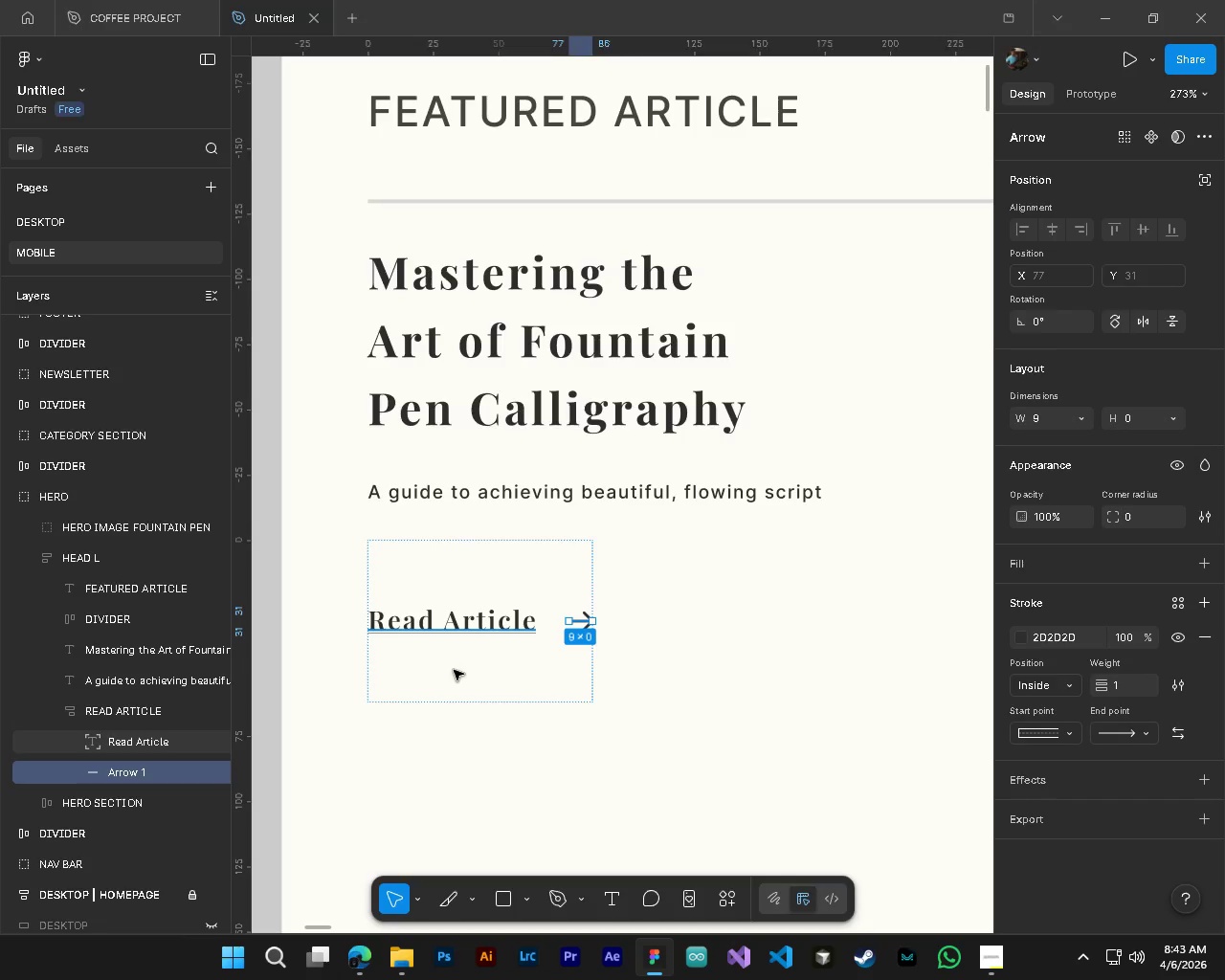 
left_click([145, 753])
 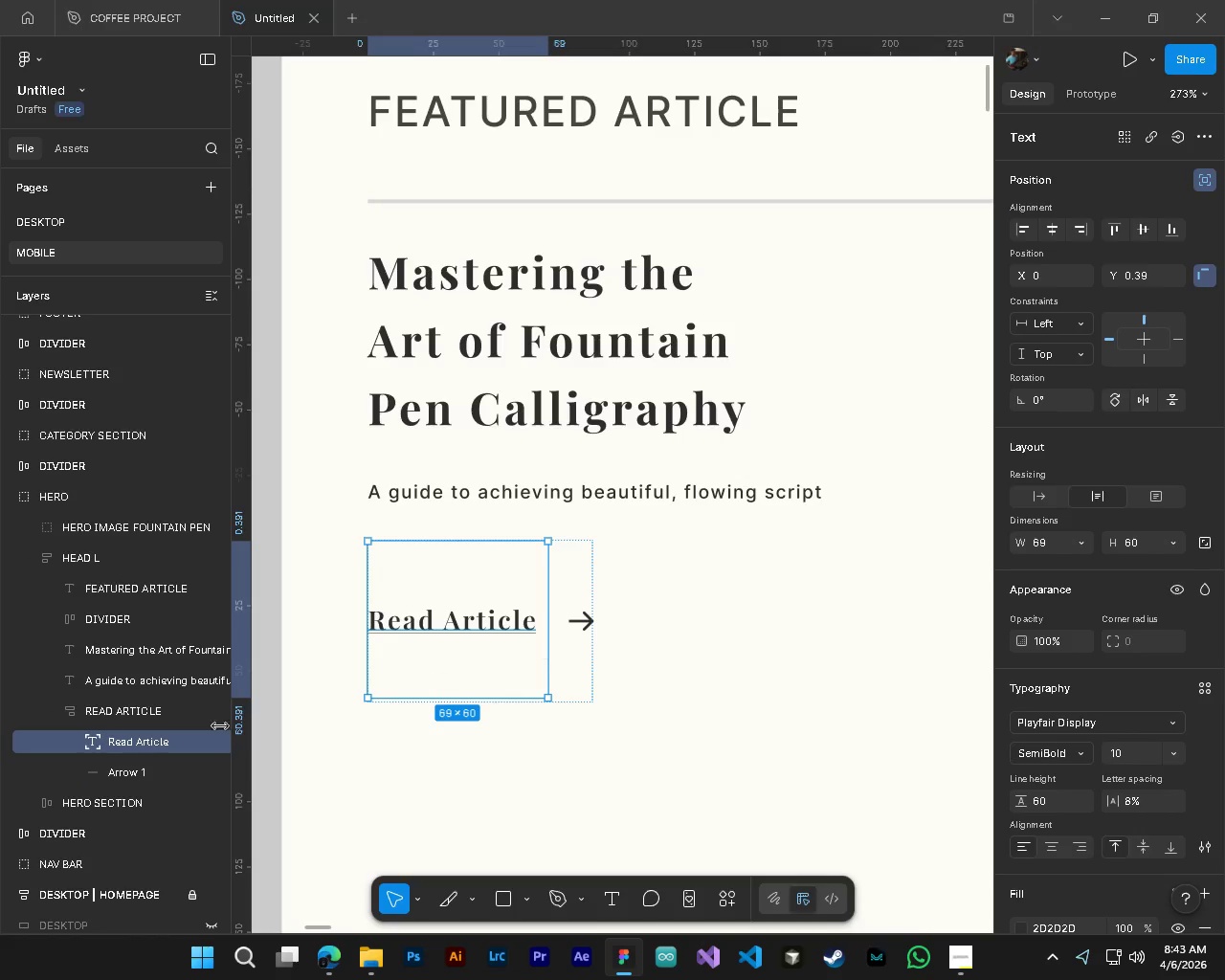 
left_click([137, 778])
 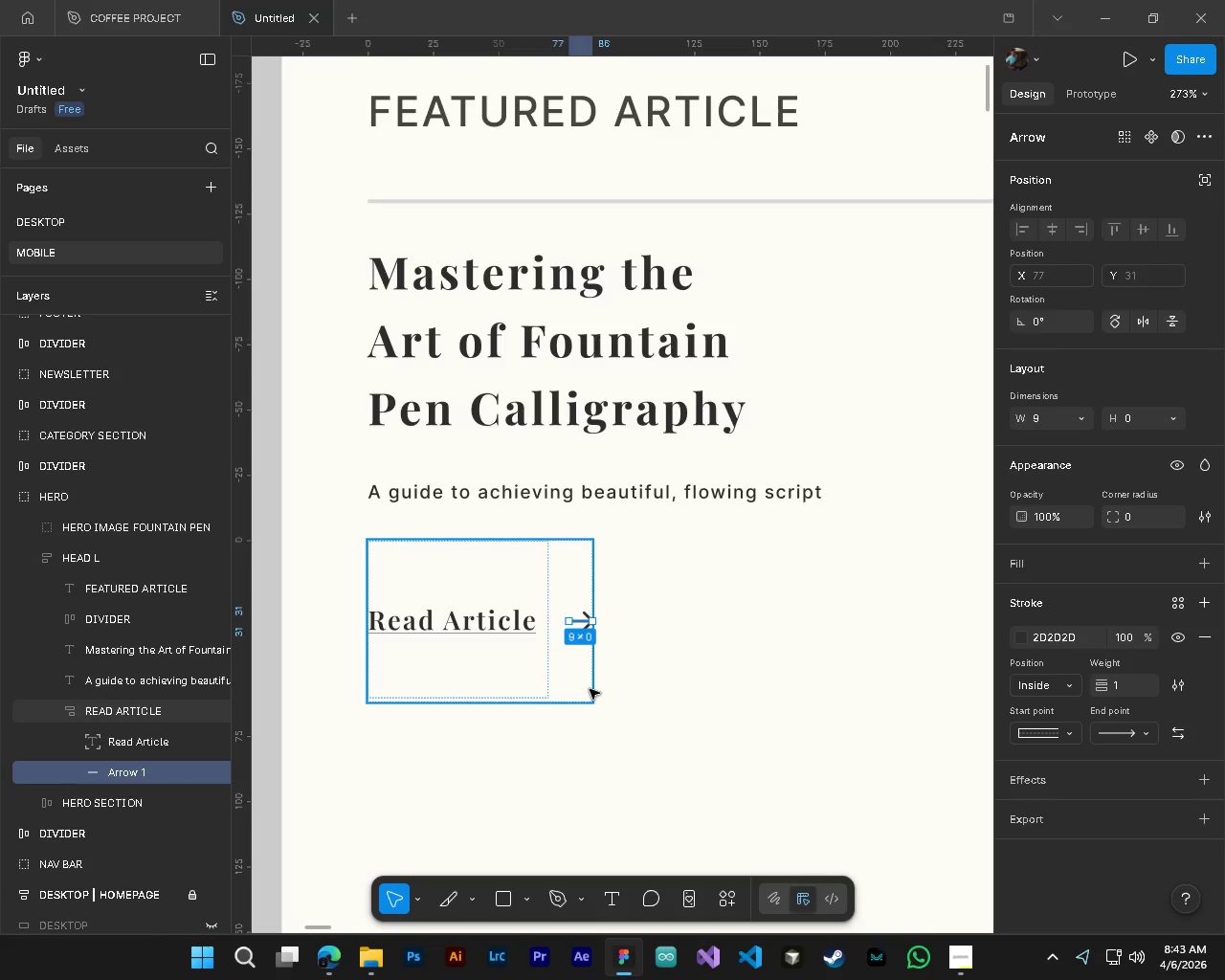 
left_click_drag(start_coordinate=[586, 689], to_coordinate=[559, 686])
 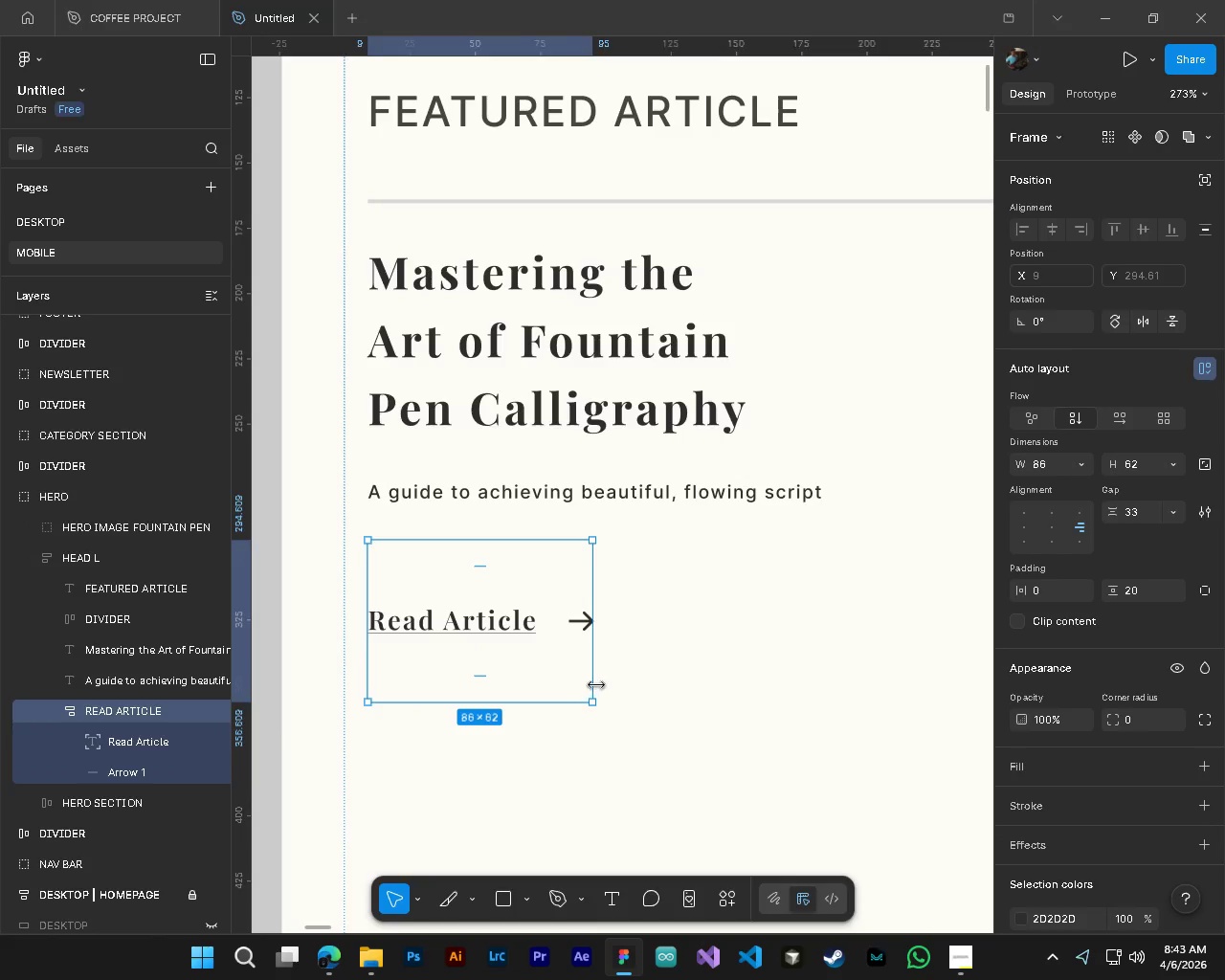 
left_click_drag(start_coordinate=[591, 685], to_coordinate=[575, 685])
 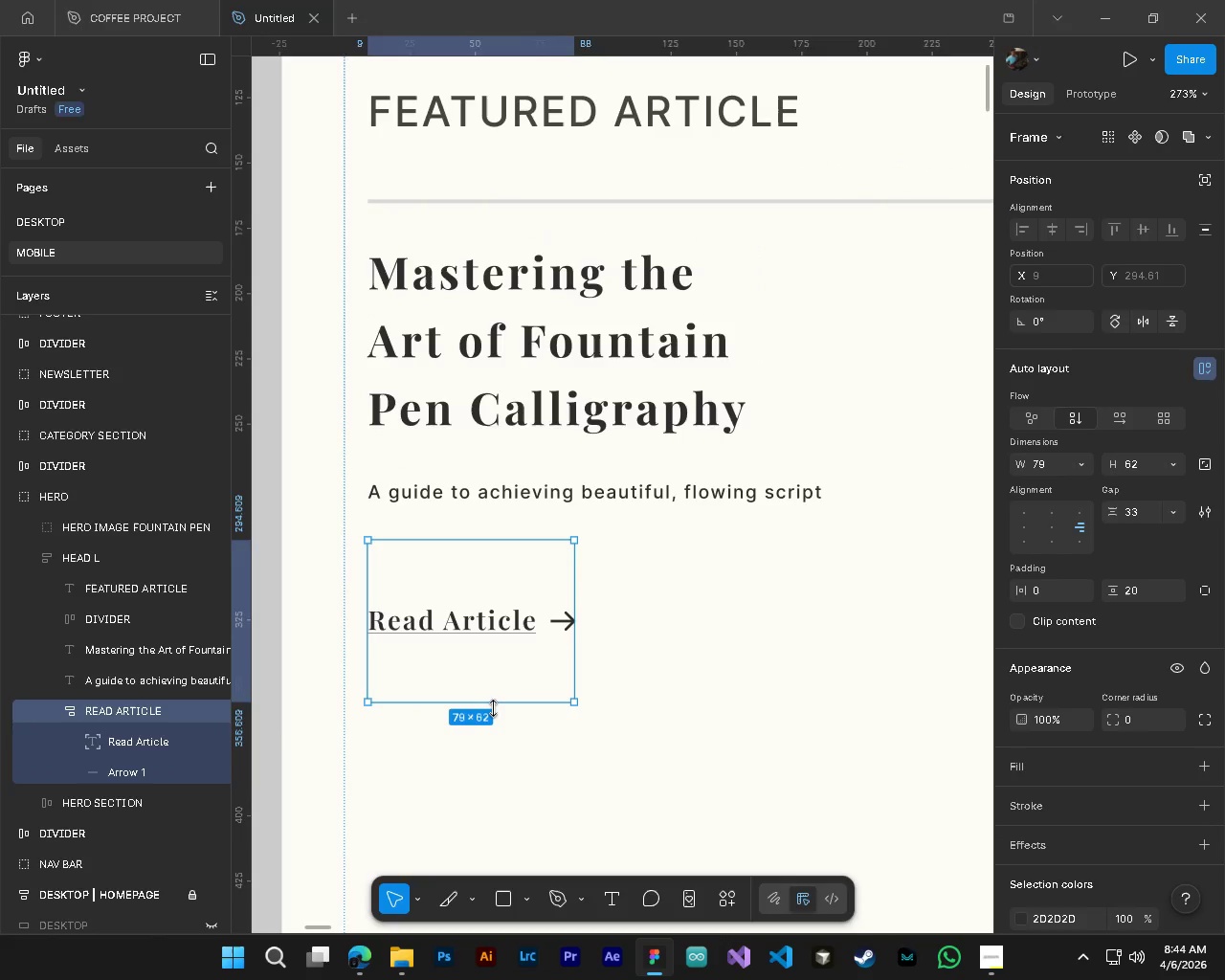 
left_click_drag(start_coordinate=[493, 707], to_coordinate=[510, 641])
 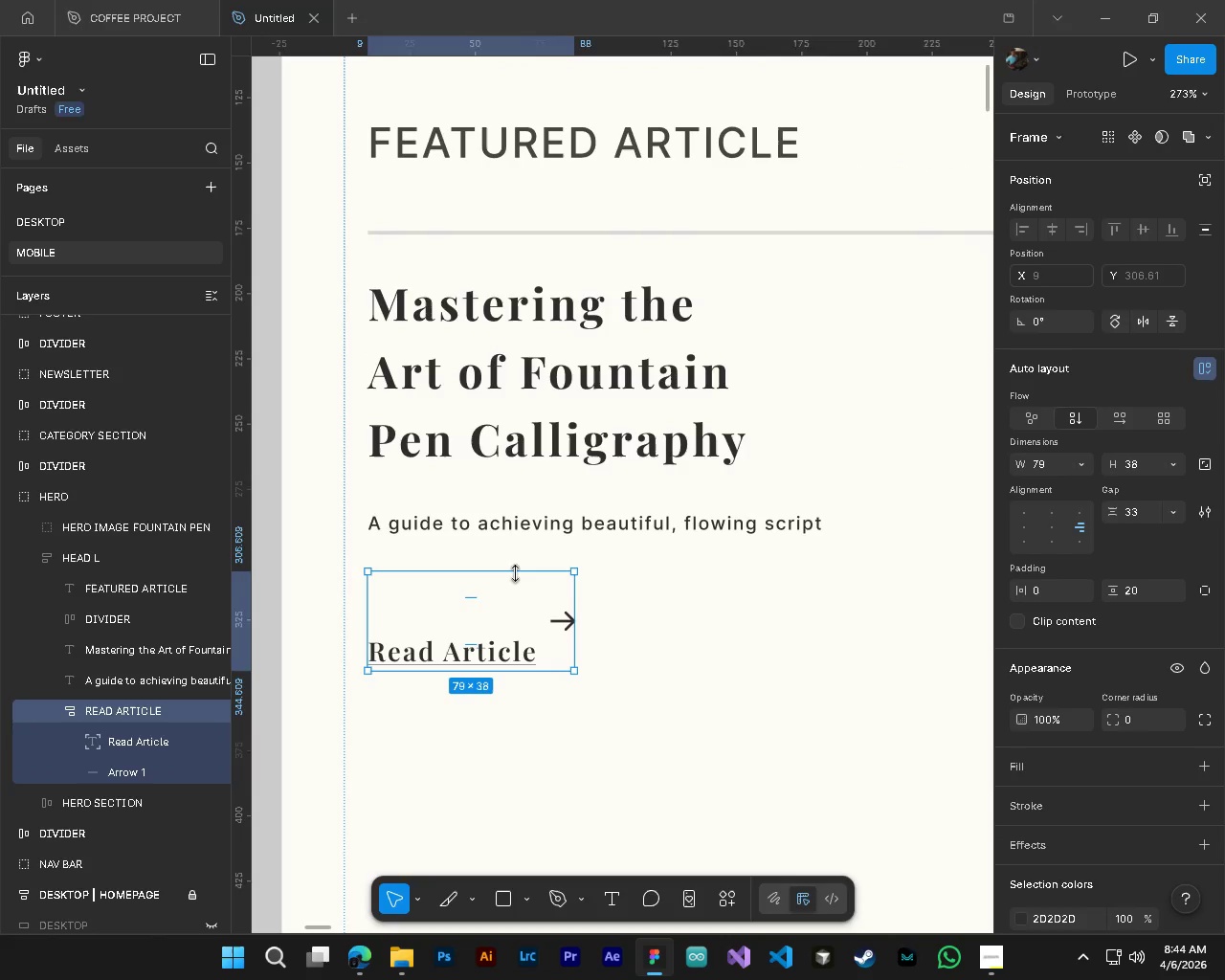 
left_click_drag(start_coordinate=[516, 573], to_coordinate=[528, 629])
 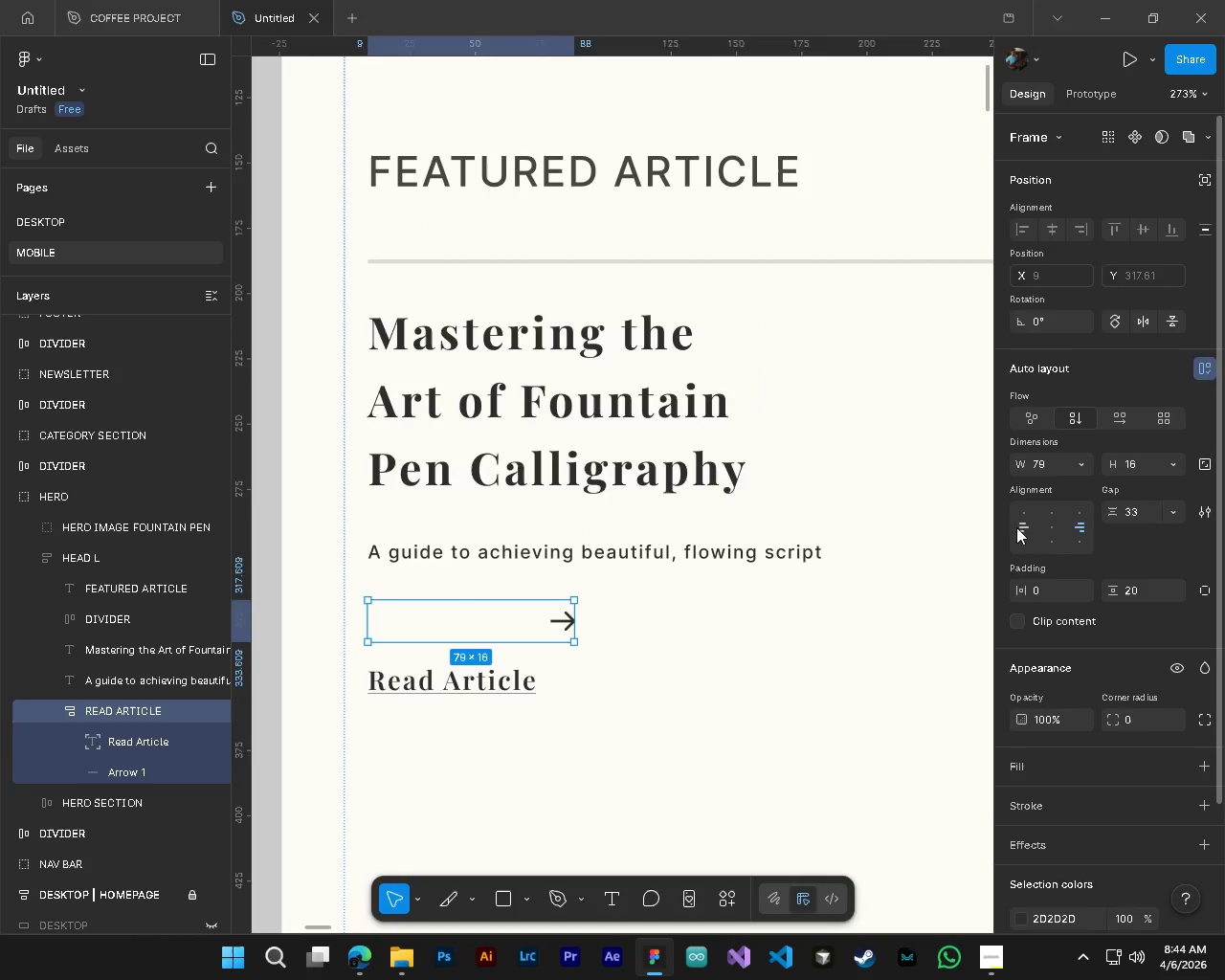 
left_click([1079, 541])
 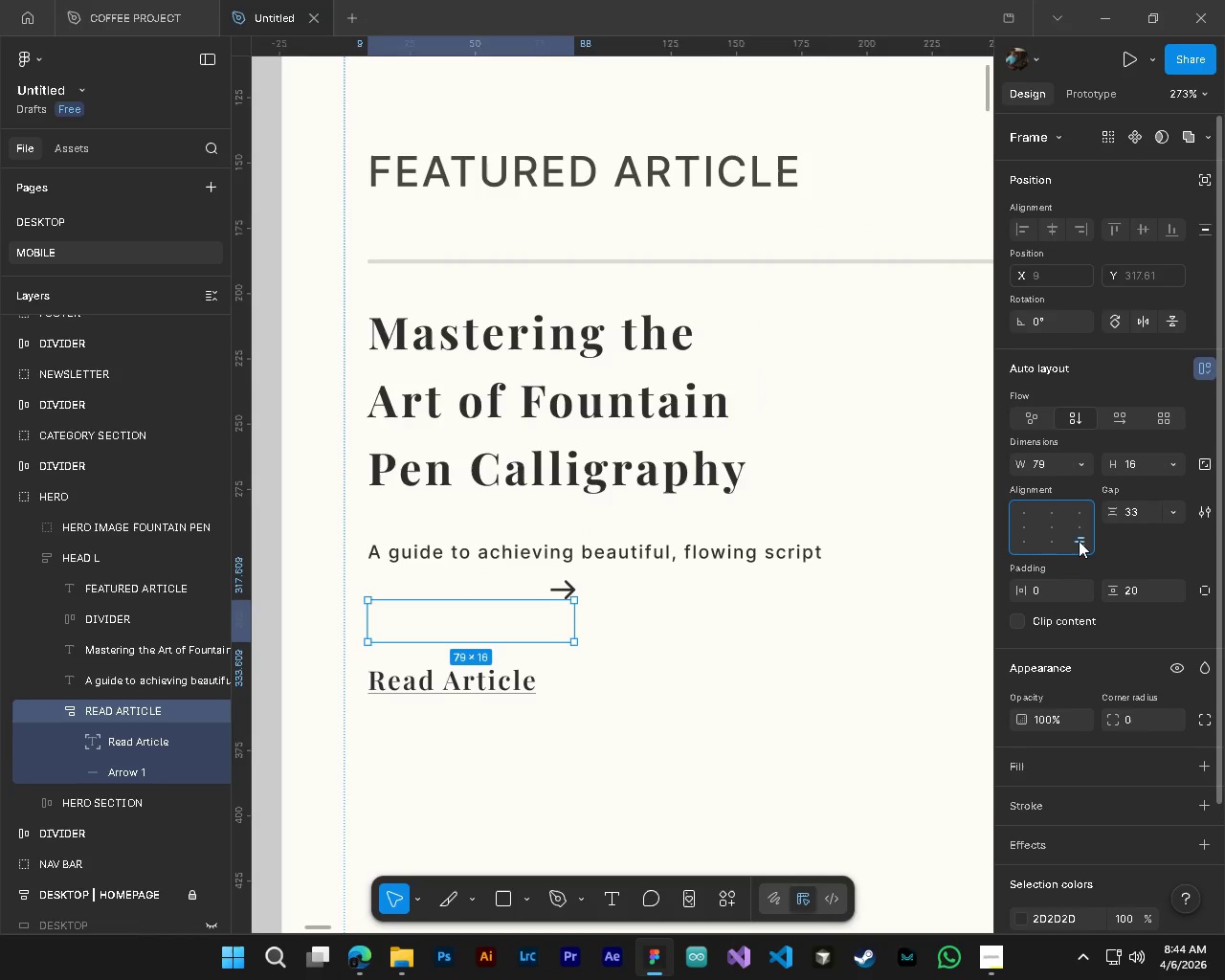 
key(Control+Z)
 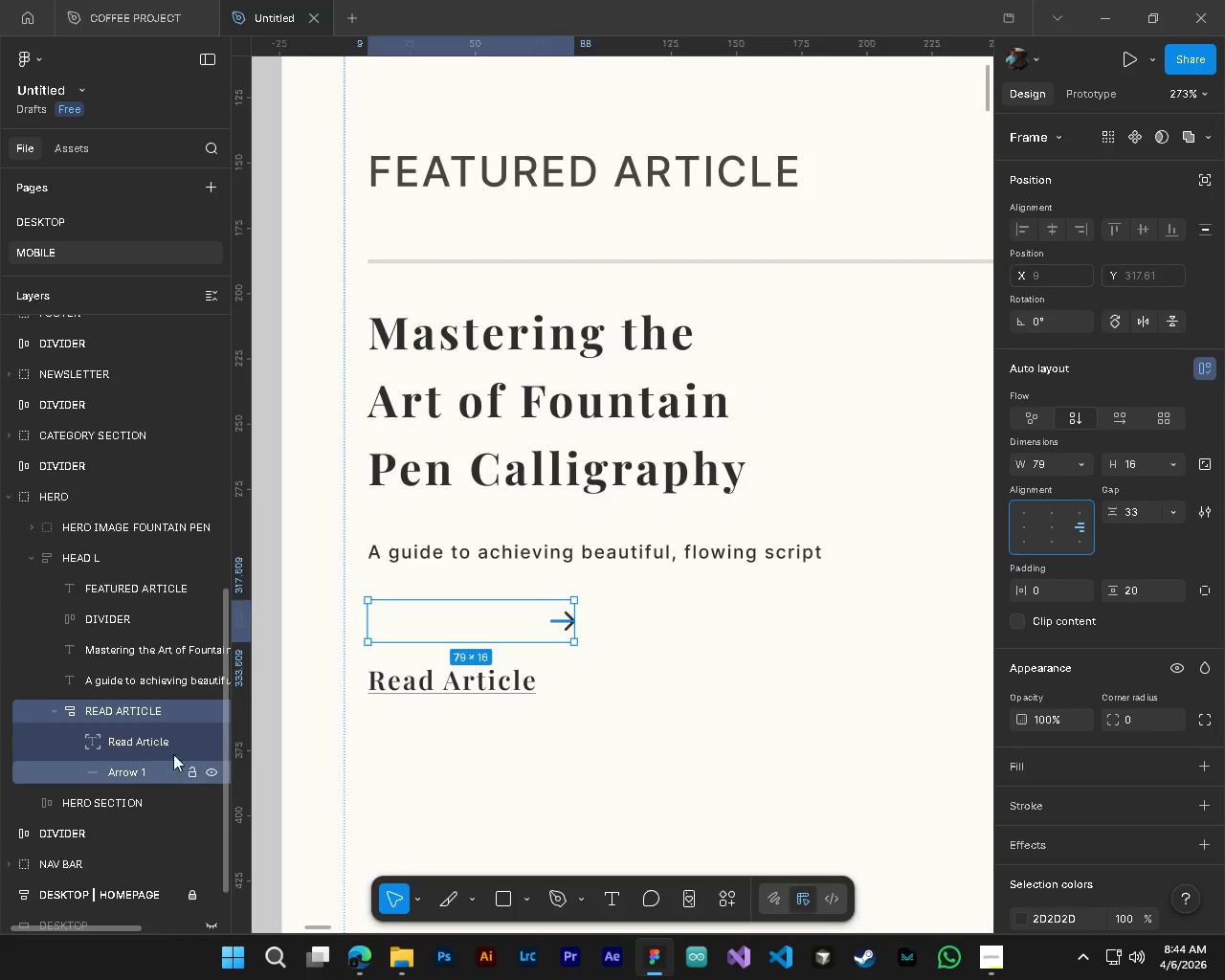 
left_click([147, 747])
 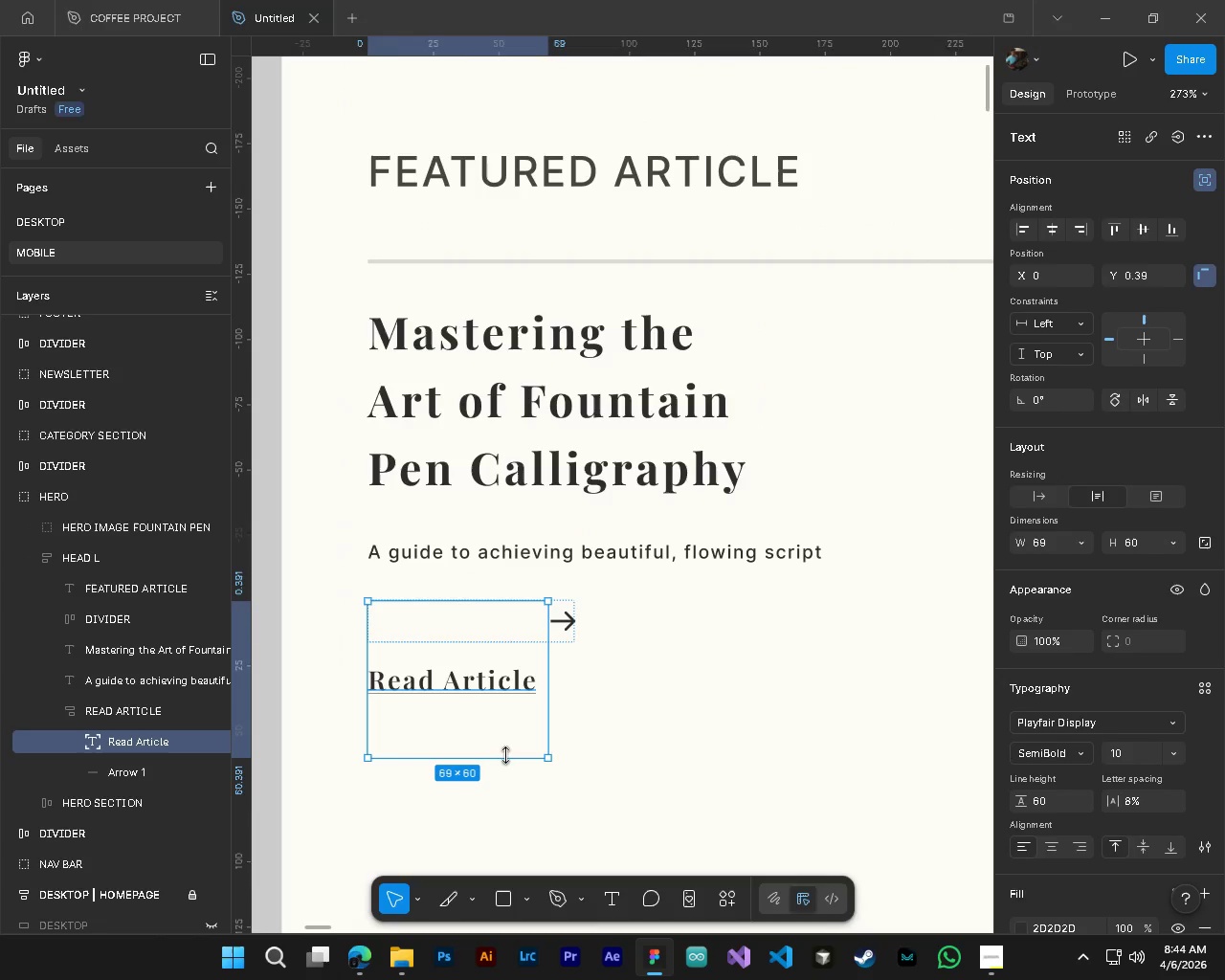 
left_click_drag(start_coordinate=[506, 760], to_coordinate=[505, 696])
 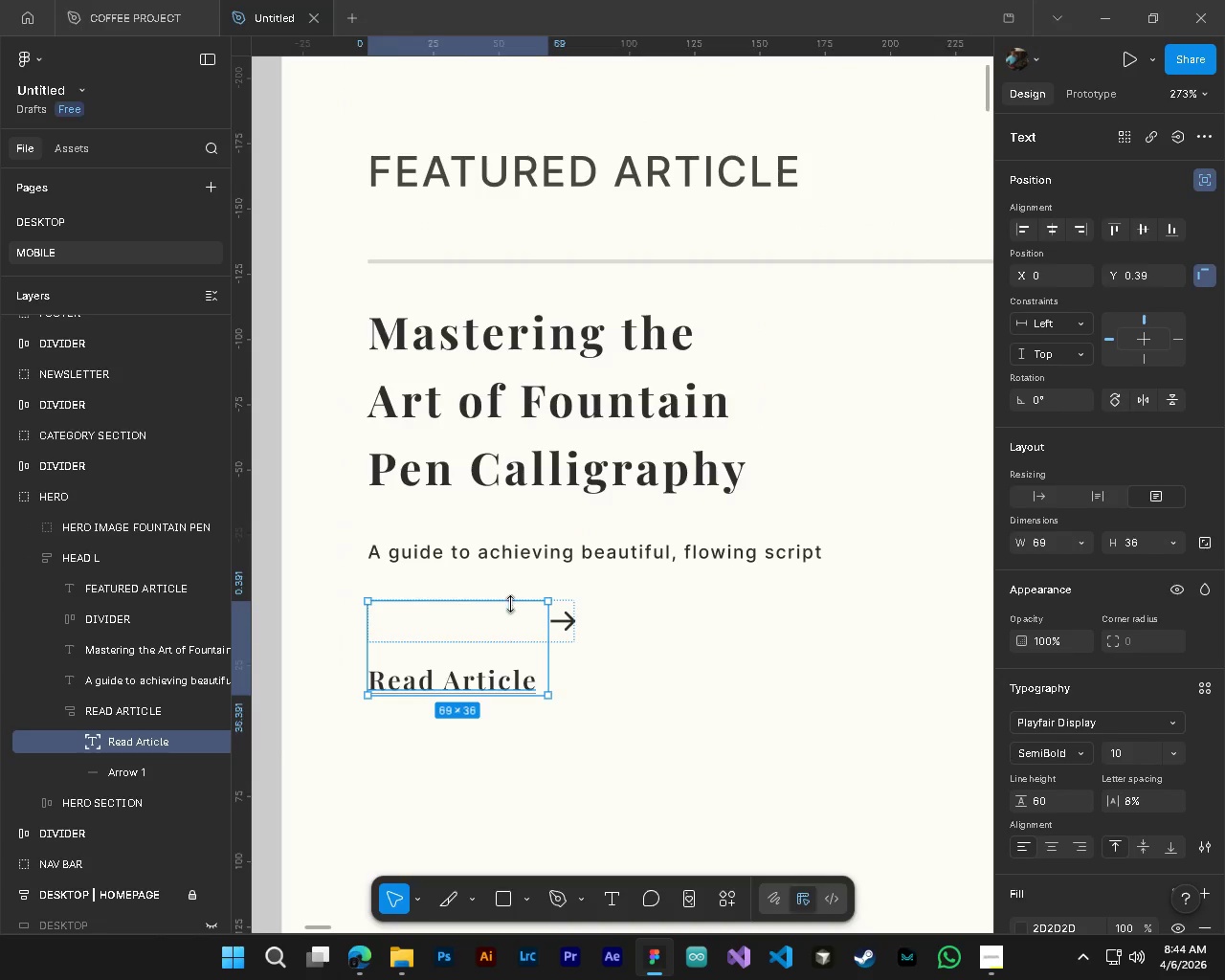 
left_click_drag(start_coordinate=[511, 599], to_coordinate=[526, 546])
 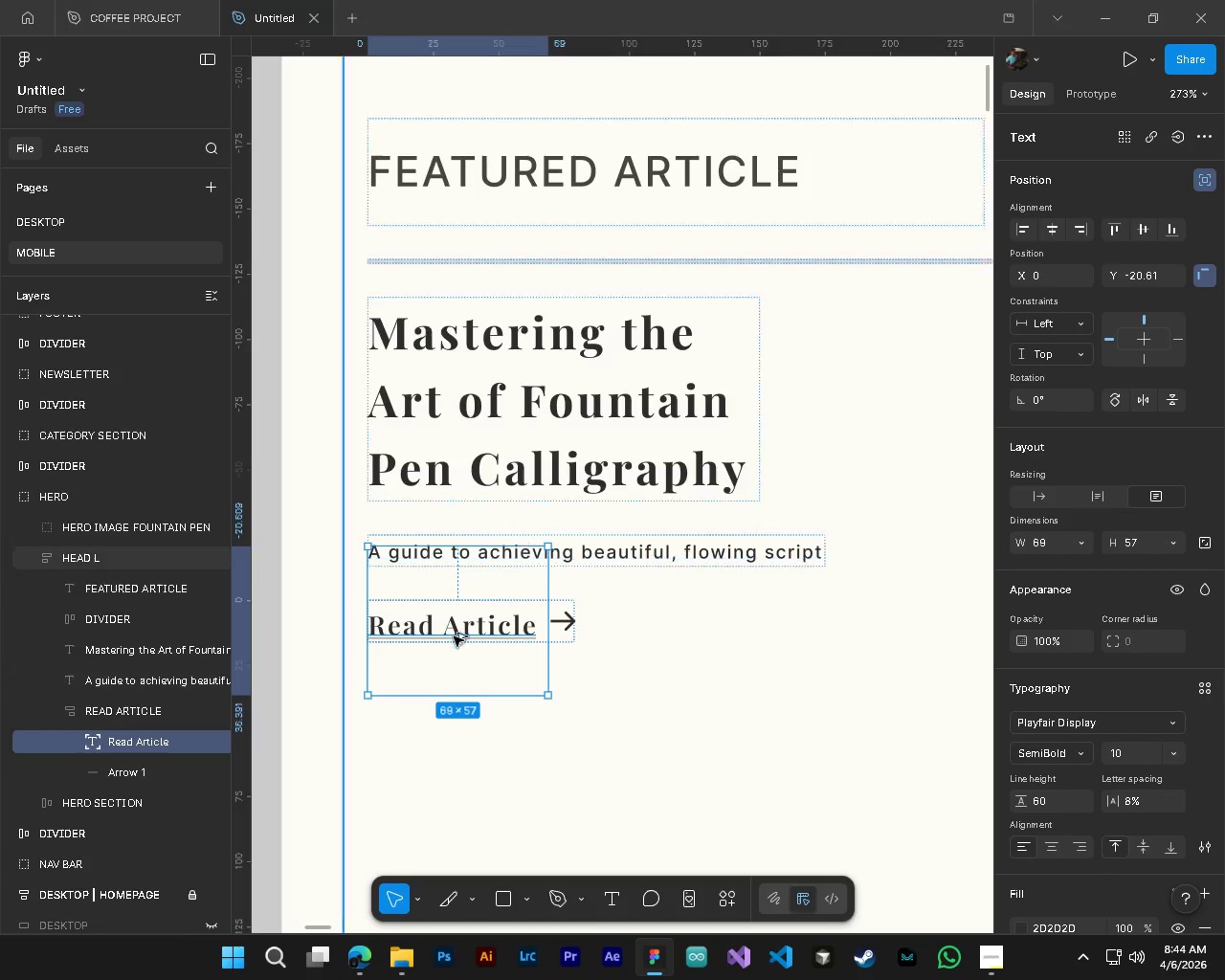 
hold_key(key=AltLeft, duration=0.69)
 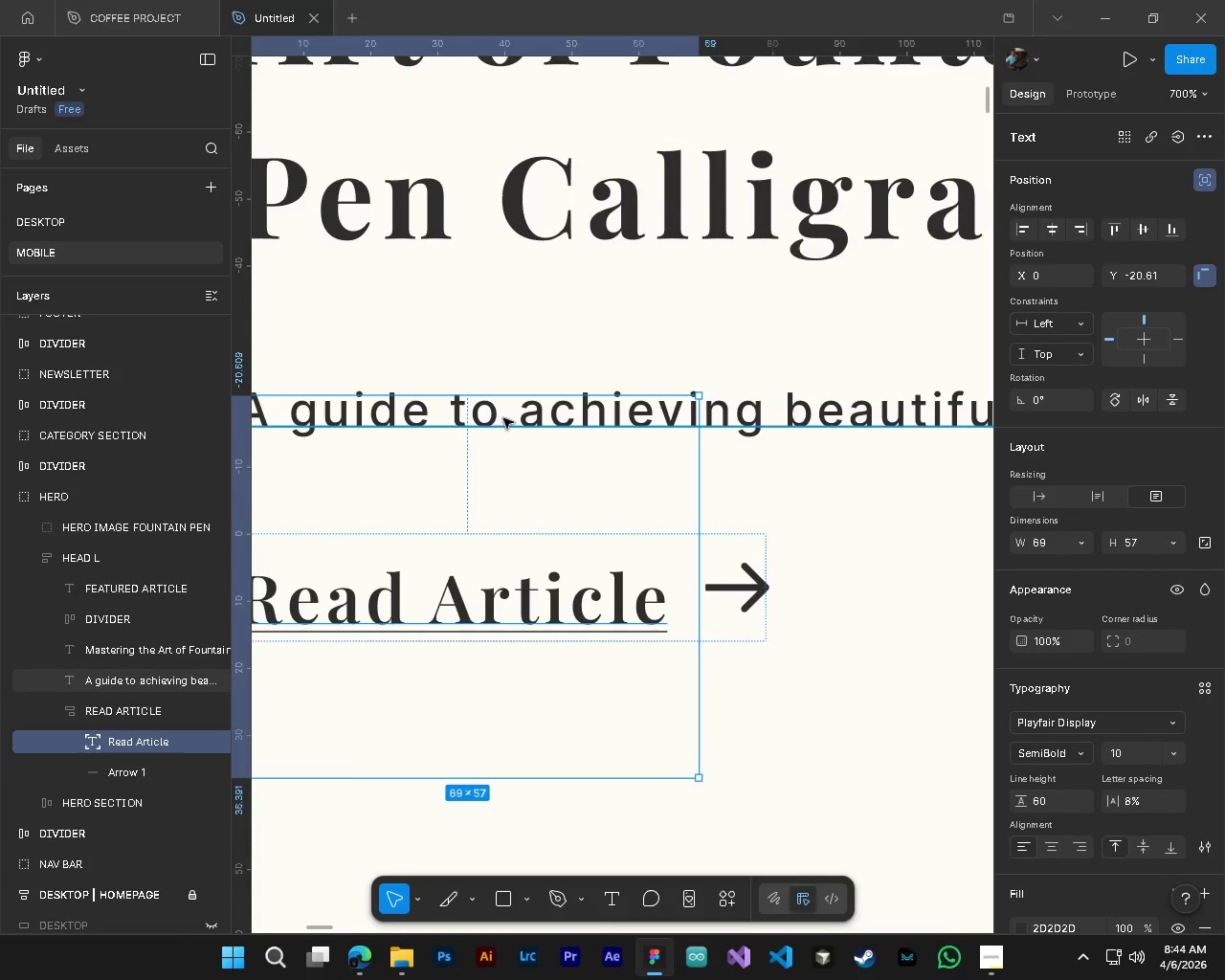 
hold_key(key=ControlLeft, duration=0.7)
 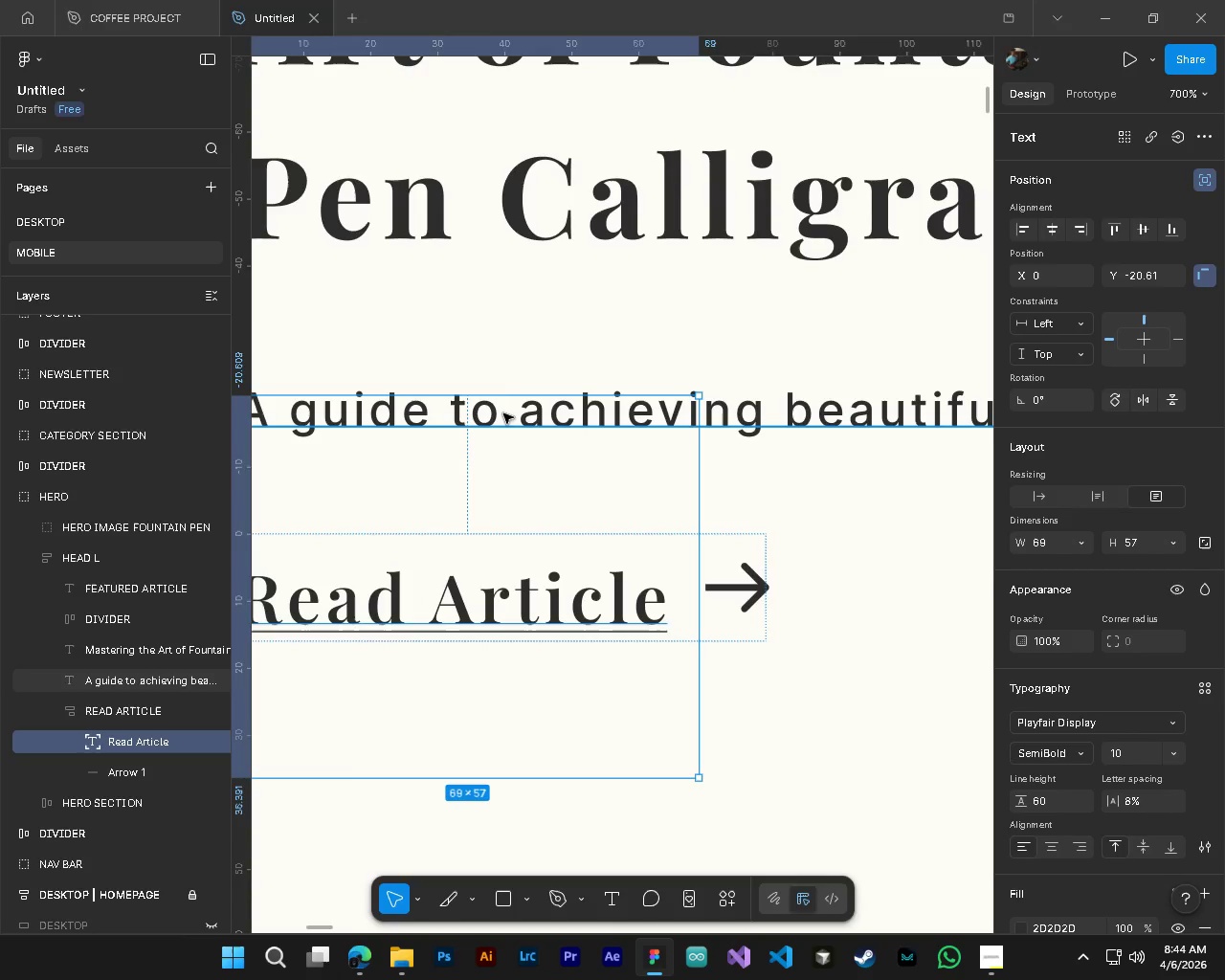 
left_click_drag(start_coordinate=[505, 396], to_coordinate=[509, 381])
 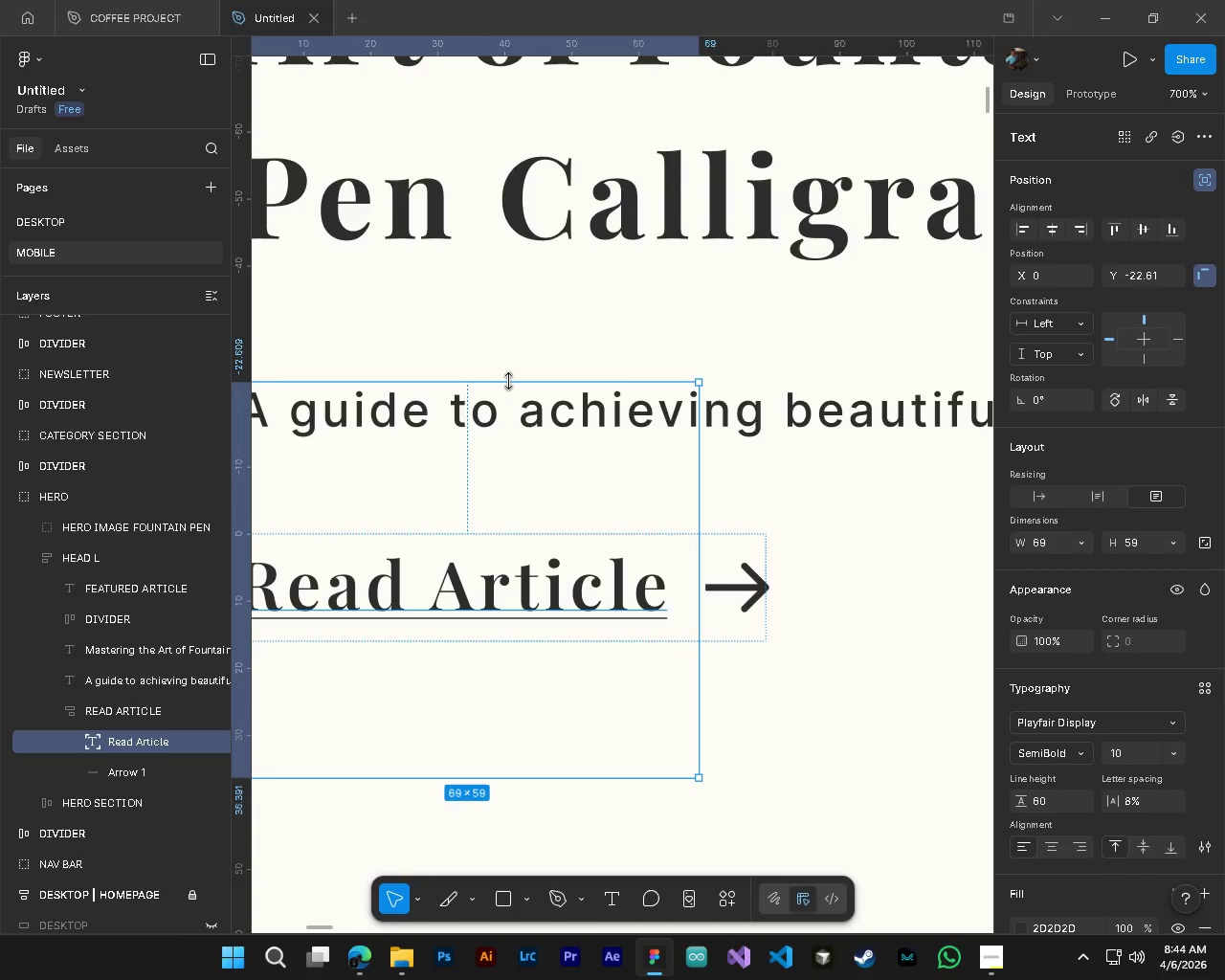 
left_click([509, 381])
 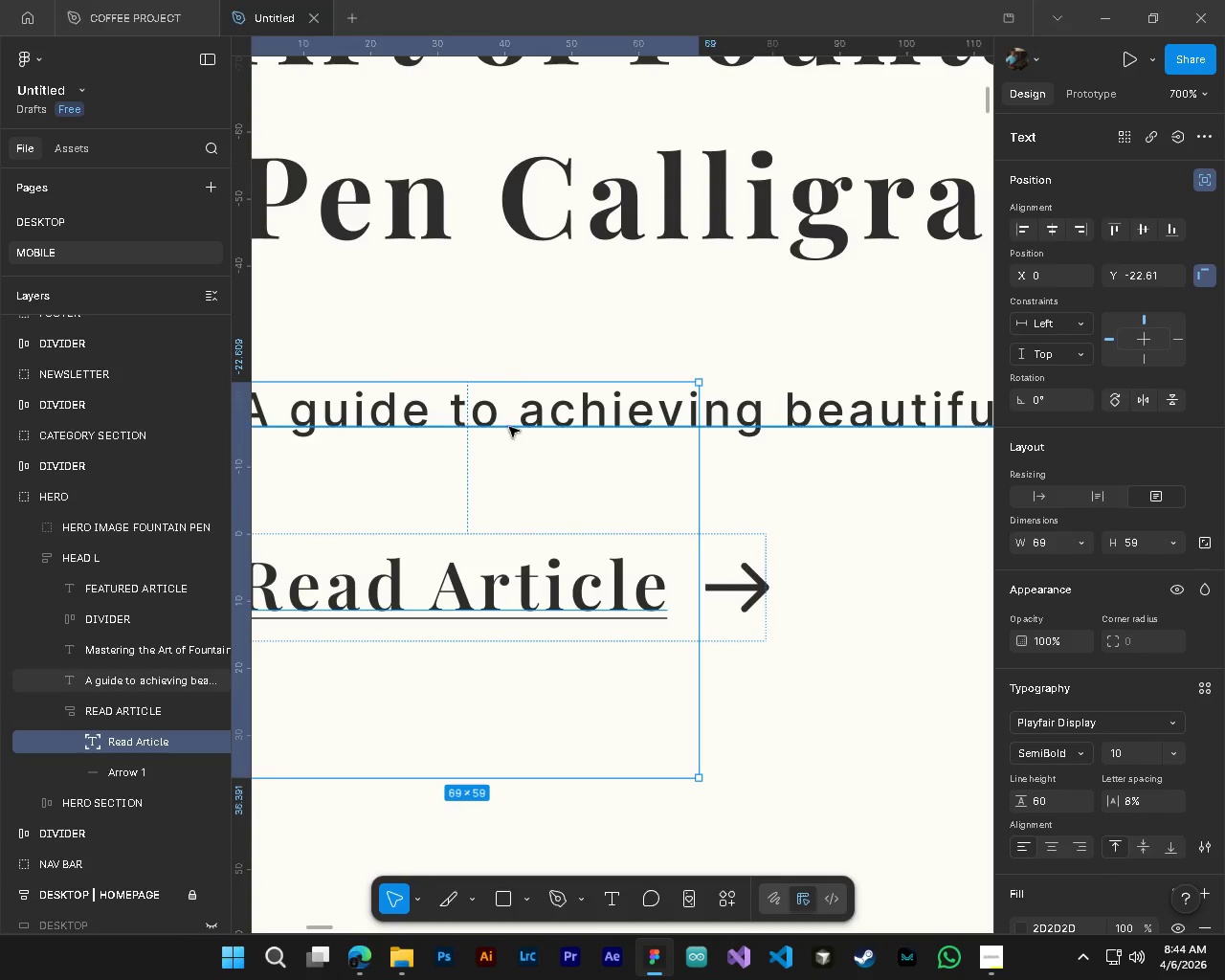 
hold_key(key=AltLeft, duration=0.64)
 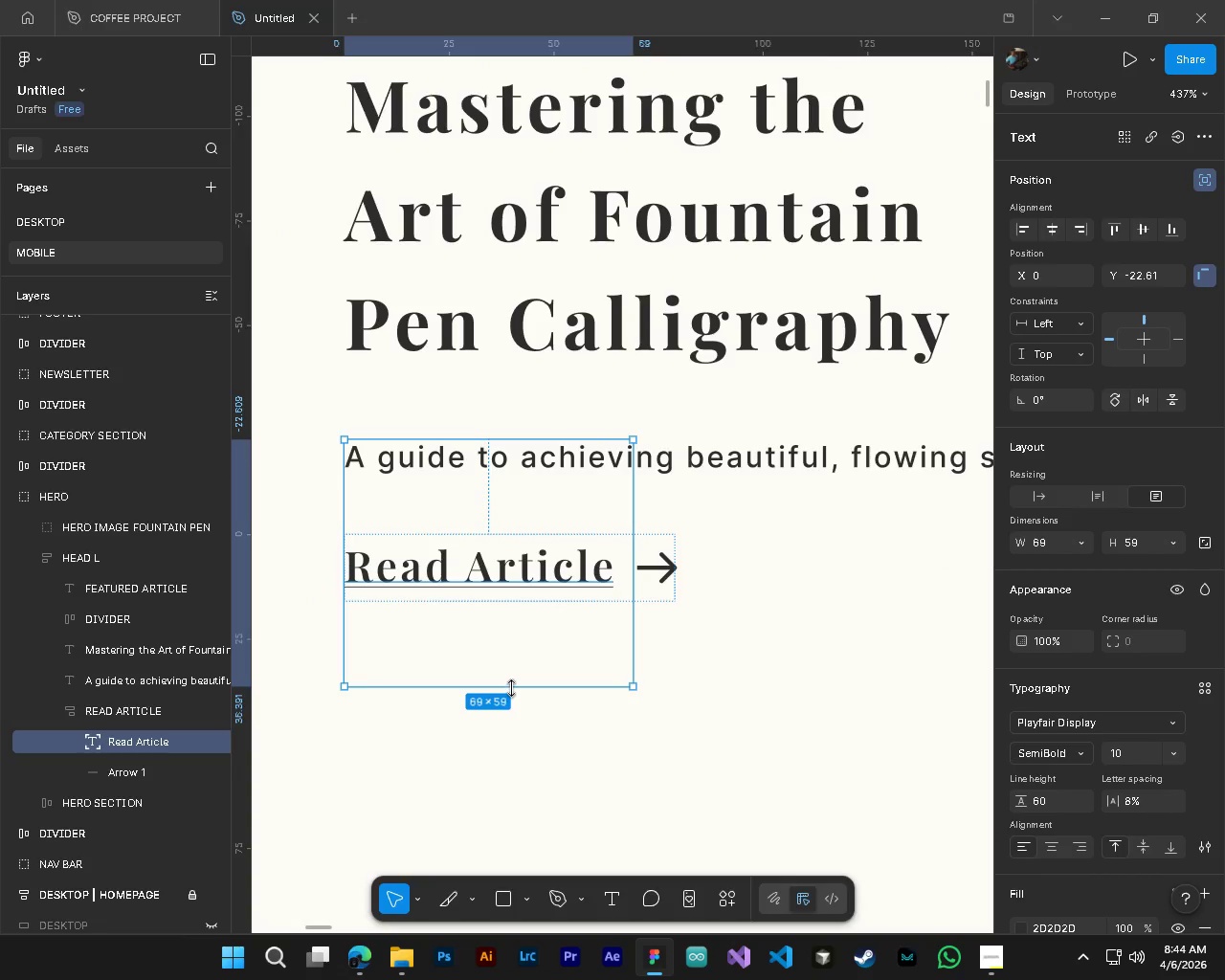 
hold_key(key=ControlLeft, duration=0.64)
 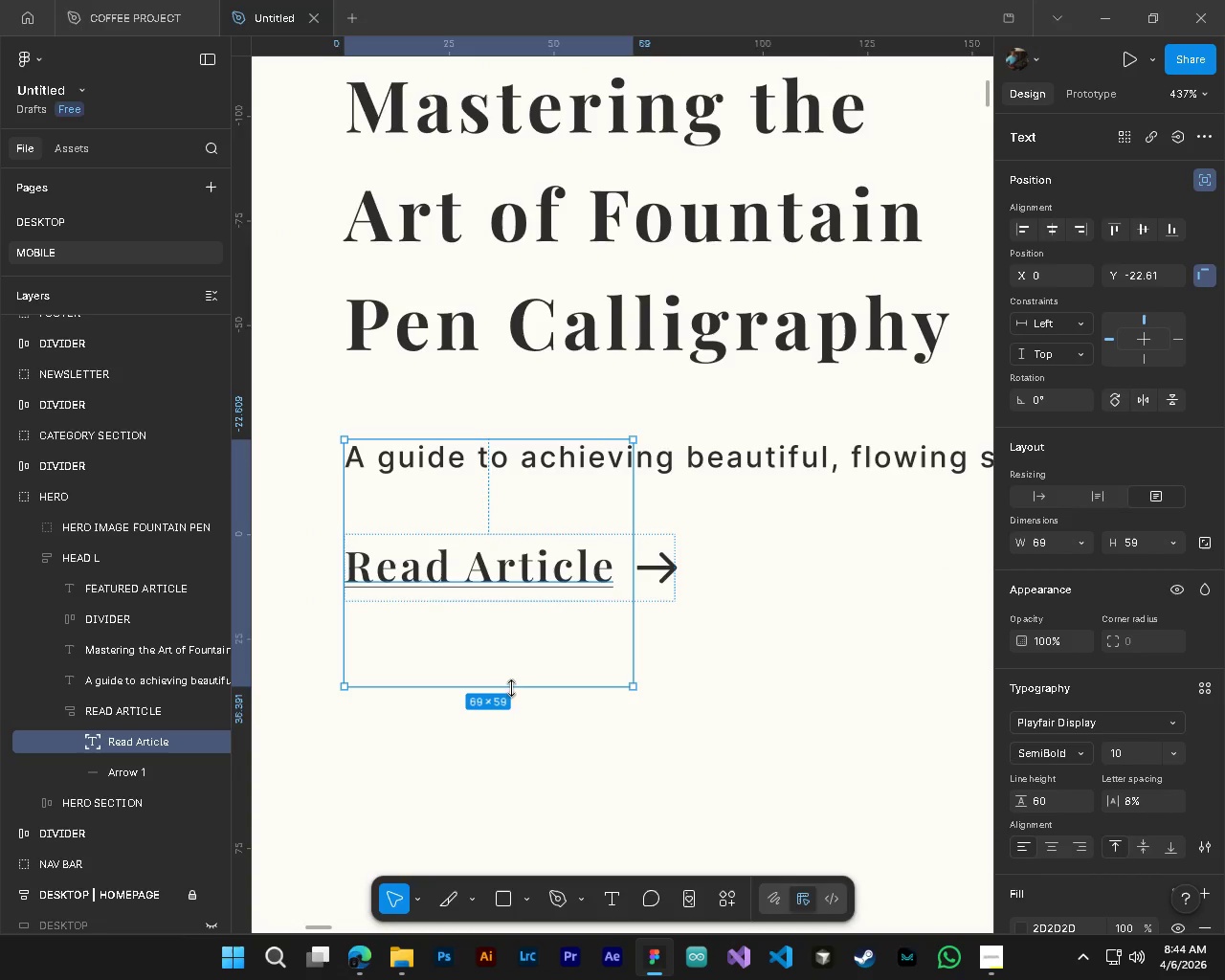 
left_click_drag(start_coordinate=[511, 688], to_coordinate=[525, 602])
 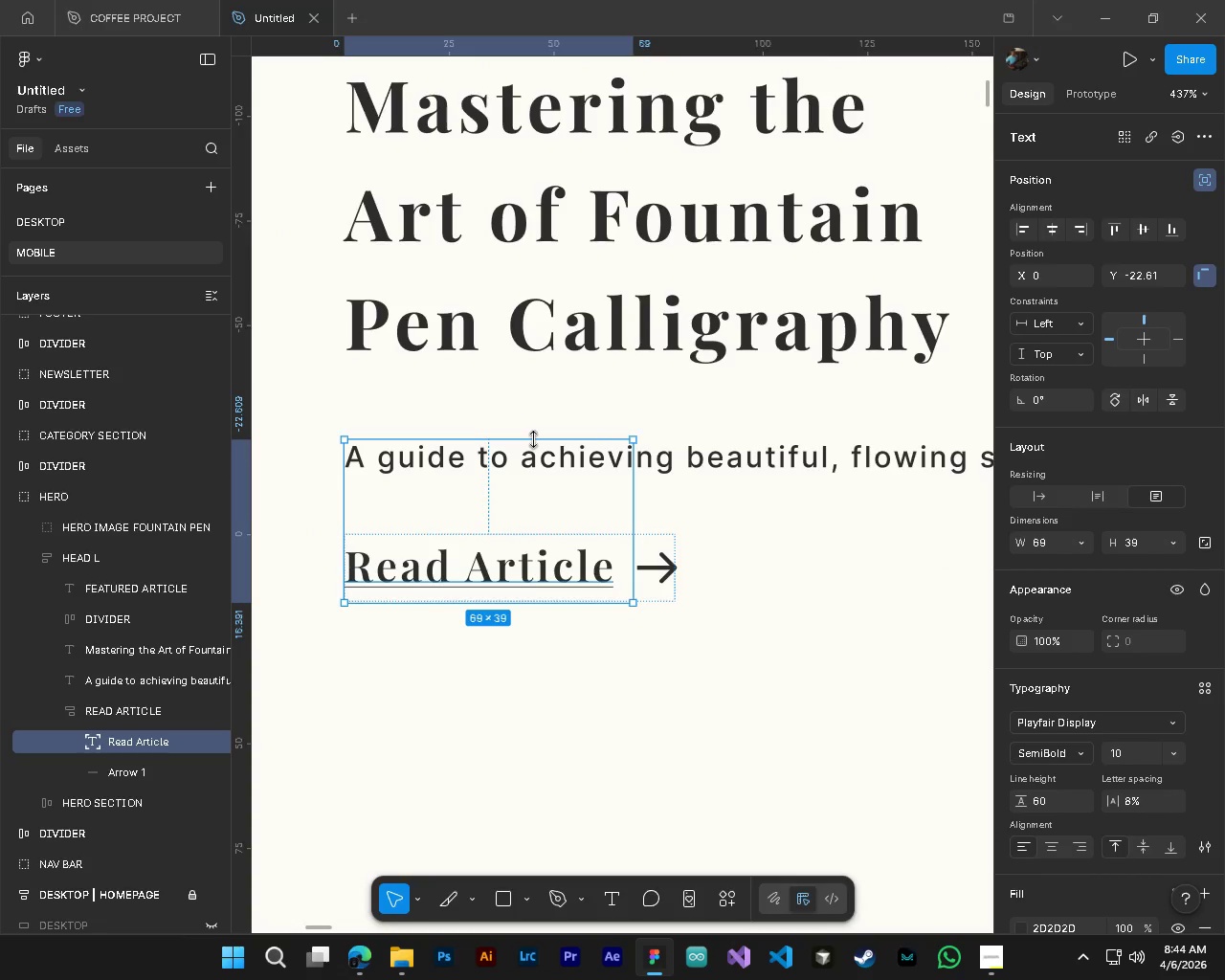 
left_click_drag(start_coordinate=[534, 439], to_coordinate=[541, 476])
 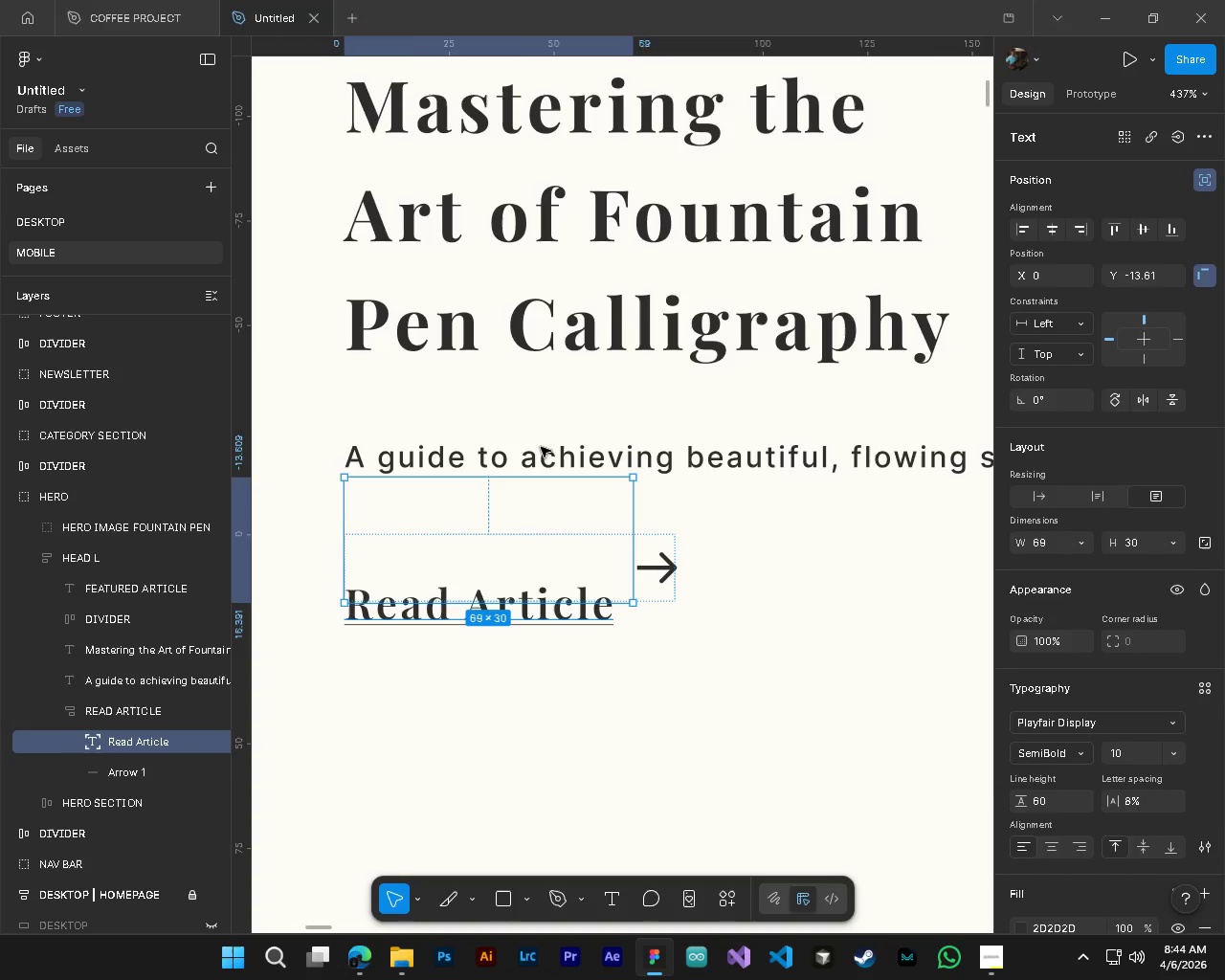 
left_click_drag(start_coordinate=[541, 469], to_coordinate=[543, 423])
 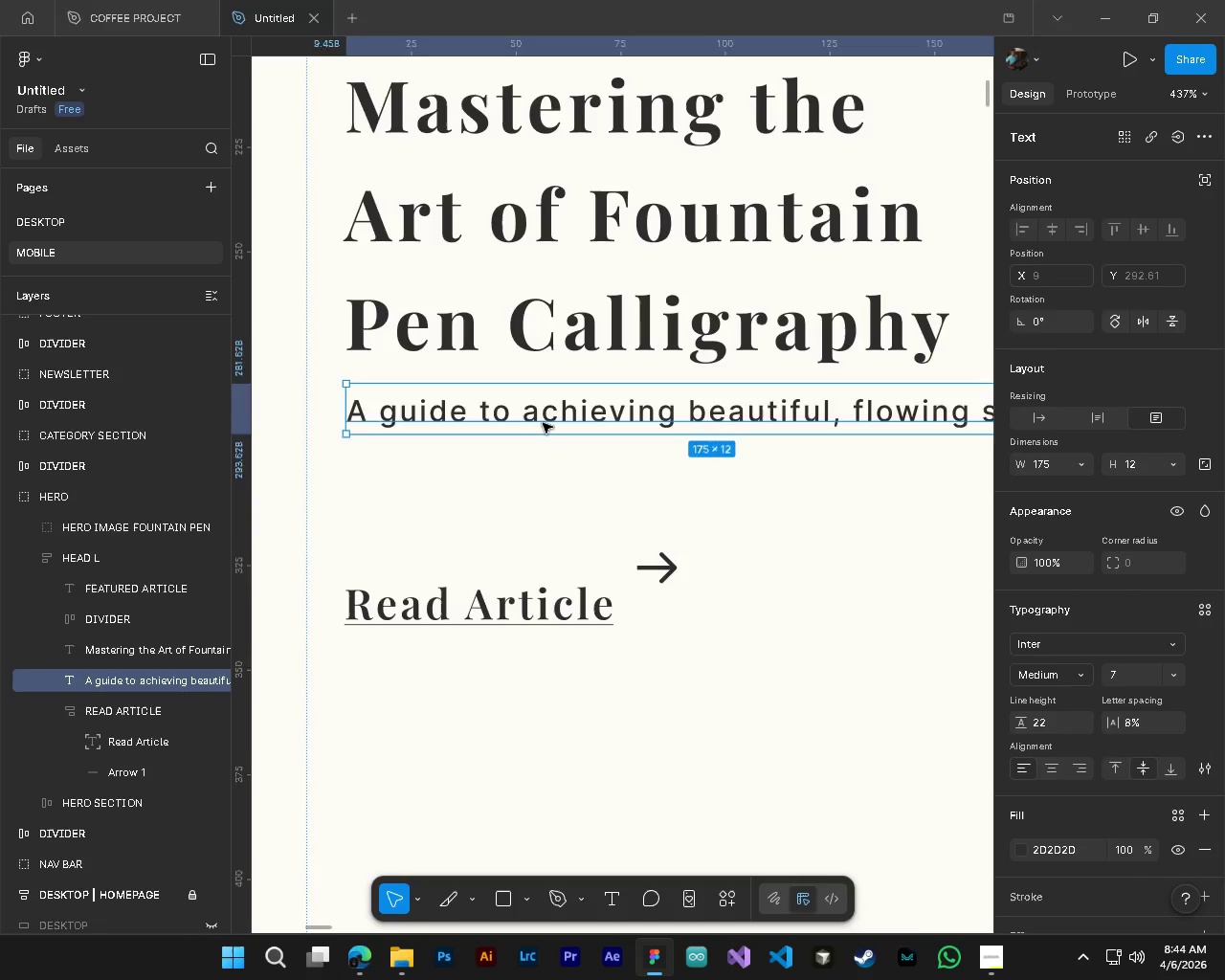 
scroll: coordinate [452, 642], scroll_direction: up, amount: 8.0
 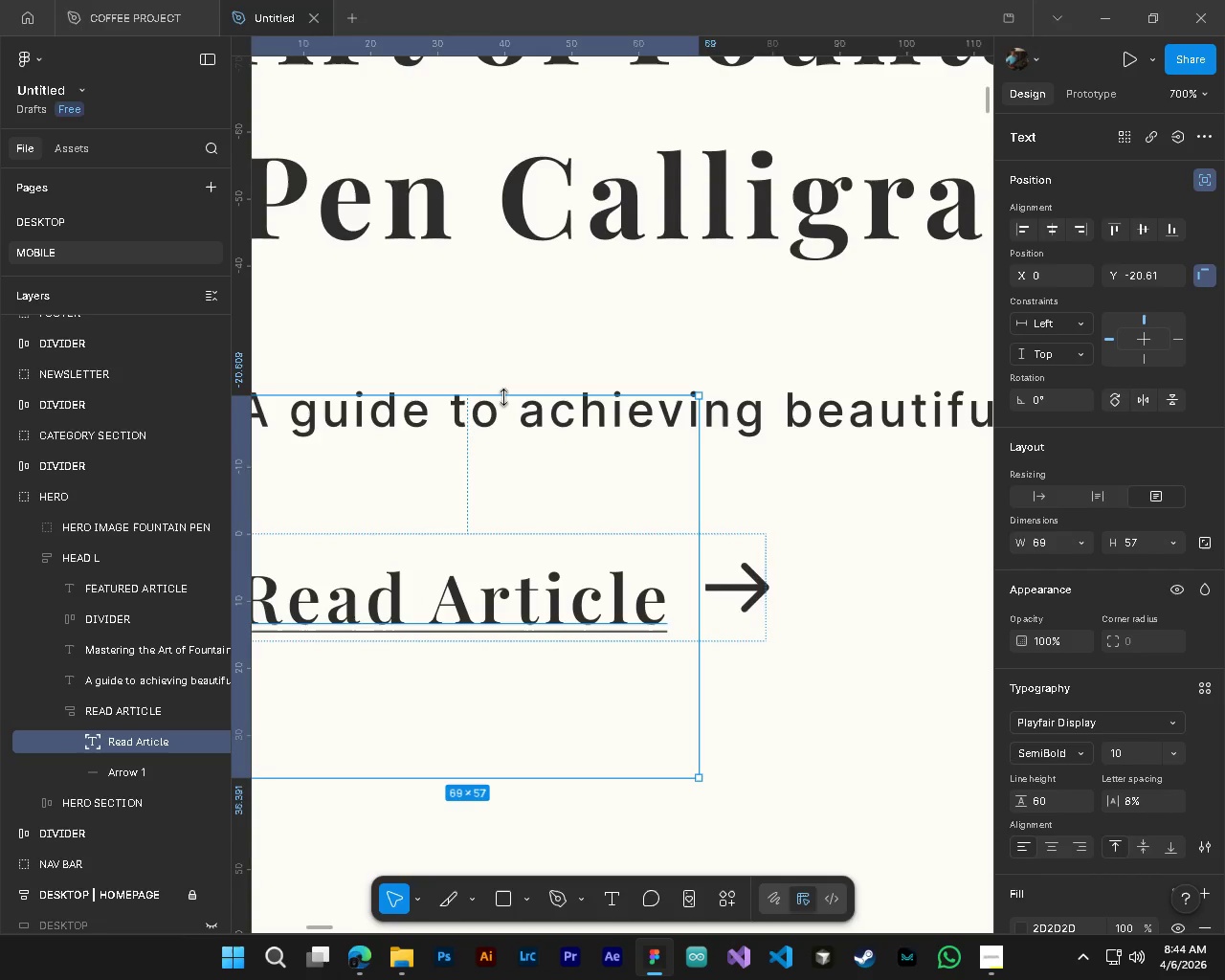 
key(Control+Z)
 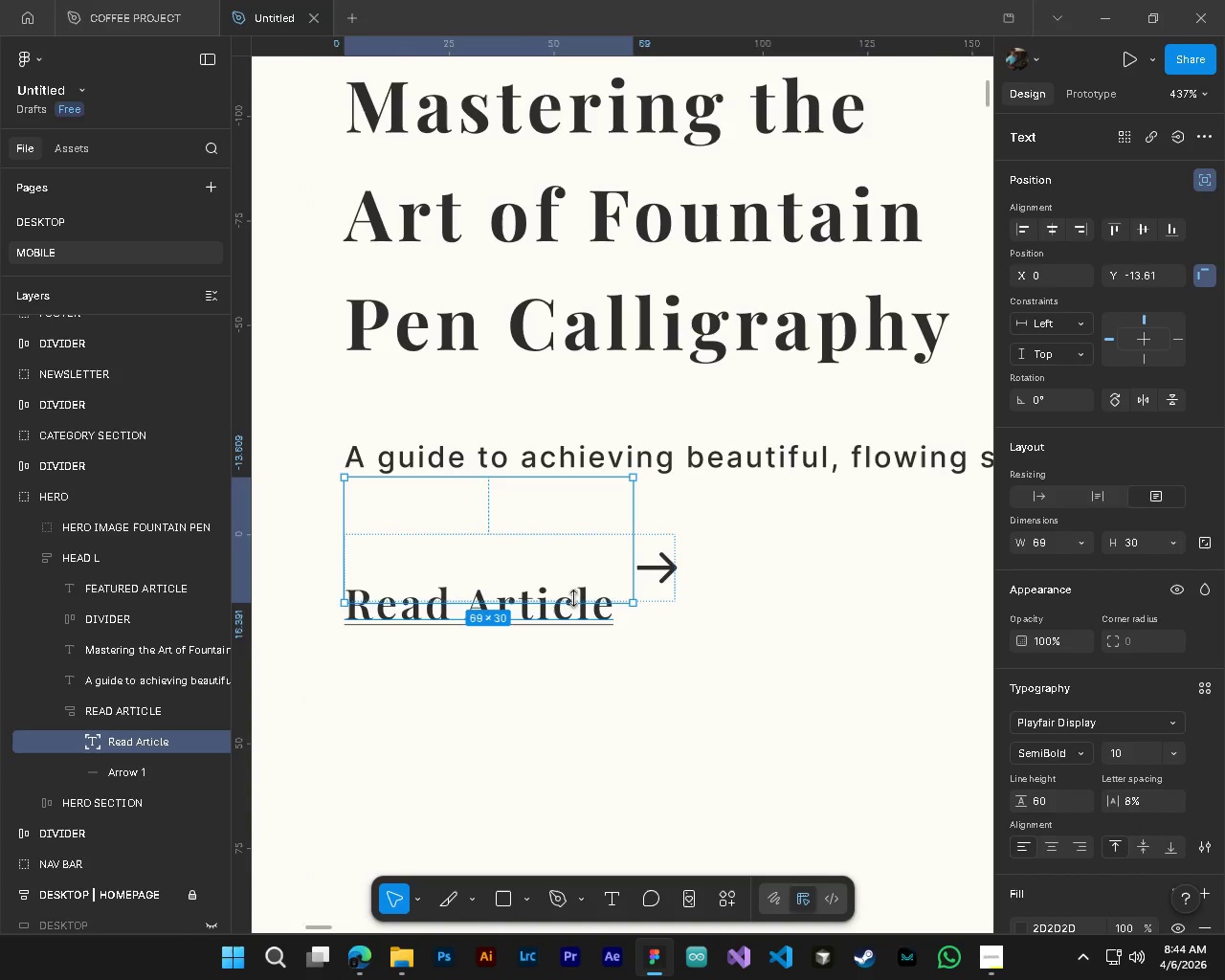 
key(Control+Z)
 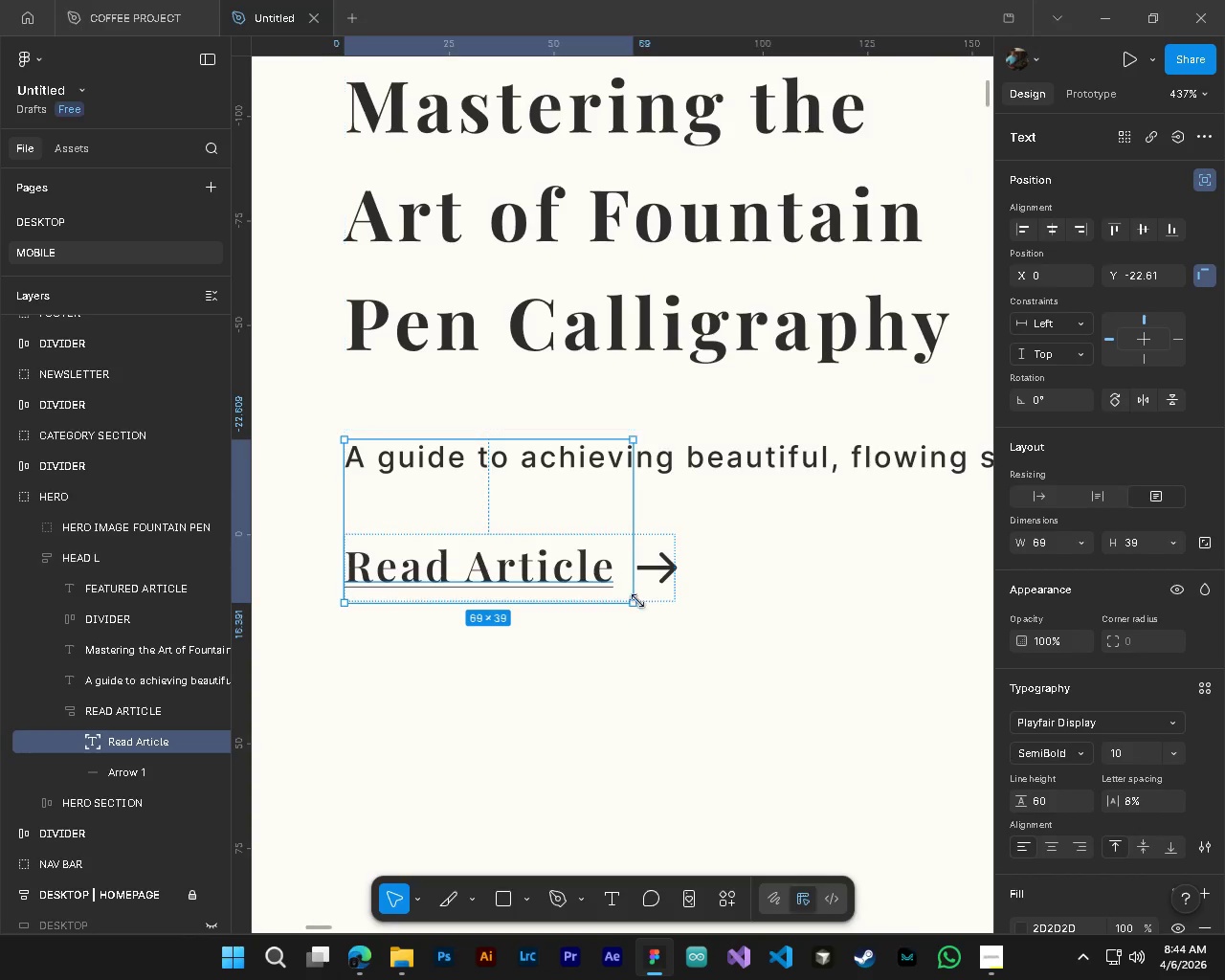 
scroll: coordinate [532, 570], scroll_direction: down, amount: 4.0
 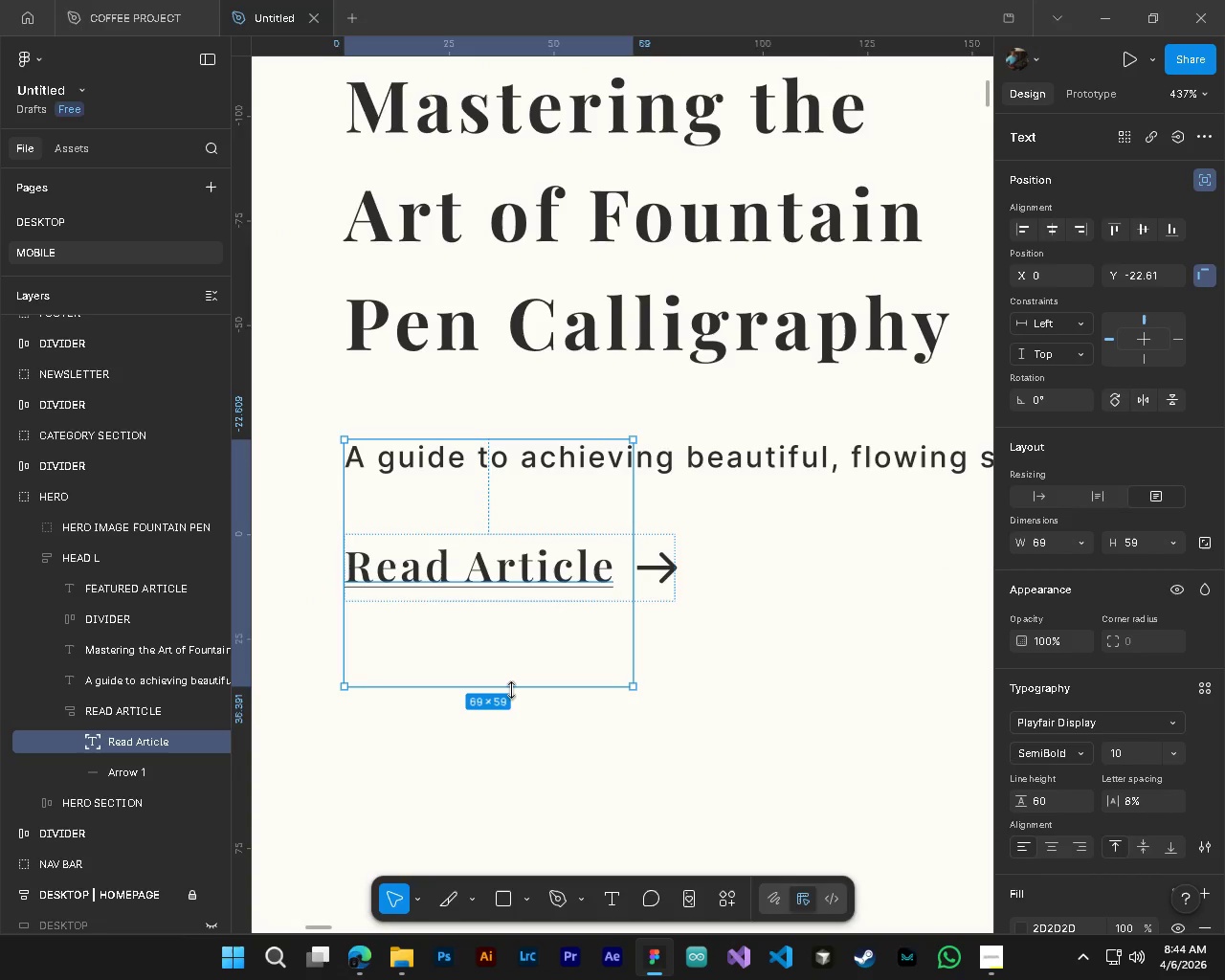 
left_click_drag(start_coordinate=[634, 589], to_coordinate=[624, 589])
 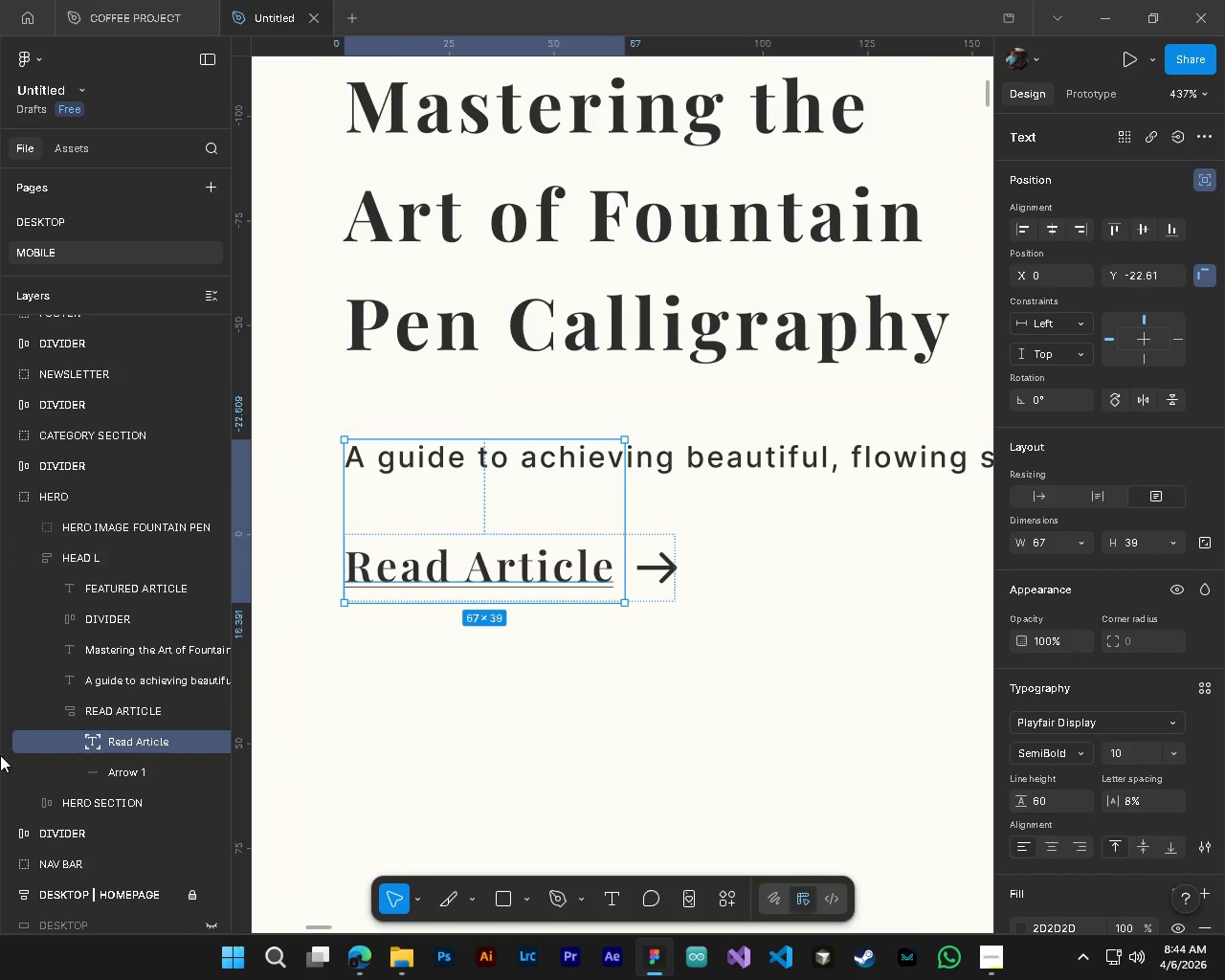 
left_click([147, 719])
 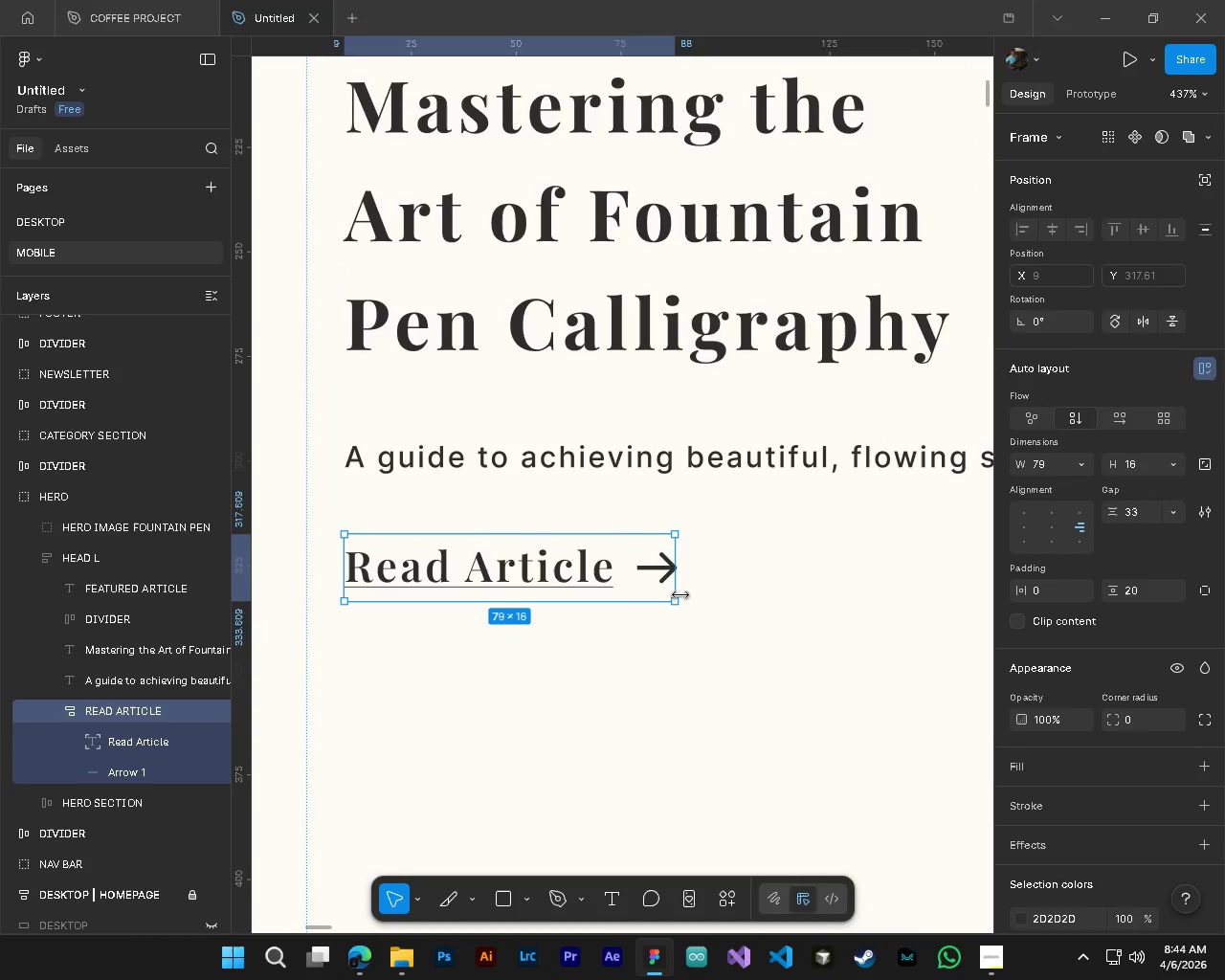 
left_click_drag(start_coordinate=[682, 584], to_coordinate=[663, 588])
 